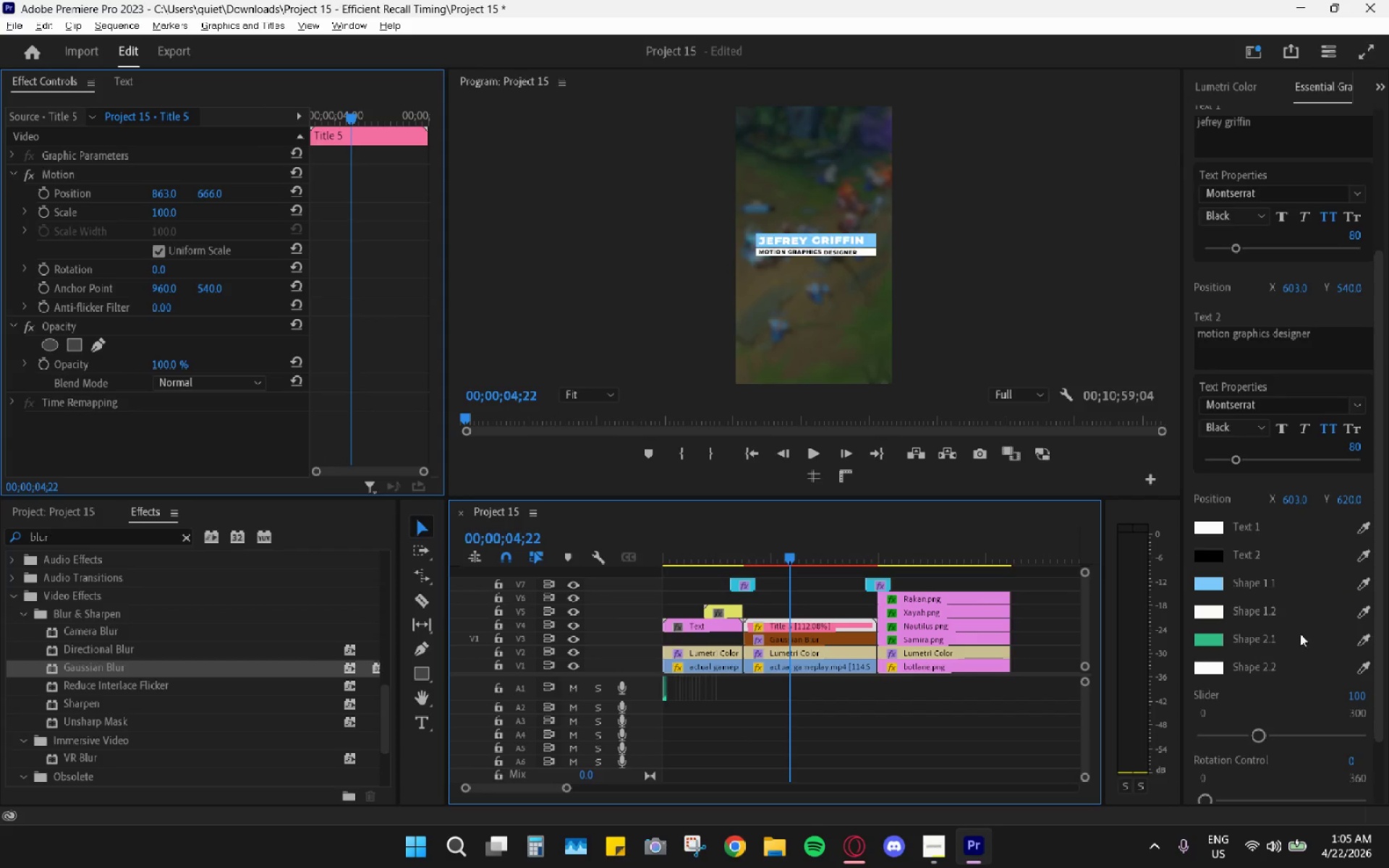 
left_click_drag(start_coordinate=[1362, 633], to_coordinate=[1364, 637])
 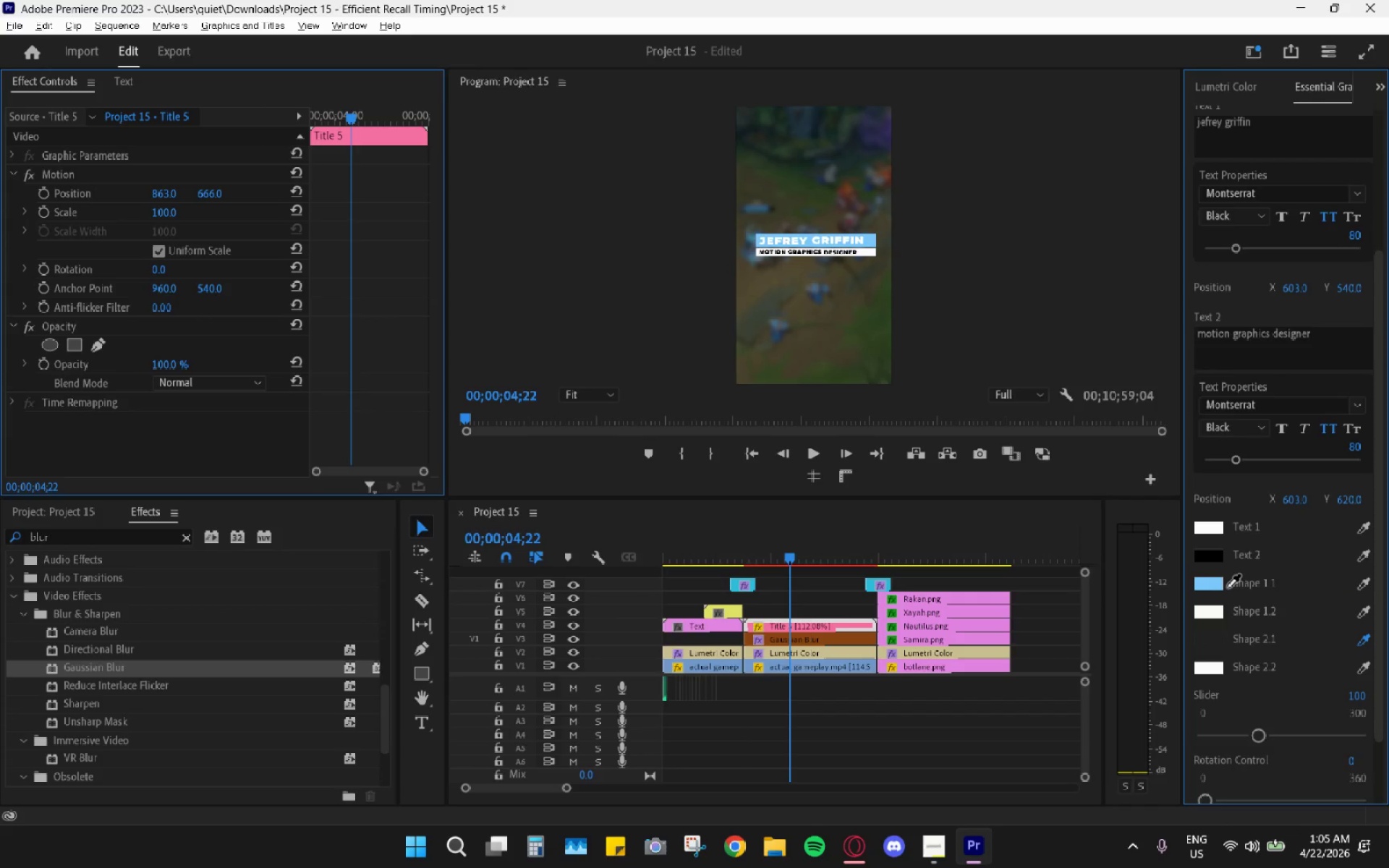 
left_click([1217, 583])
 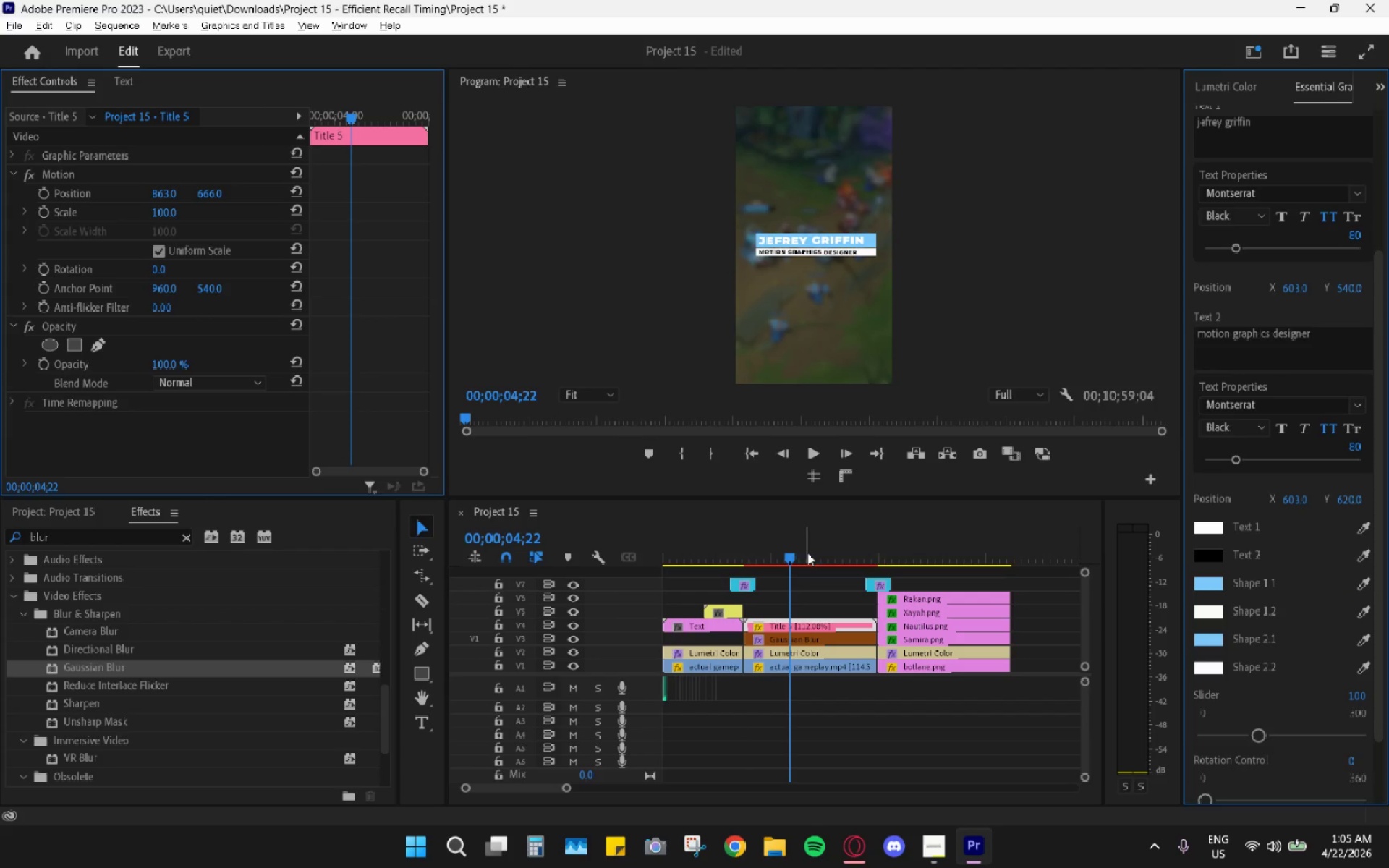 
left_click_drag(start_coordinate=[792, 549], to_coordinate=[792, 563])
 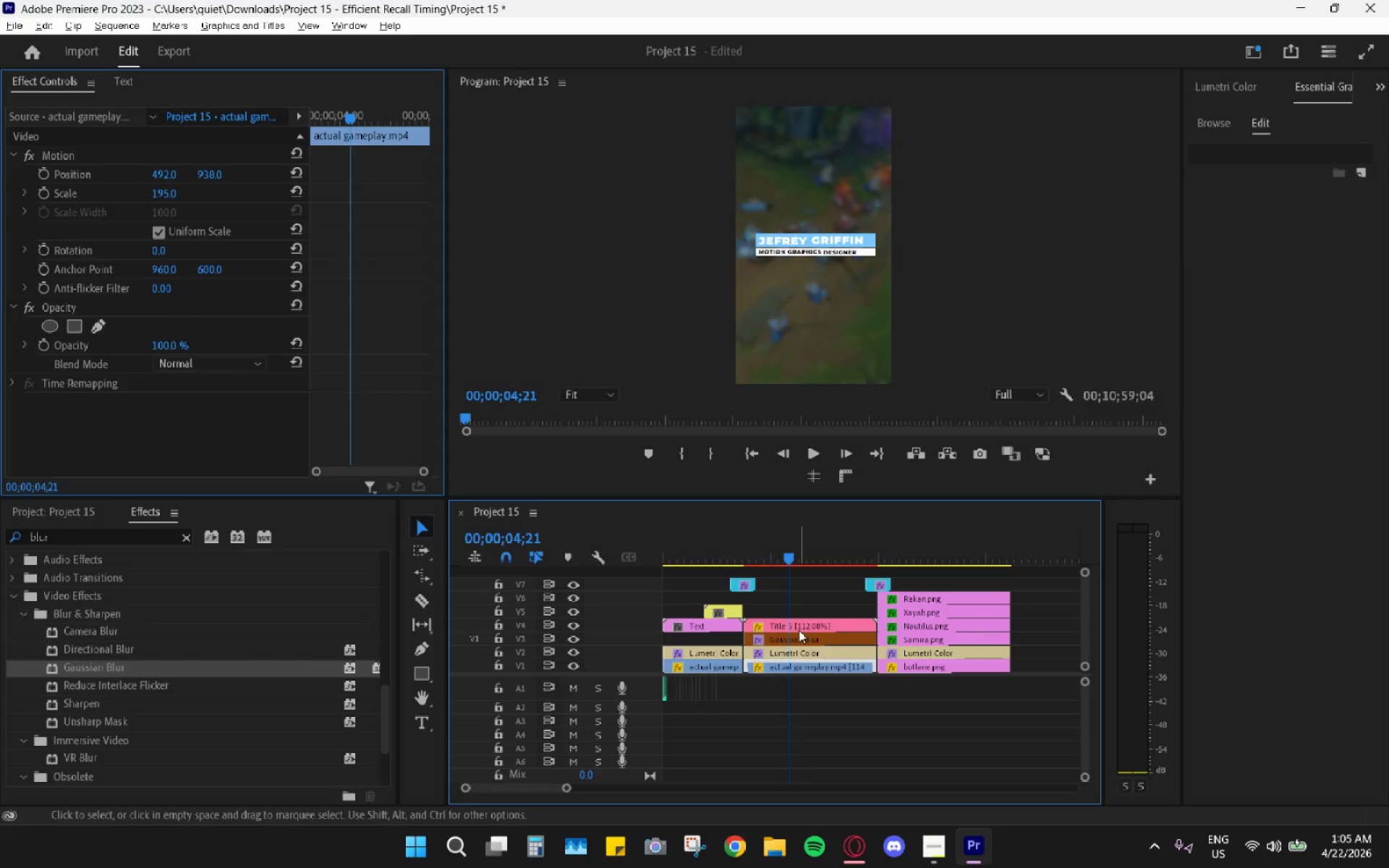 
left_click([799, 630])
 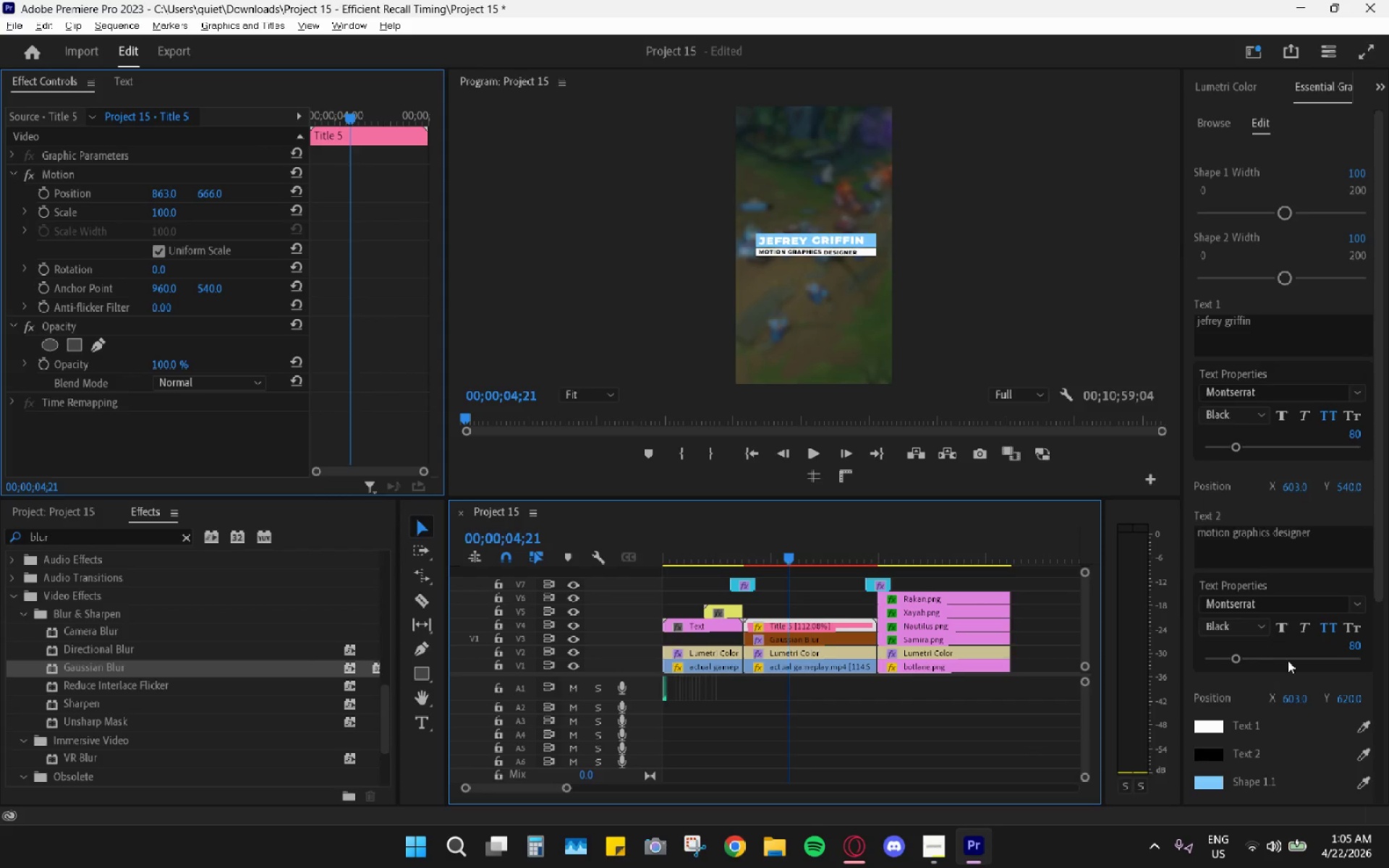 
scroll: coordinate [1255, 686], scroll_direction: down, amount: 4.0
 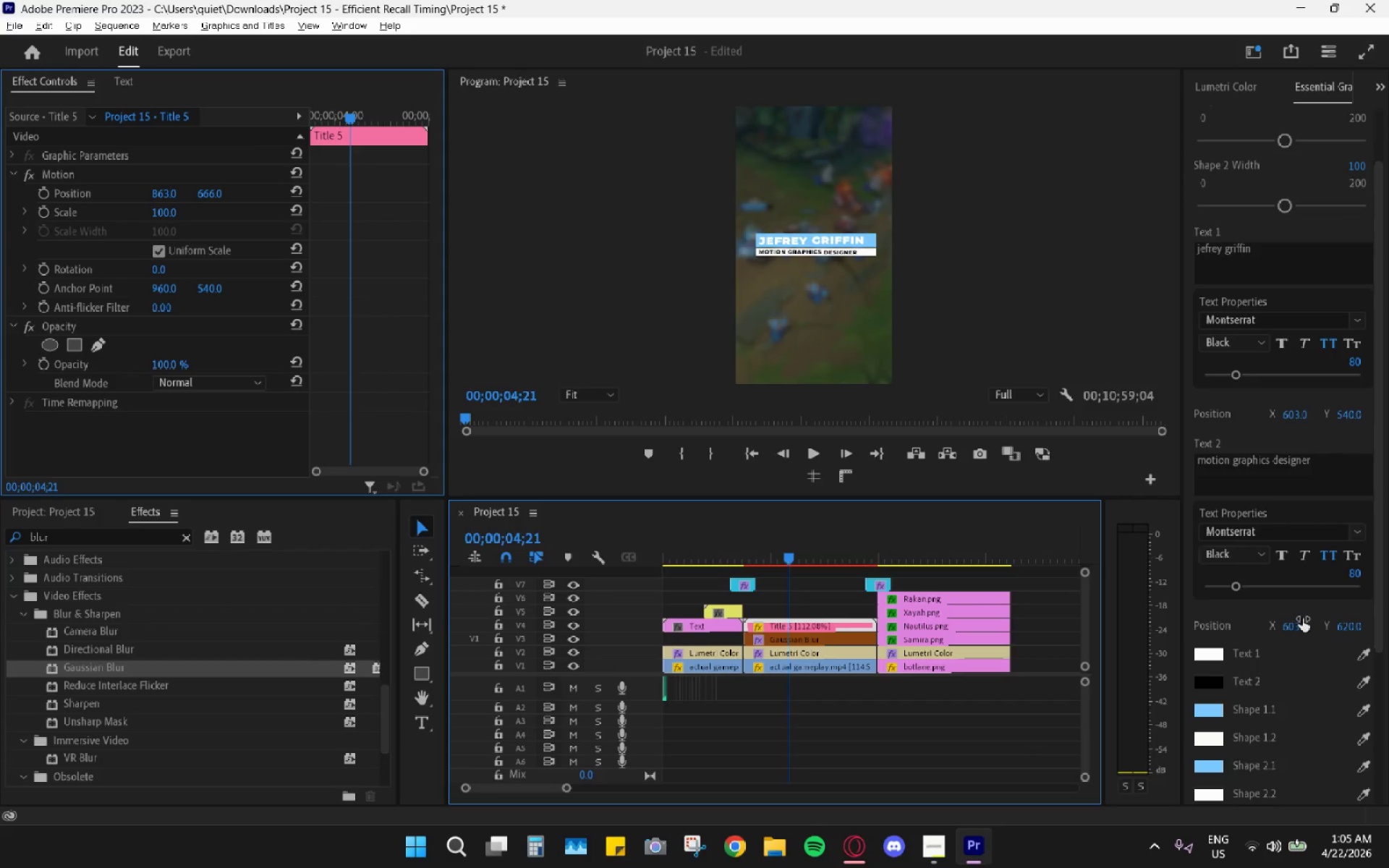 
left_click_drag(start_coordinate=[1292, 625], to_coordinate=[1343, 609])
 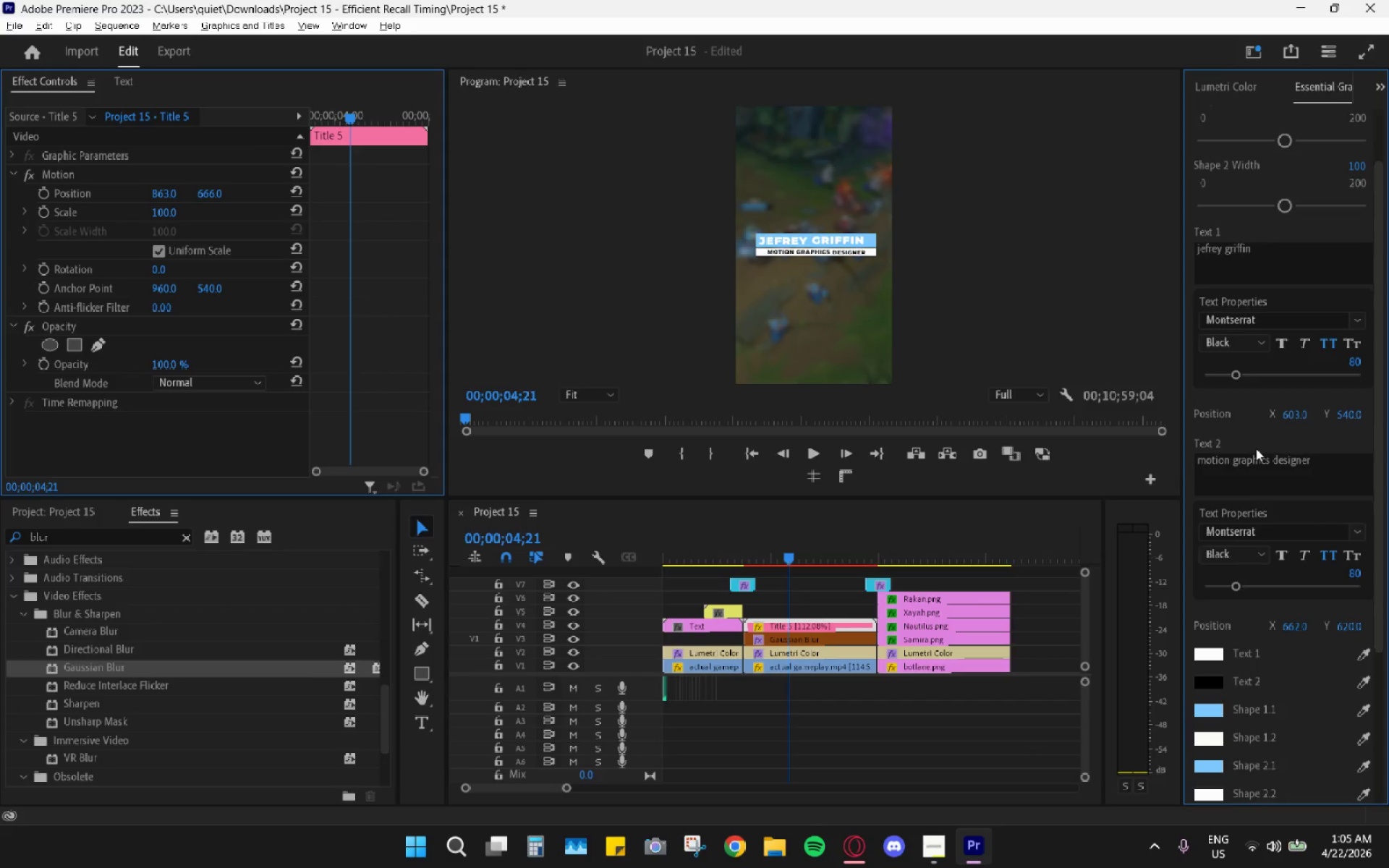 
double_click([1244, 461])
 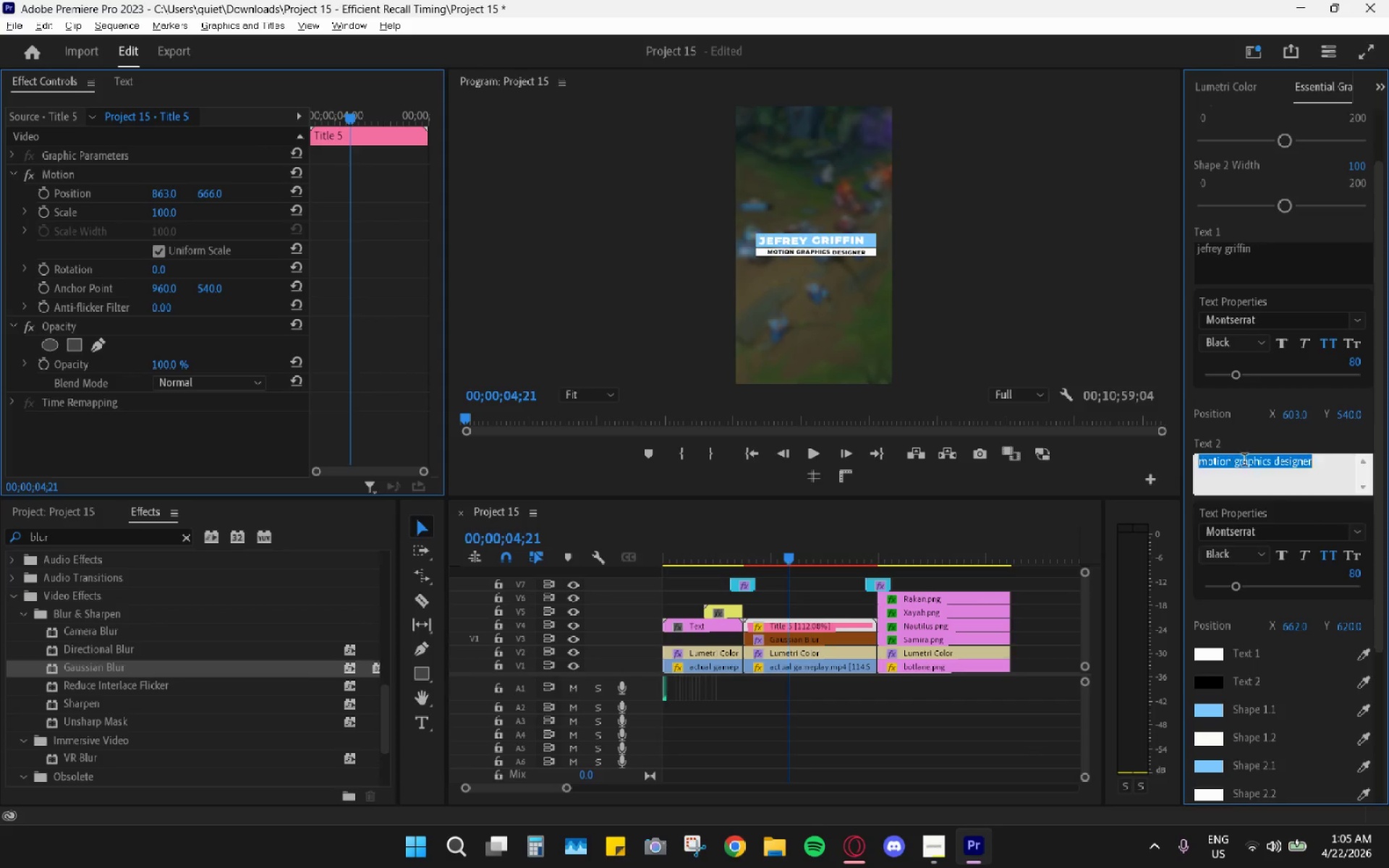 
triple_click([1244, 461])
 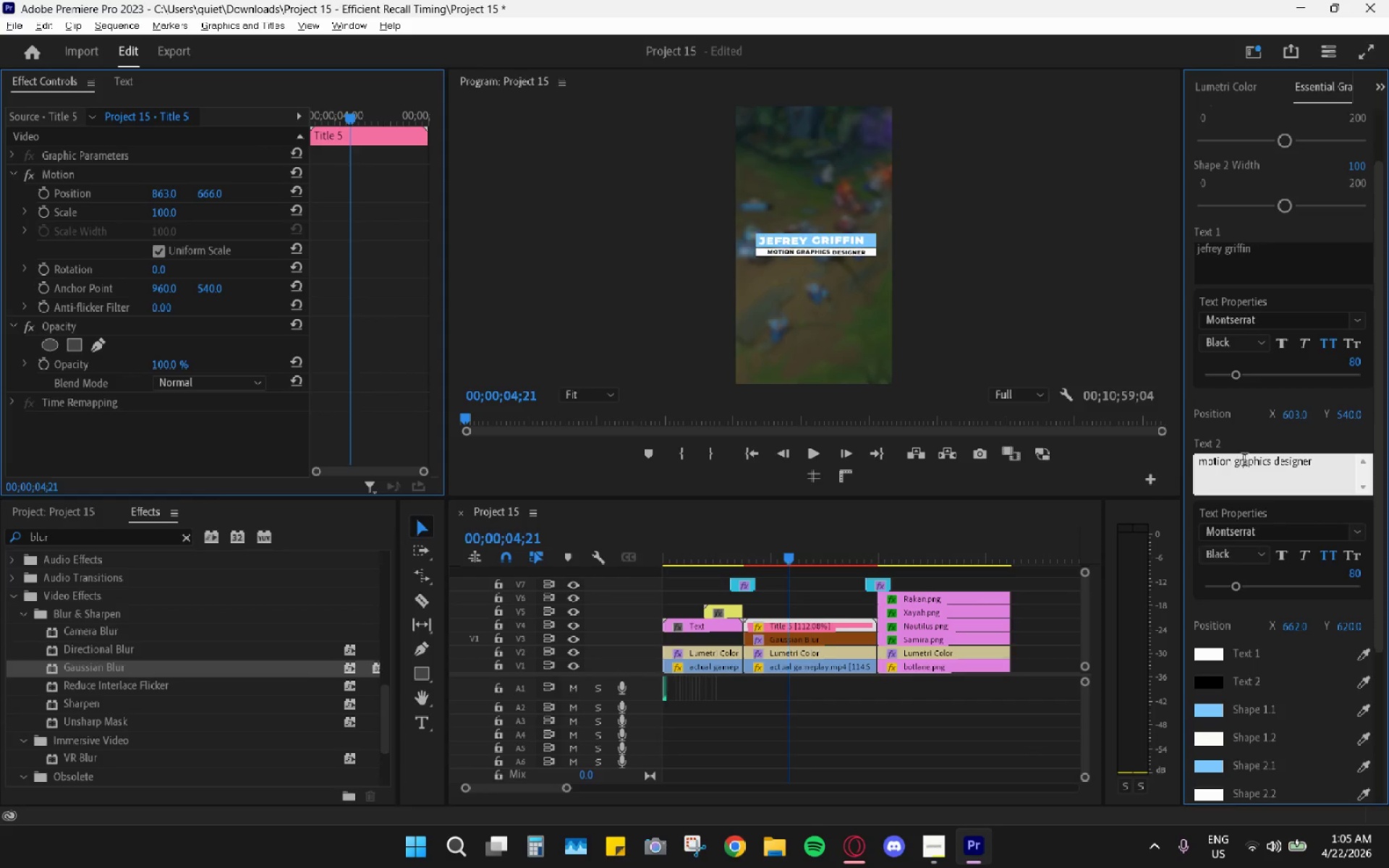 
triple_click([1244, 461])
 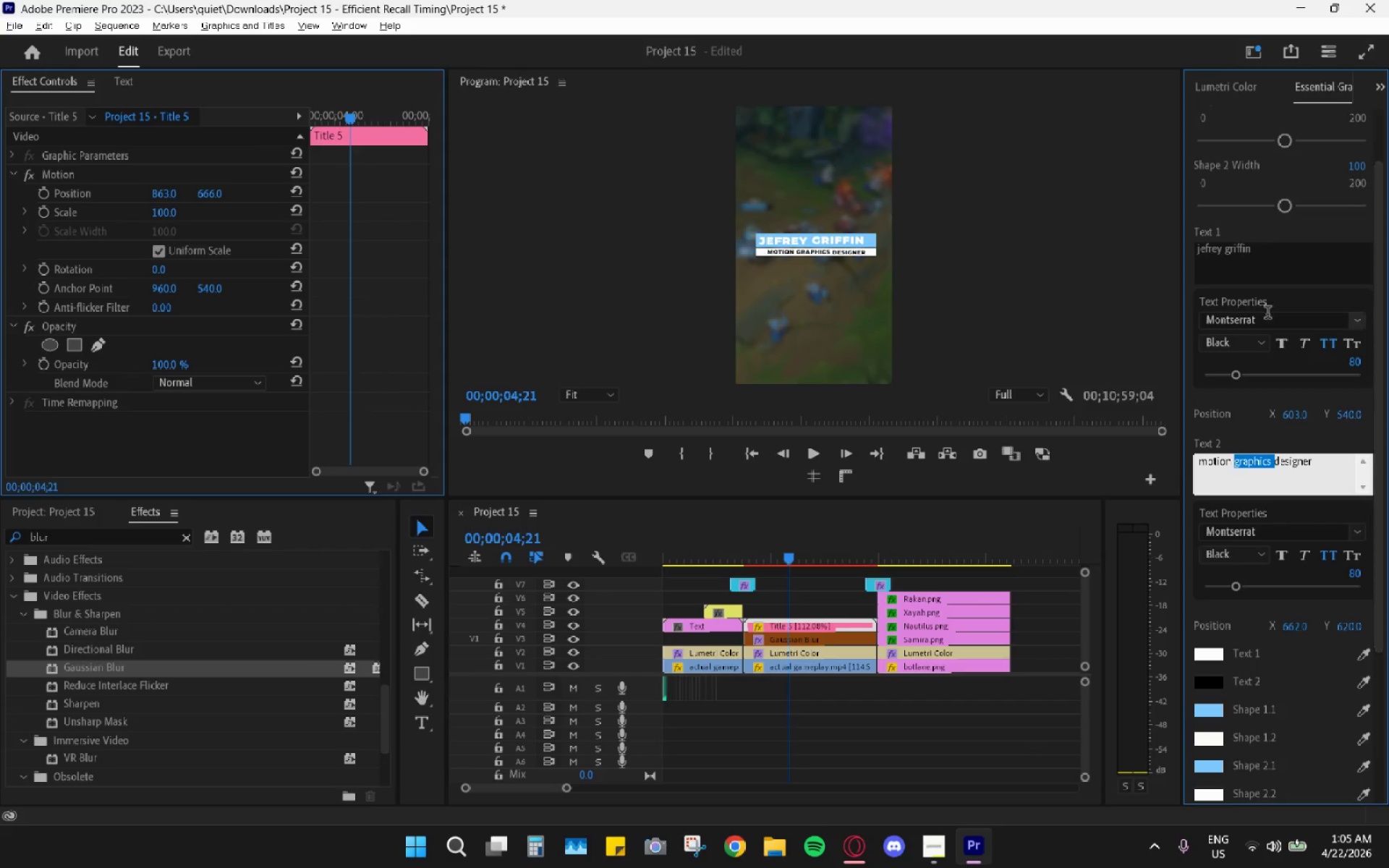 
left_click([1230, 273])
 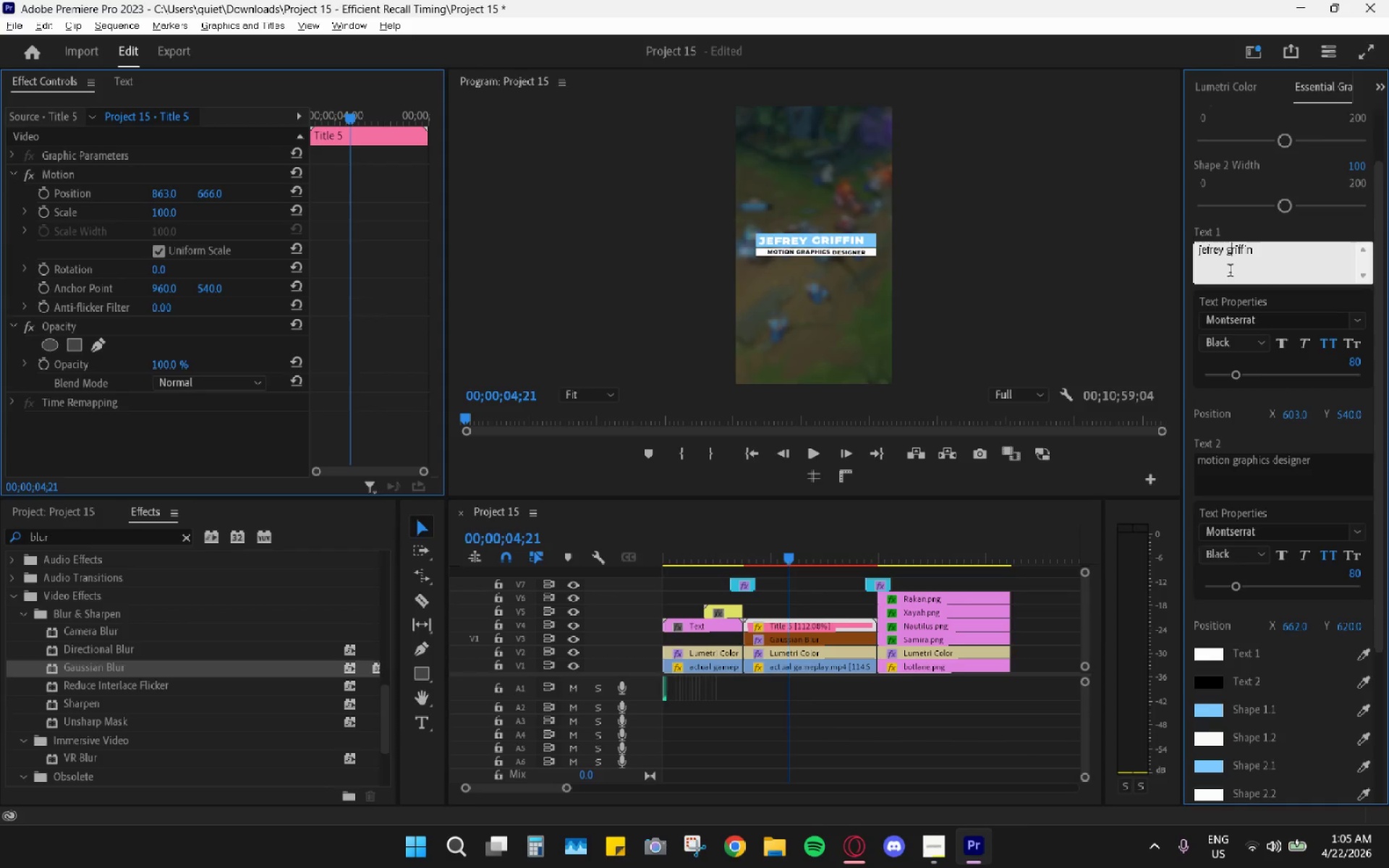 
triple_click([1230, 272])
 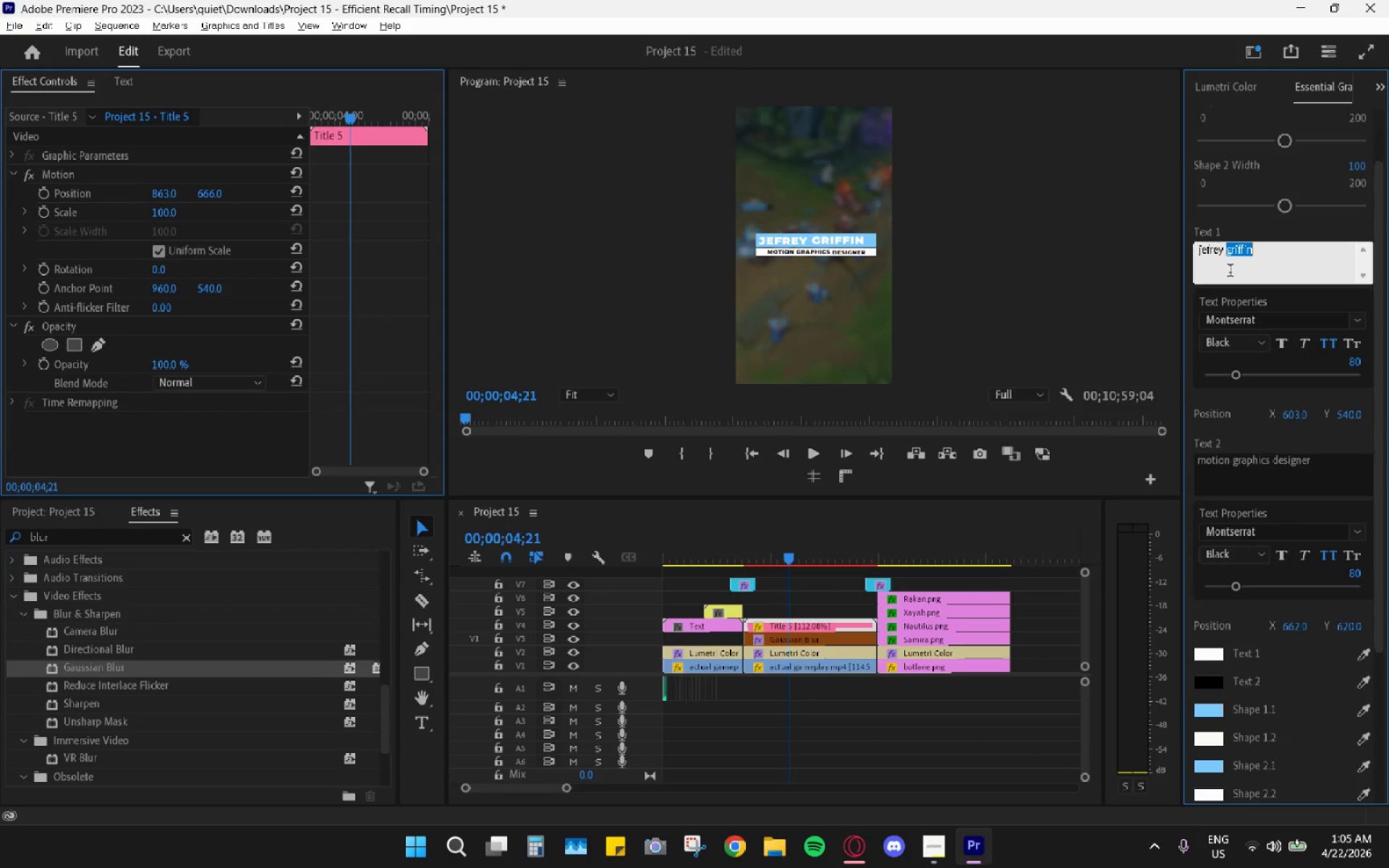 
triple_click([1230, 272])
 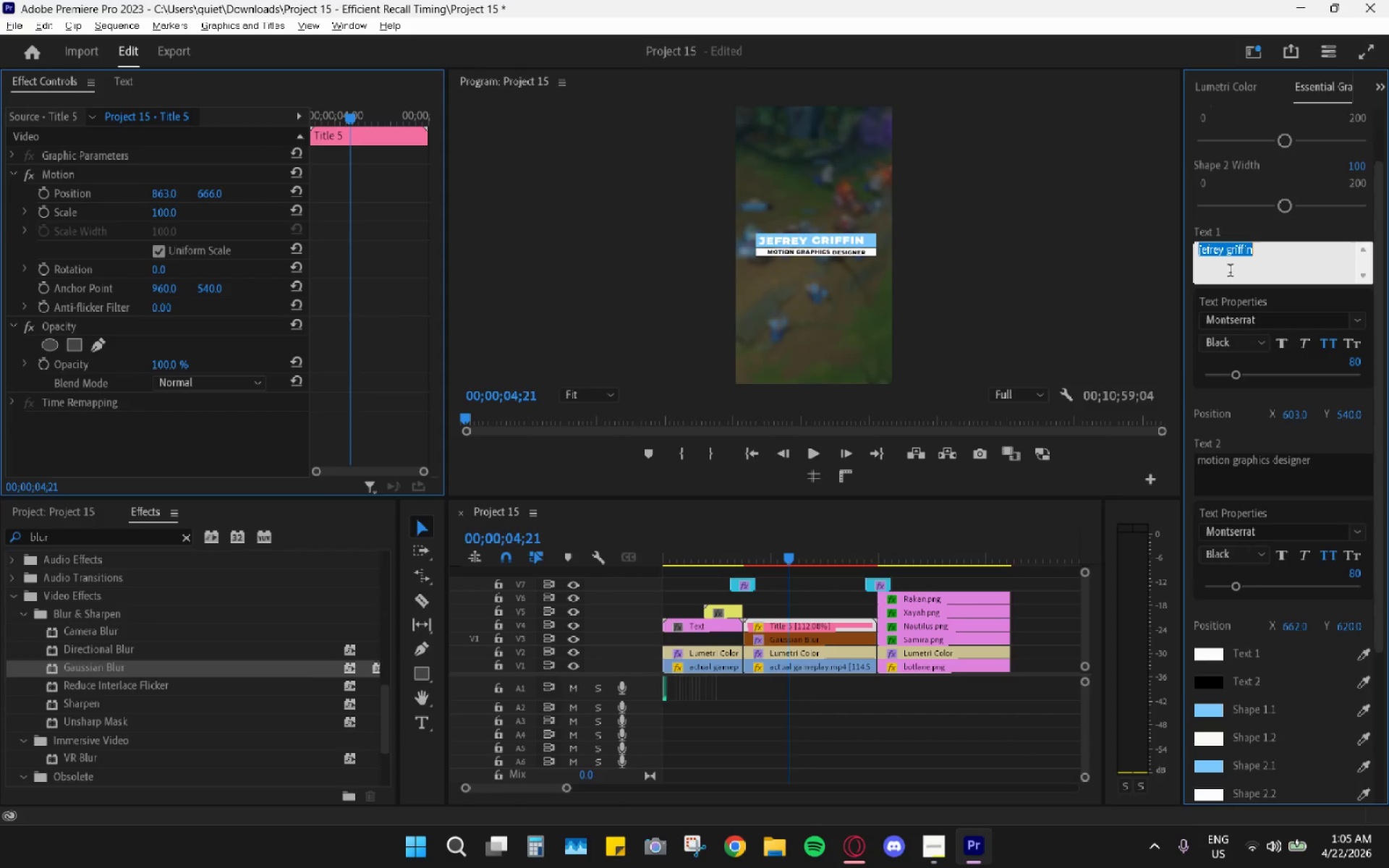 
key(Control+V)
 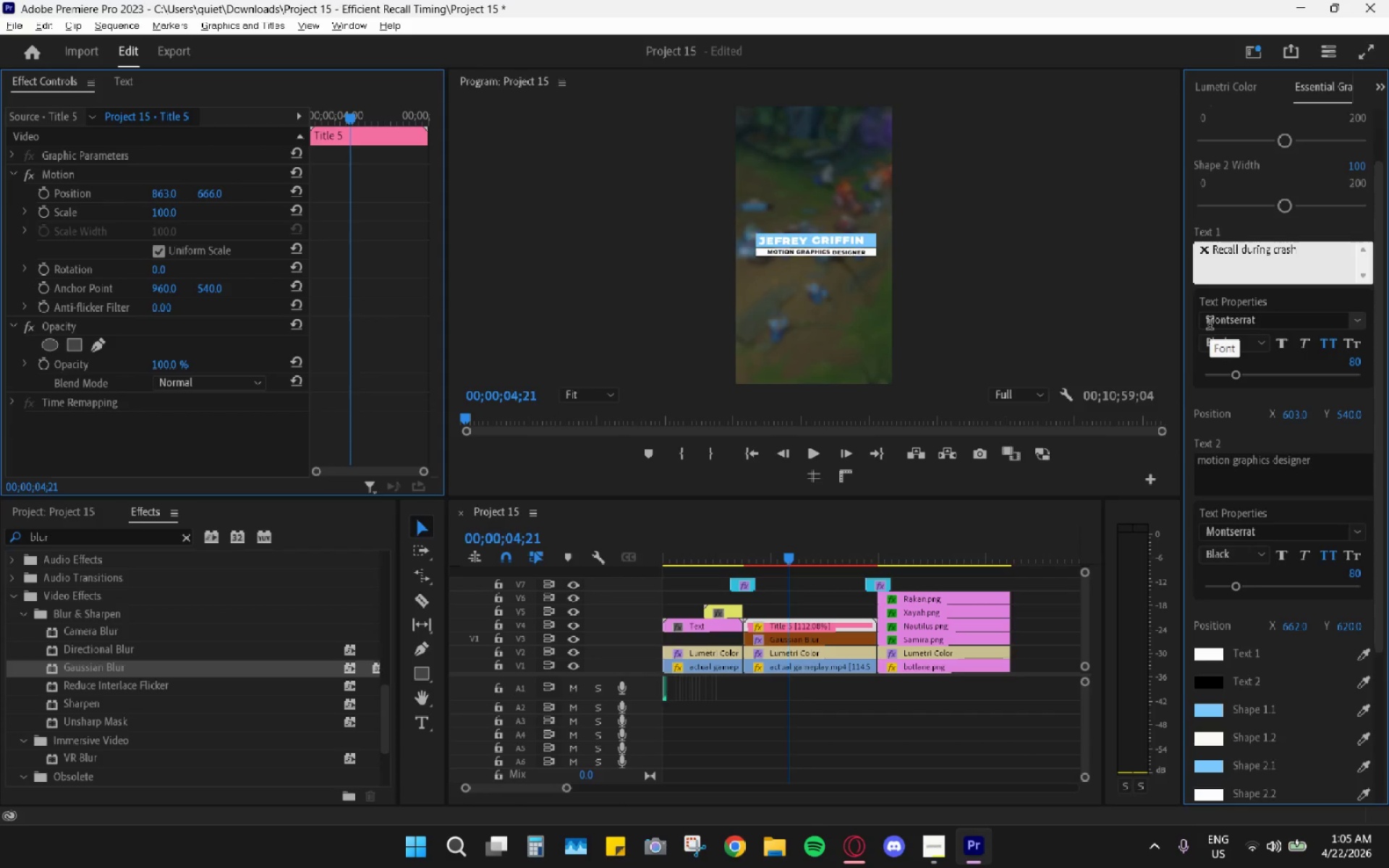 
left_click([857, 551])
 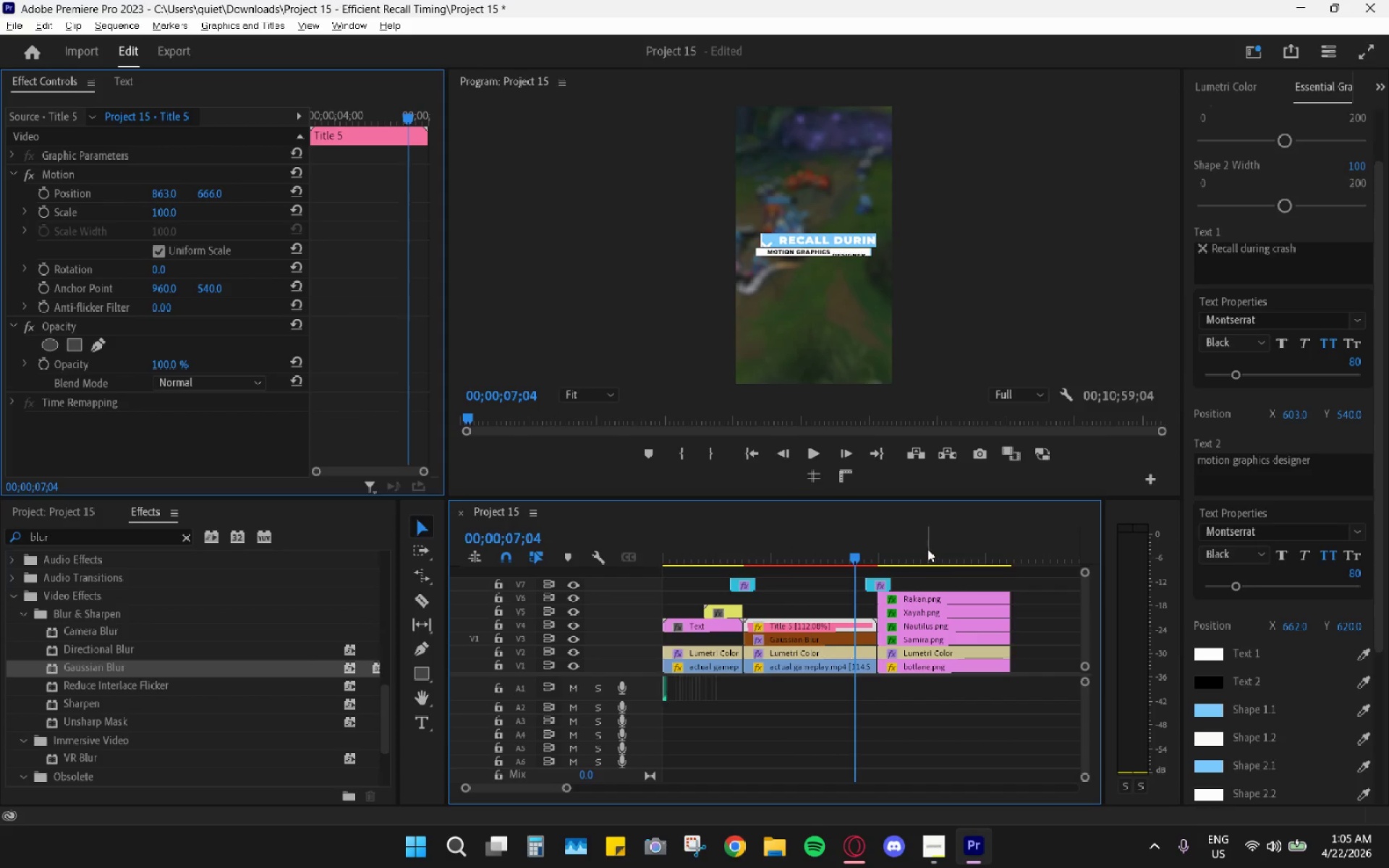 
left_click_drag(start_coordinate=[852, 550], to_coordinate=[800, 540])
 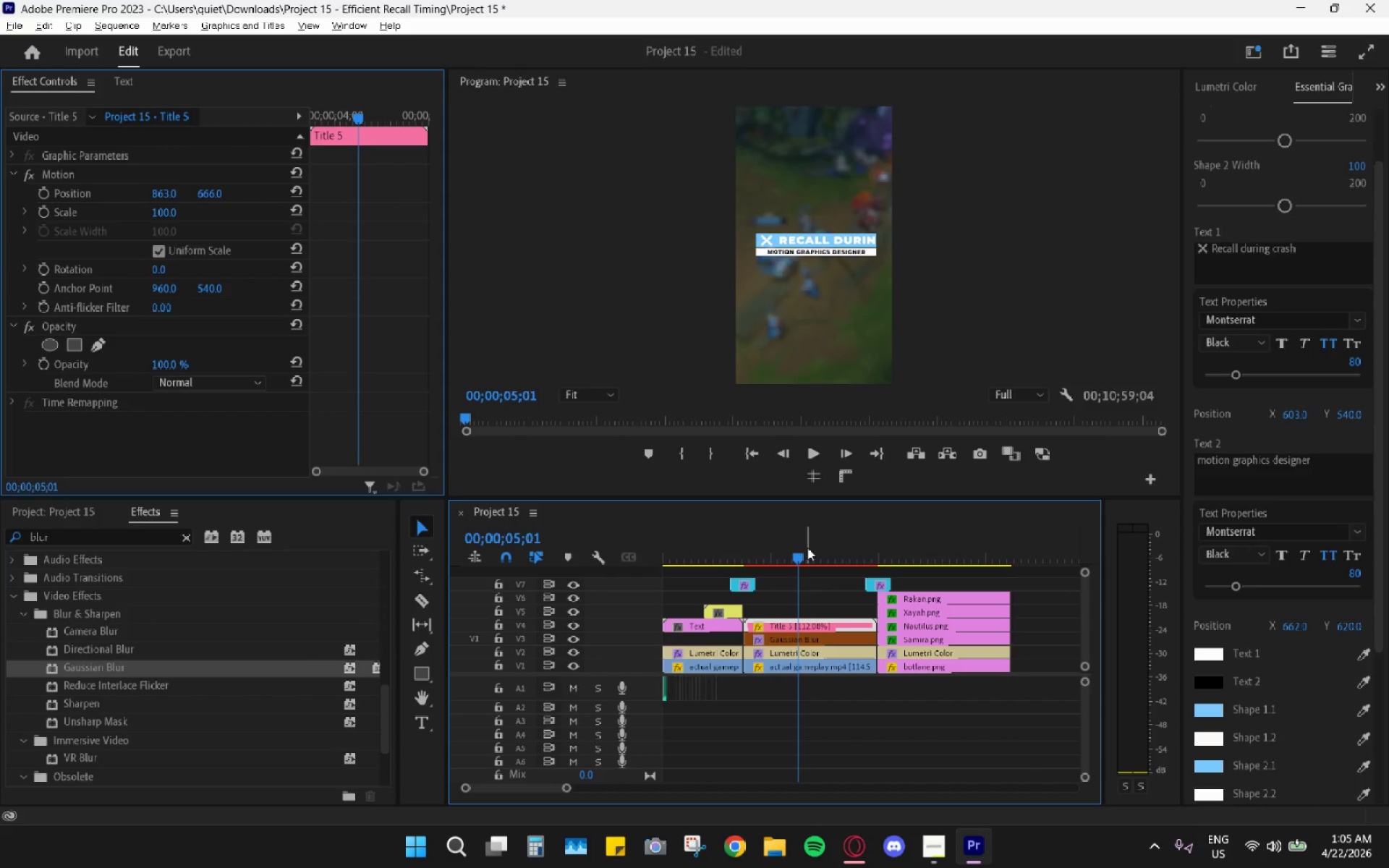 
key(Space)
 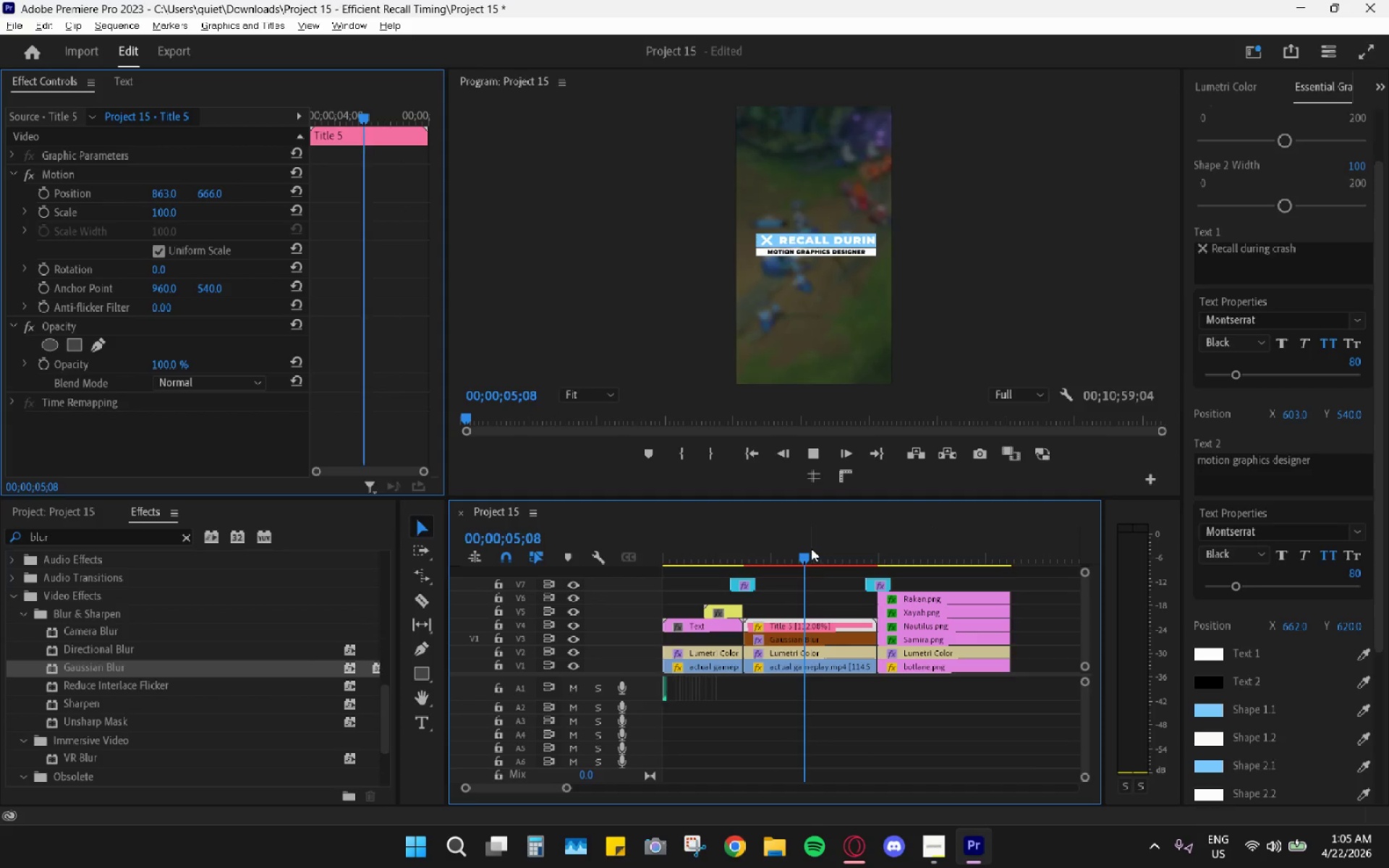 
key(Space)
 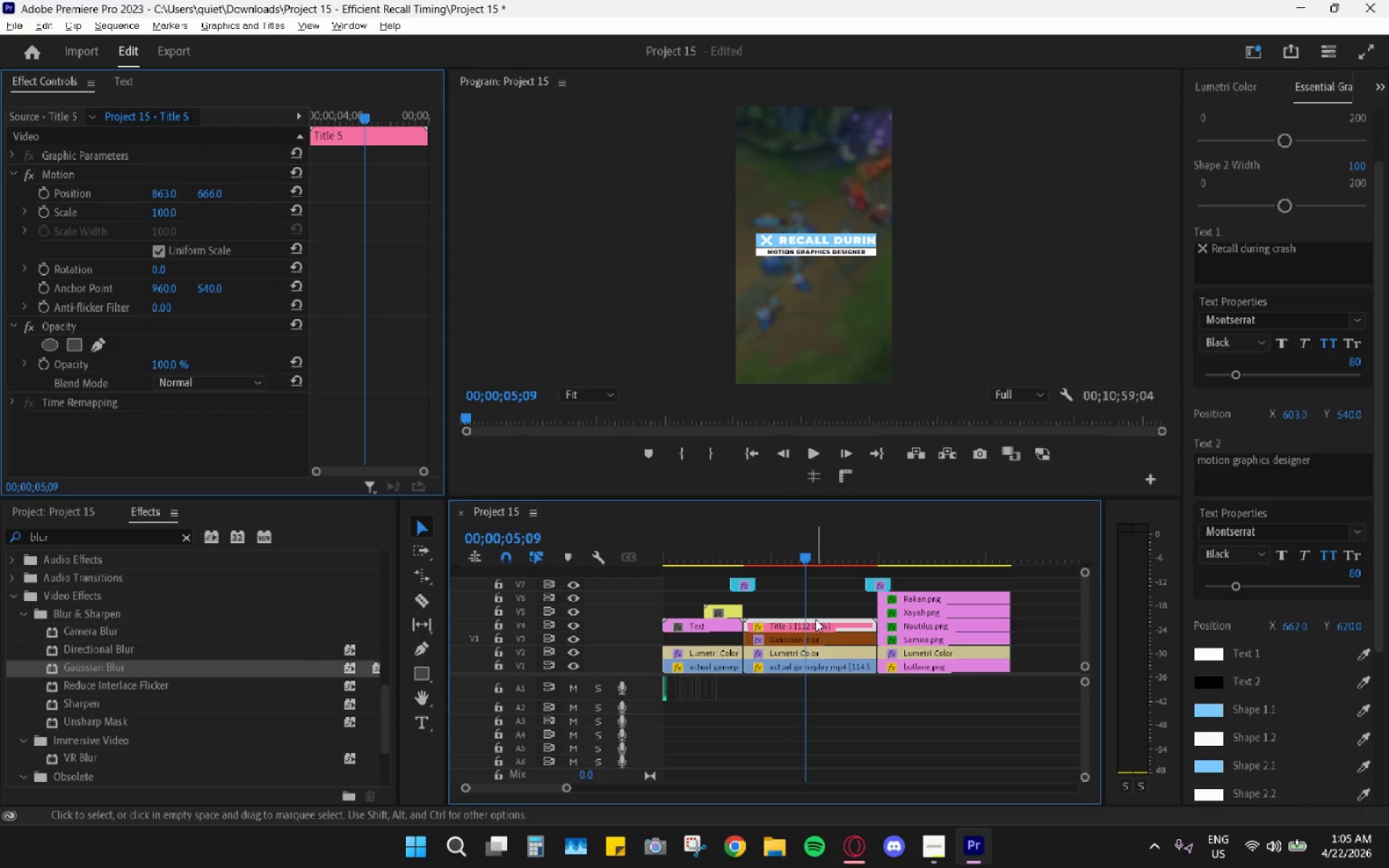 
left_click([815, 619])
 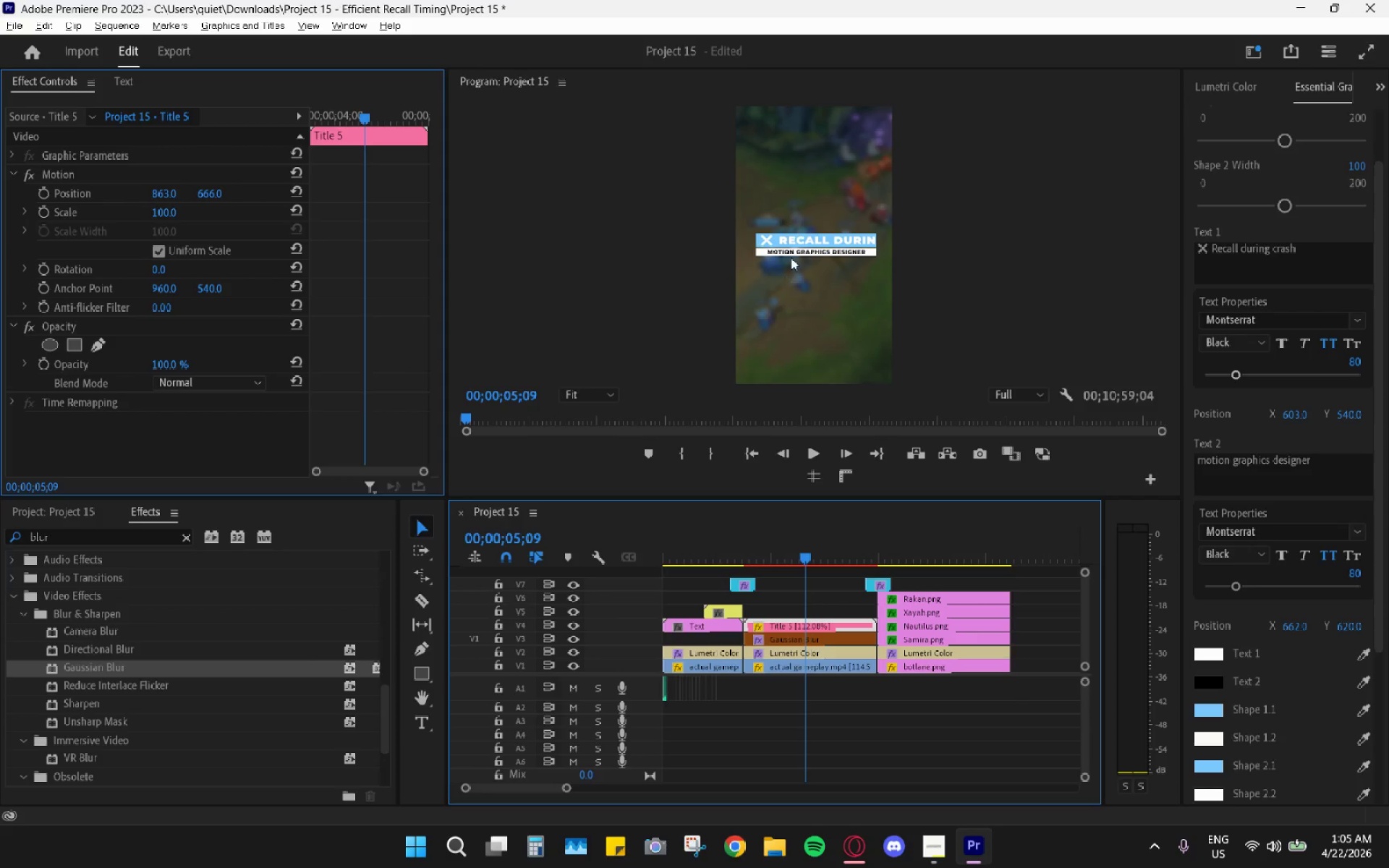 
wait(8.89)
 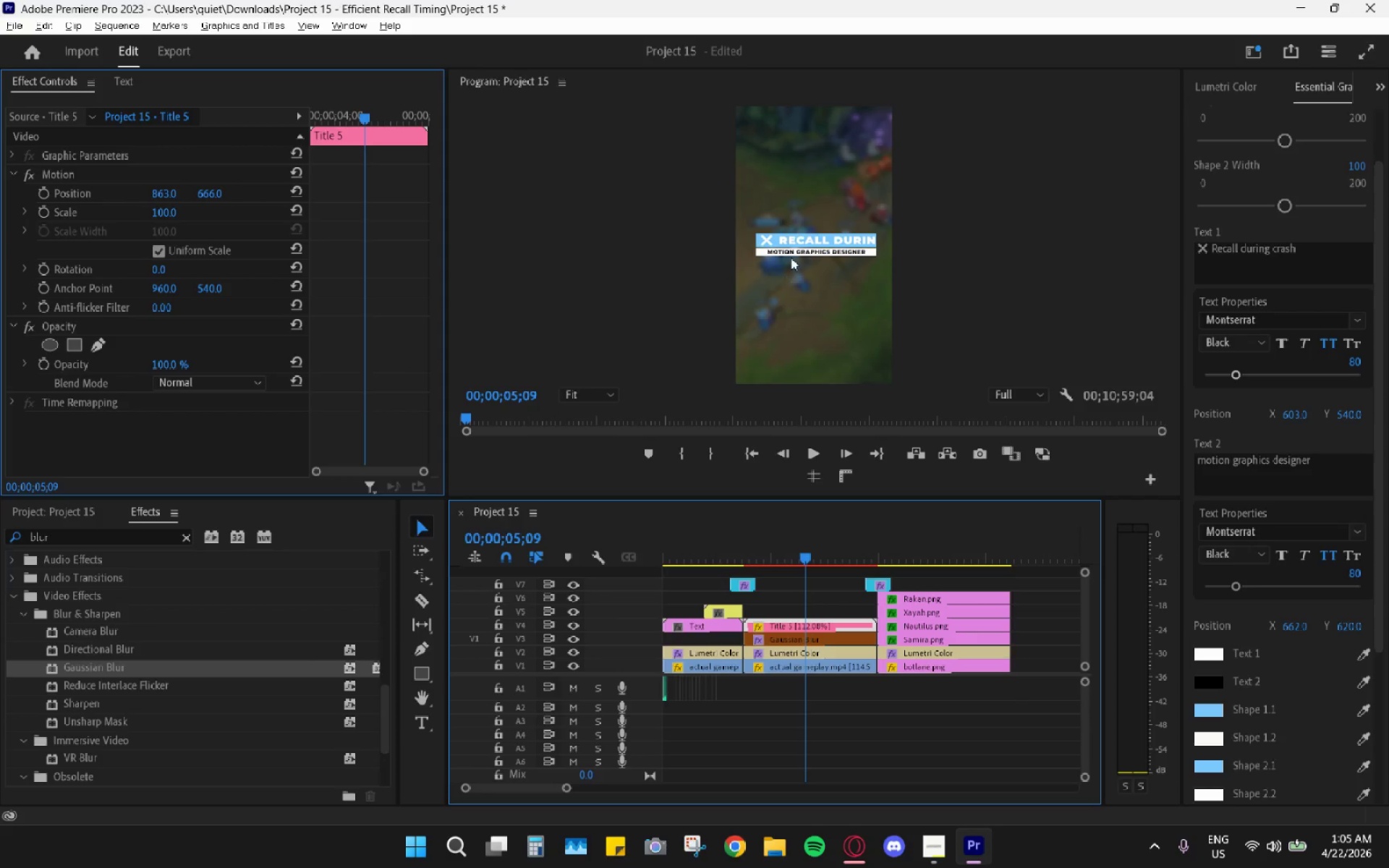 
double_click([1296, 248])
 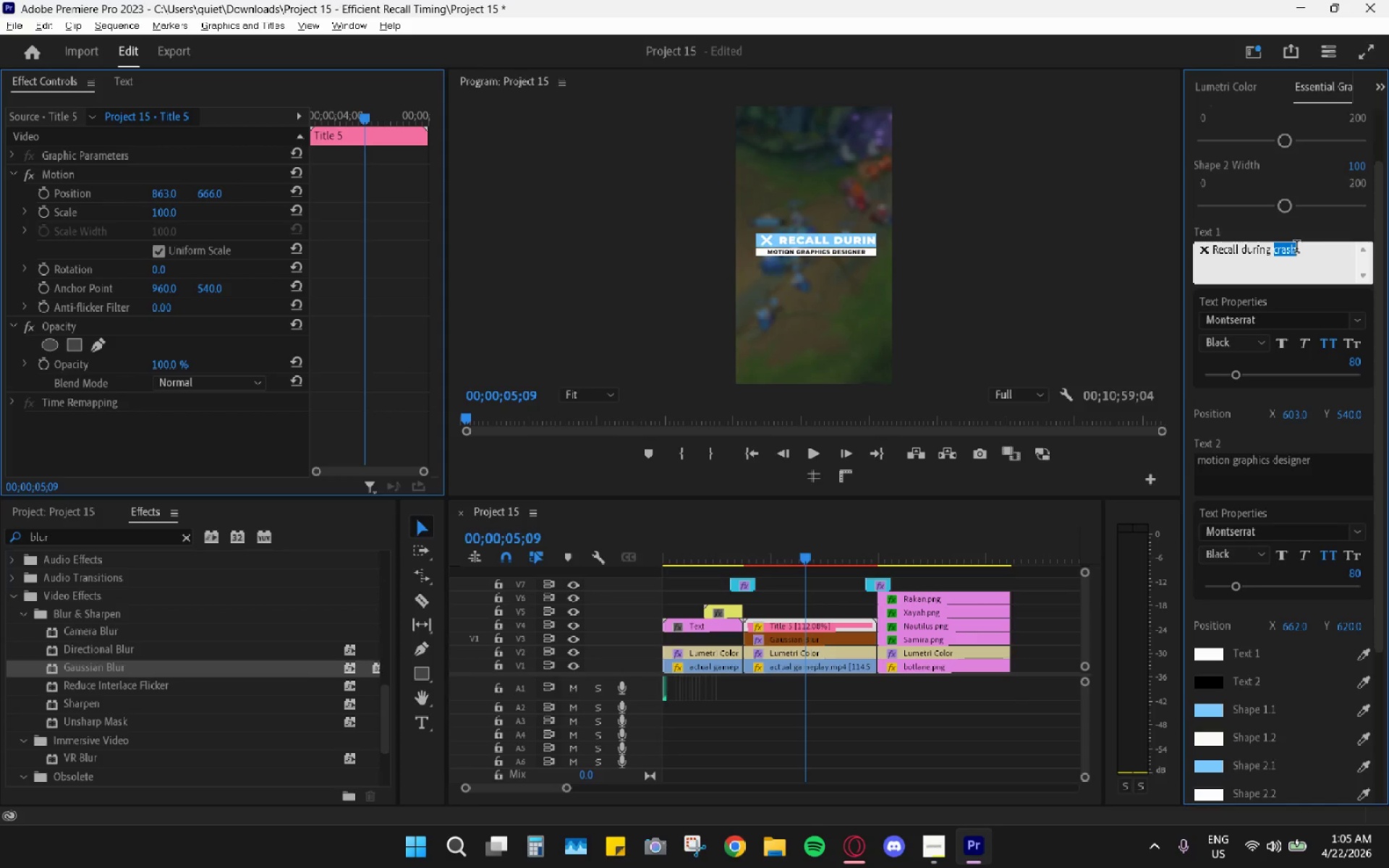 
triple_click([1296, 248])
 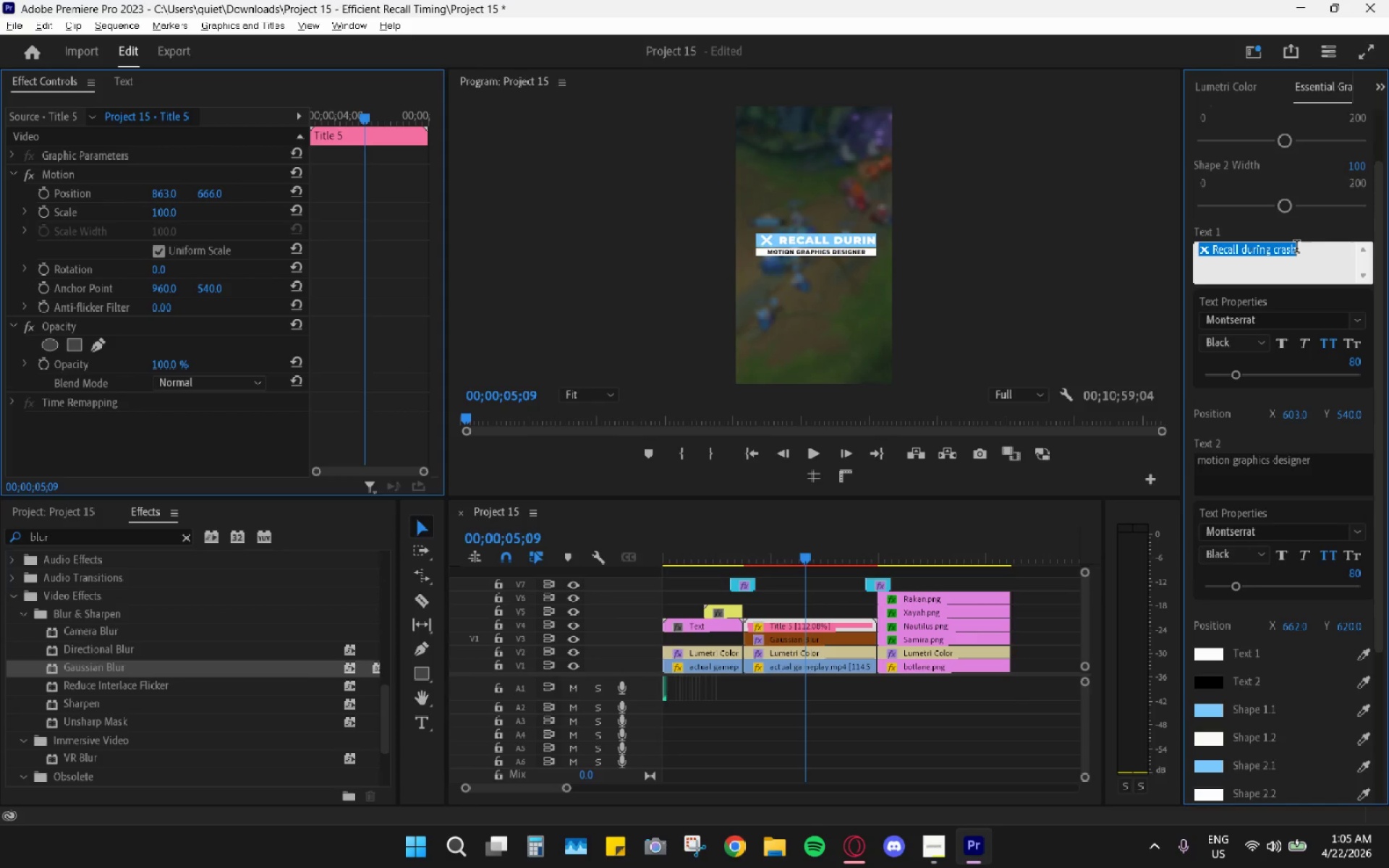 
triple_click([1296, 248])
 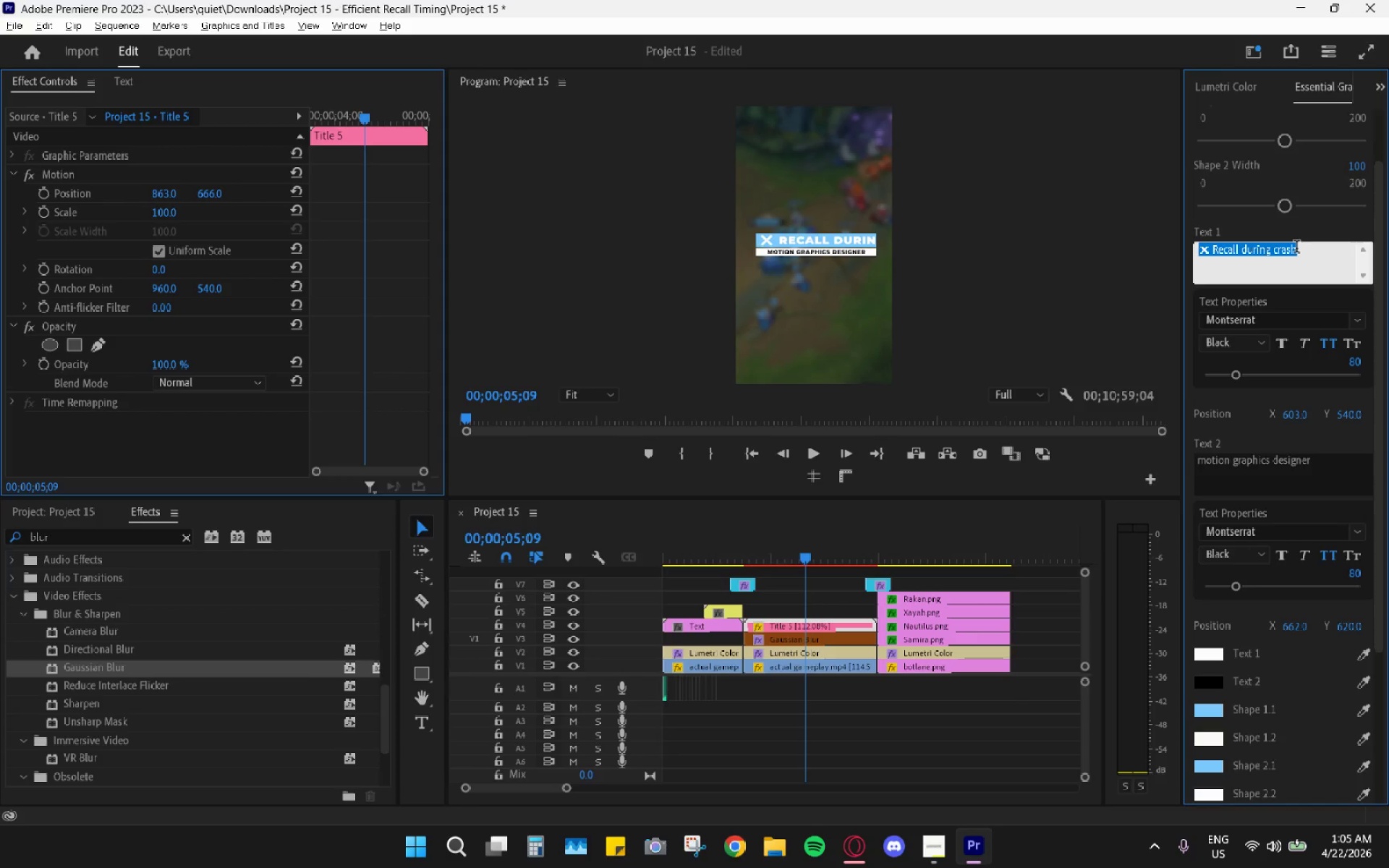 
type(DO NOT RECALL DURING CRASH)
 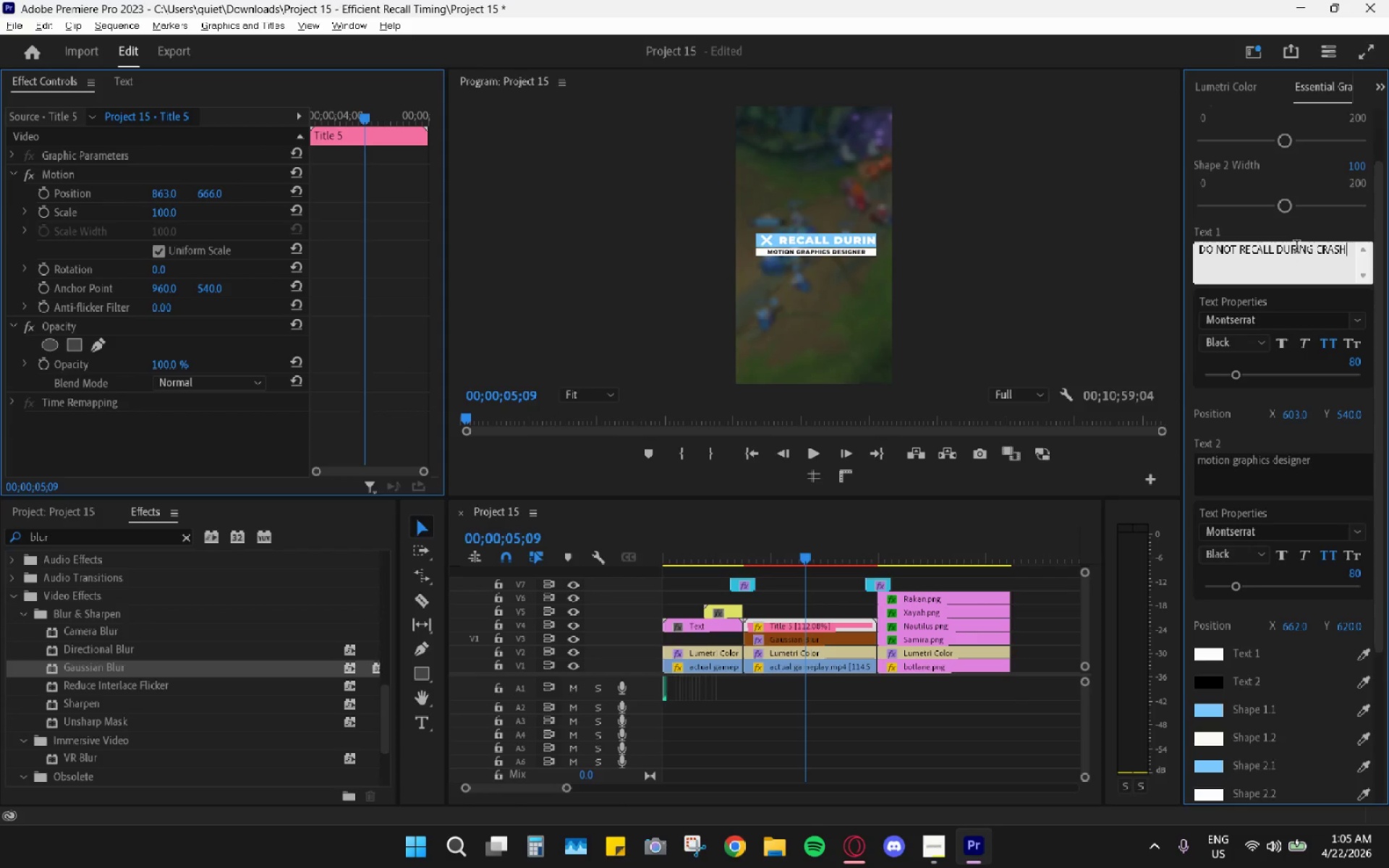 
left_click_drag(start_coordinate=[800, 547], to_coordinate=[773, 539])
 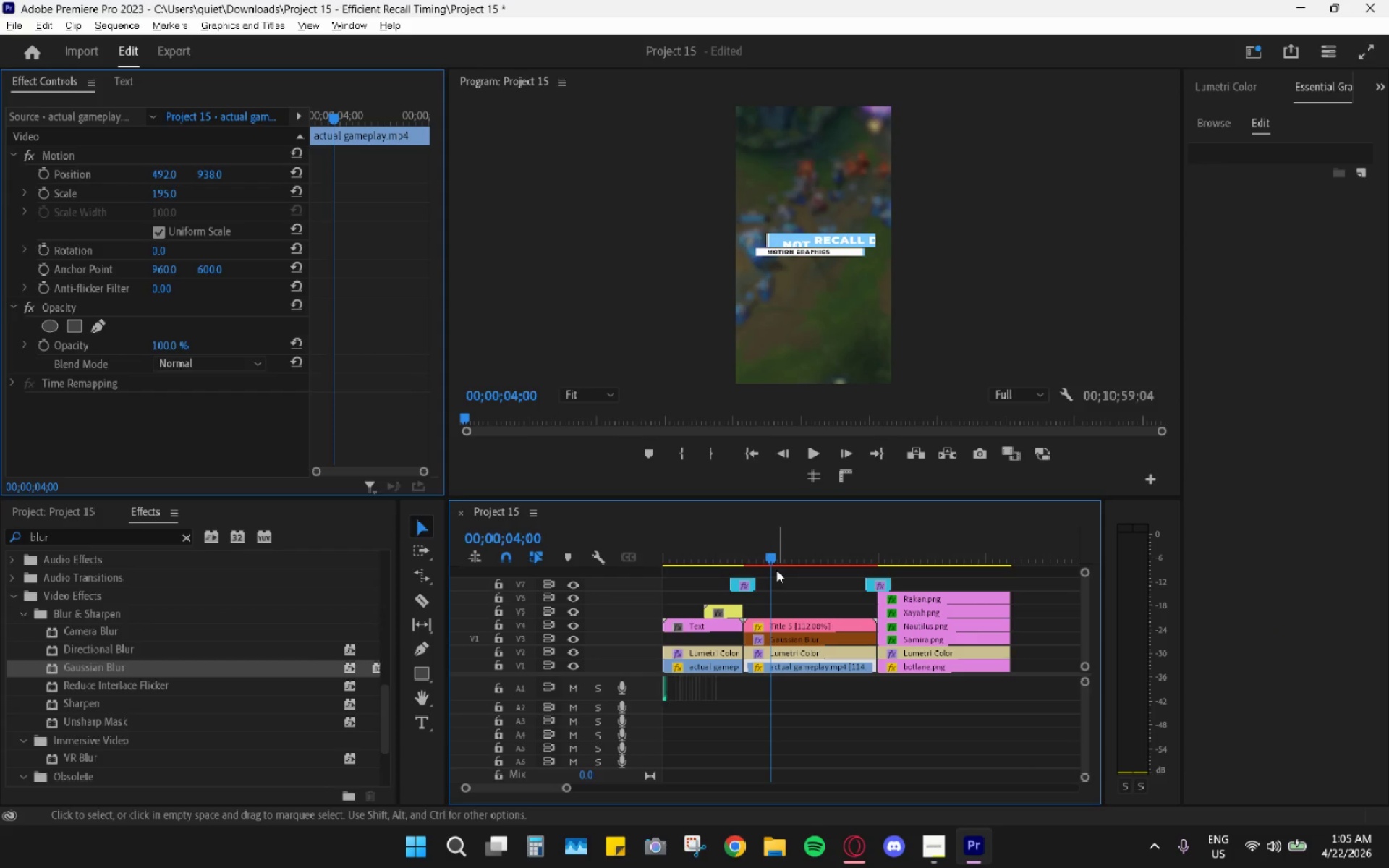 
left_click_drag(start_coordinate=[776, 570], to_coordinate=[793, 573])
 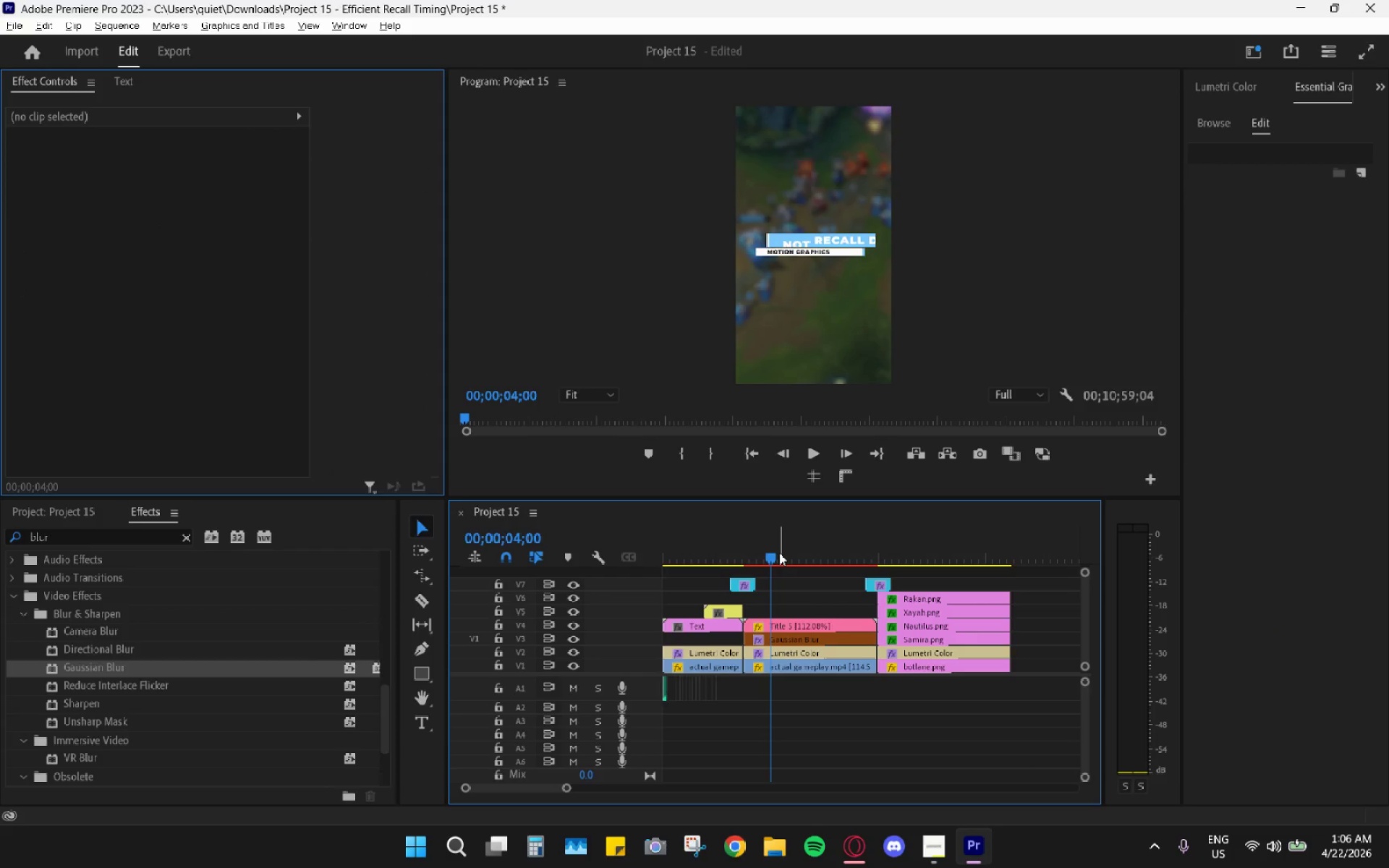 
key(Alt+AltLeft)
 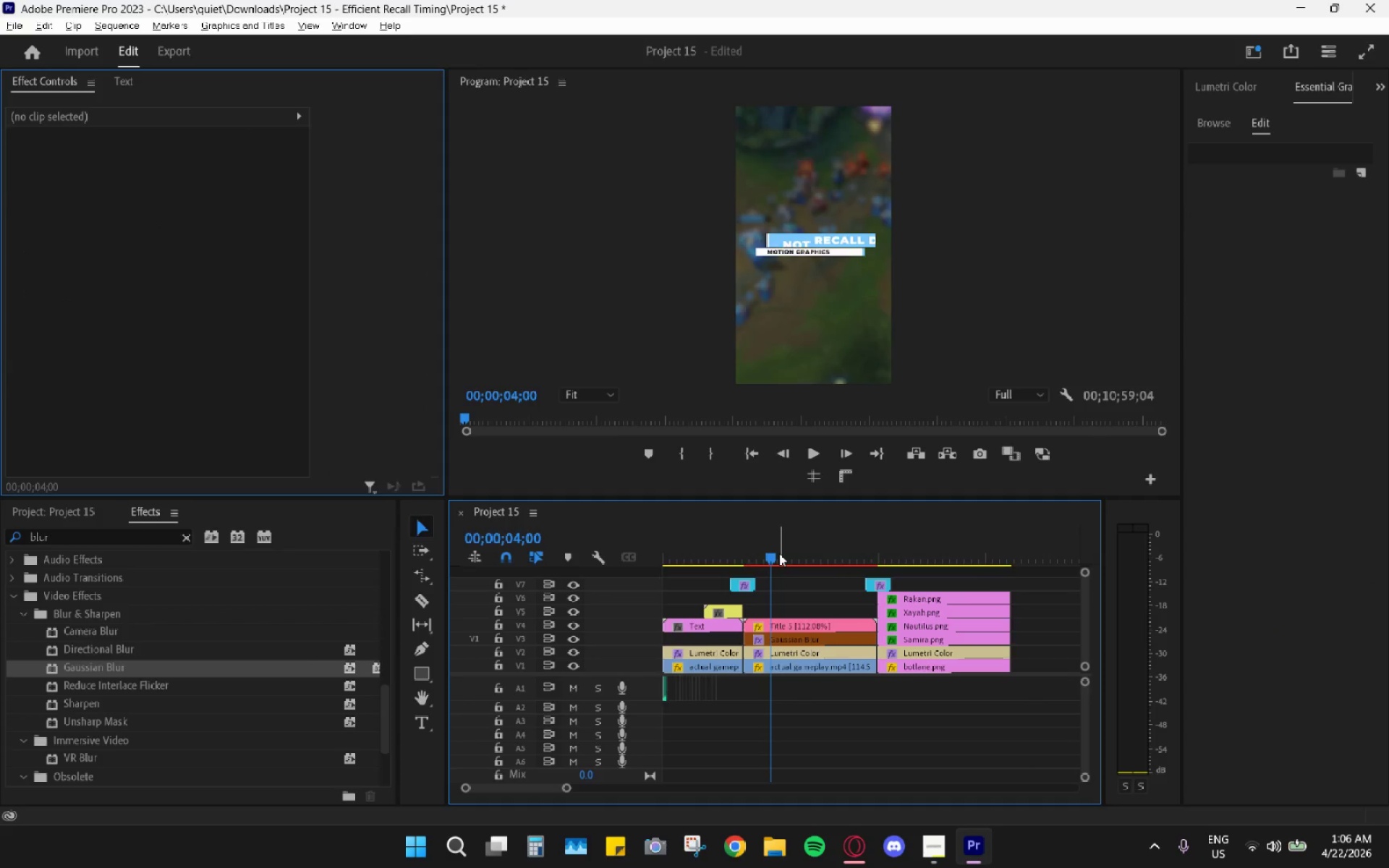 
key(Alt+Tab)
 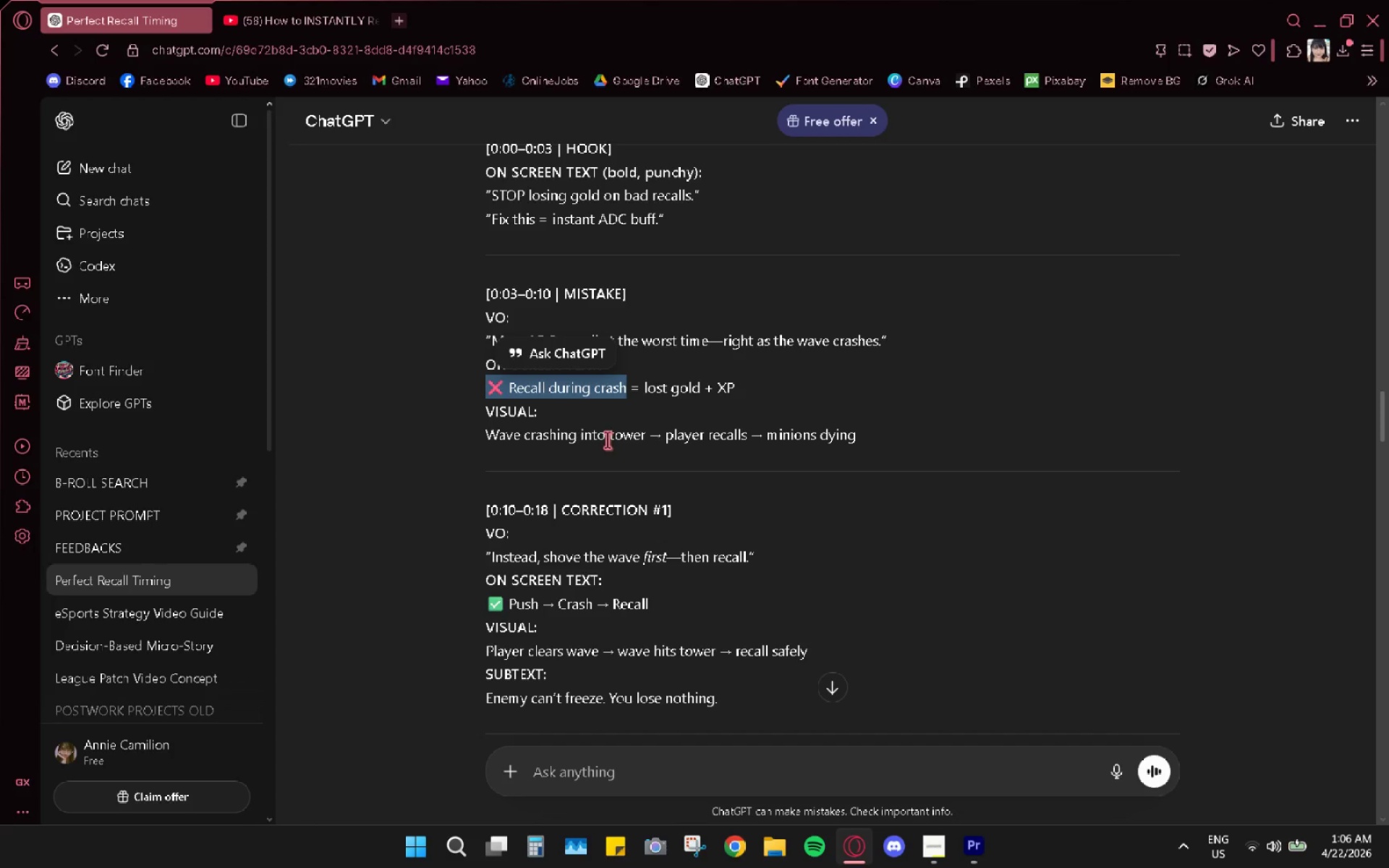 
left_click([607, 440])
 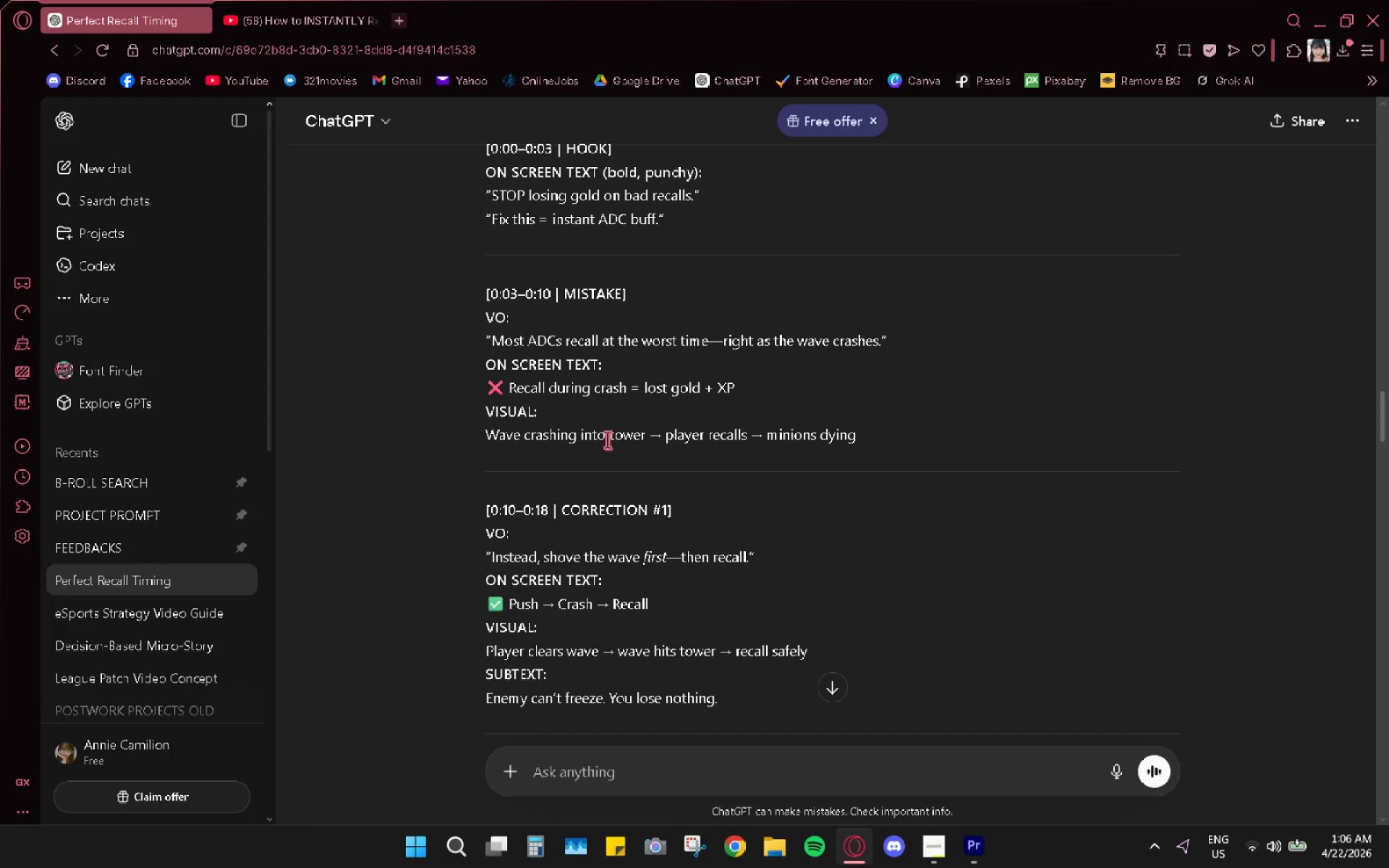 
wait(5.81)
 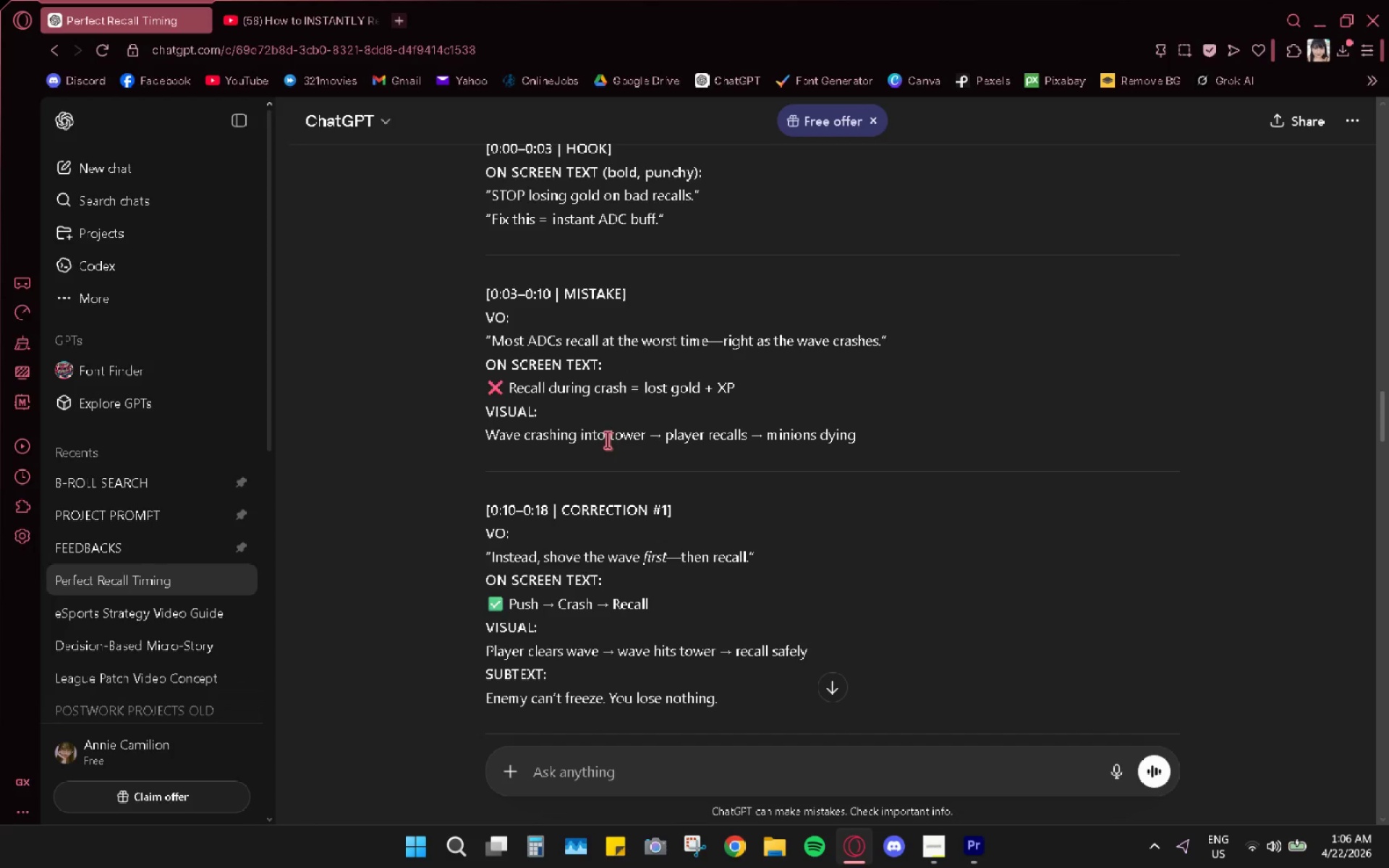 
key(Alt+AltLeft)
 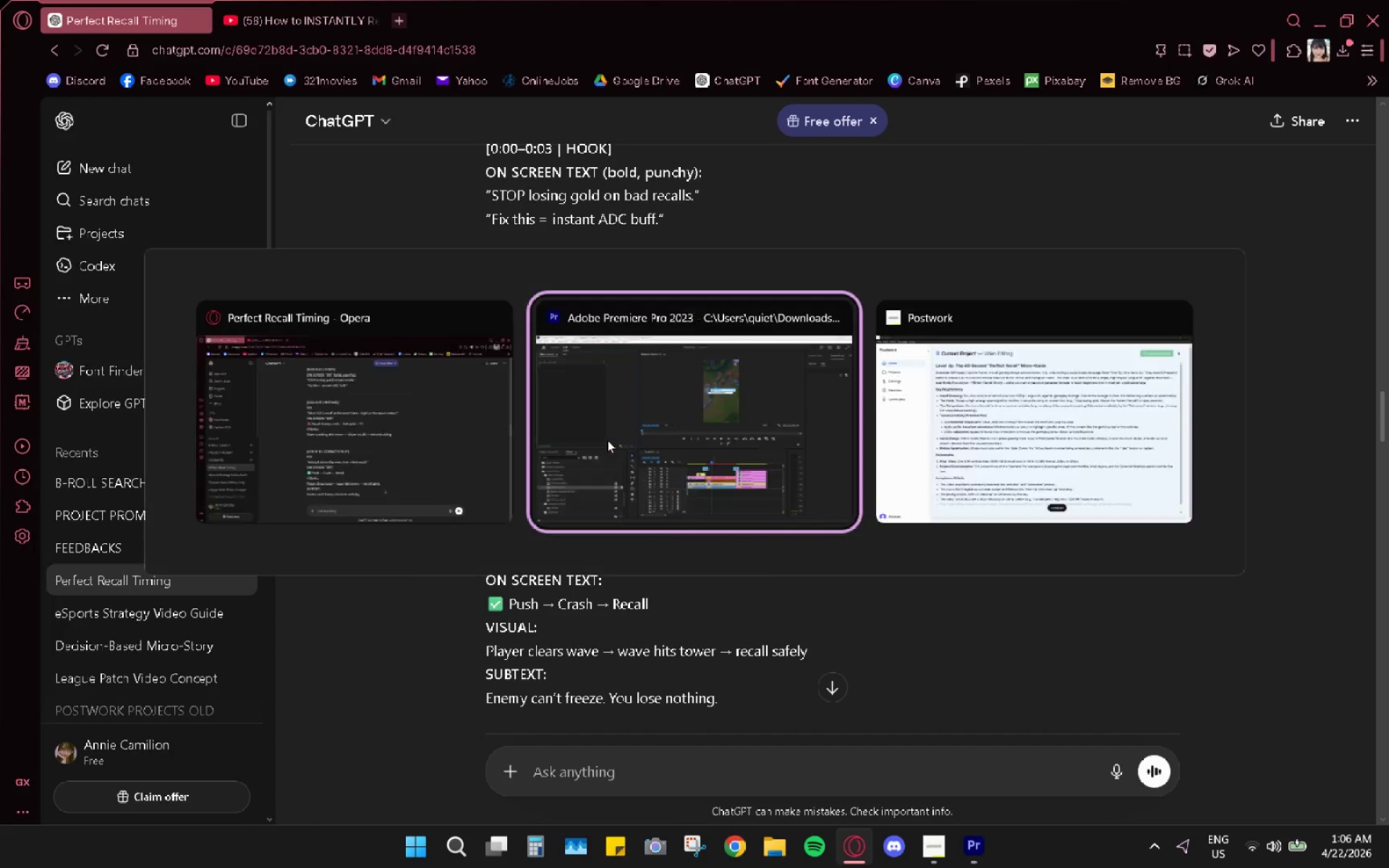 
key(Alt+Tab)
 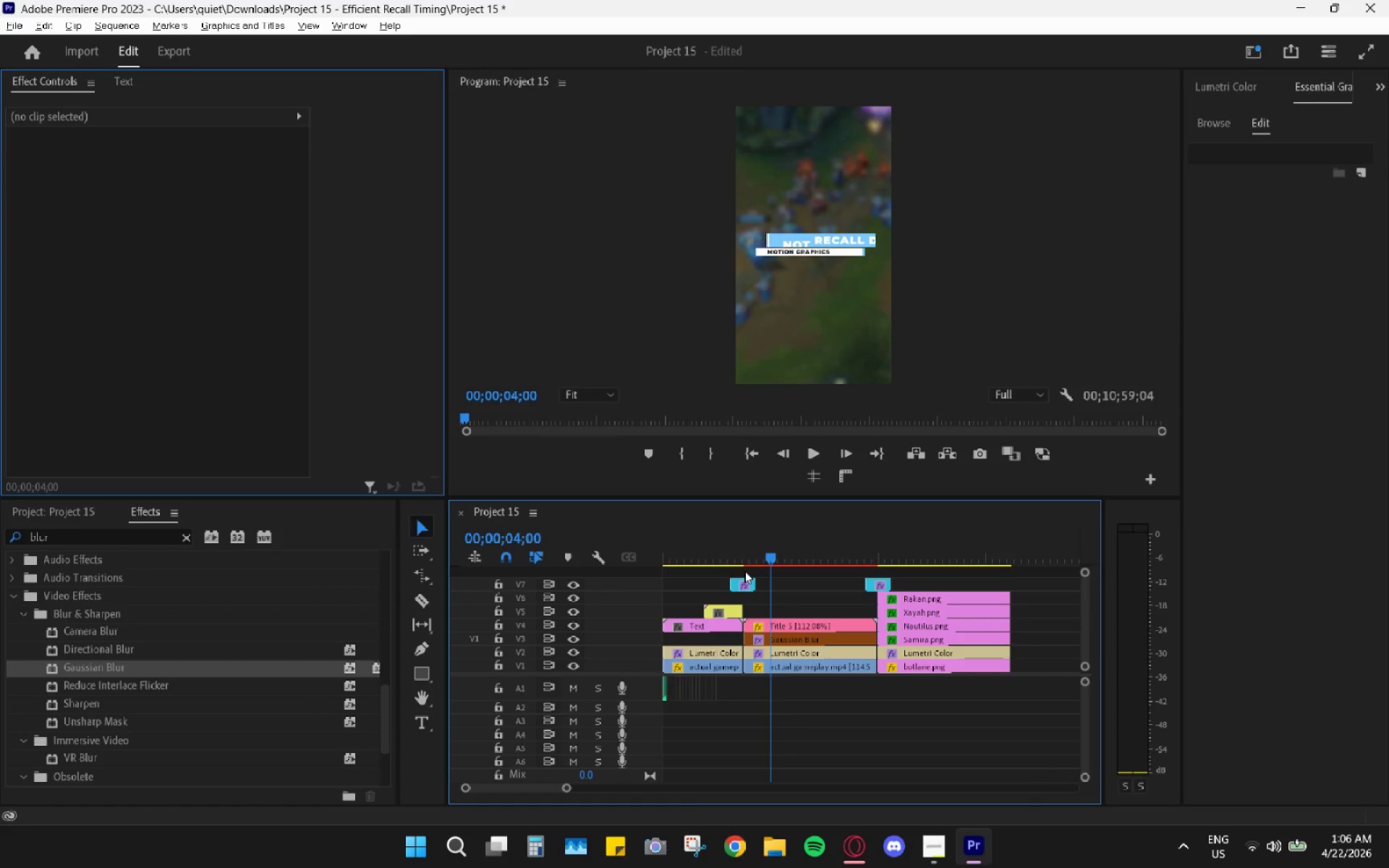 
left_click_drag(start_coordinate=[778, 556], to_coordinate=[819, 569])
 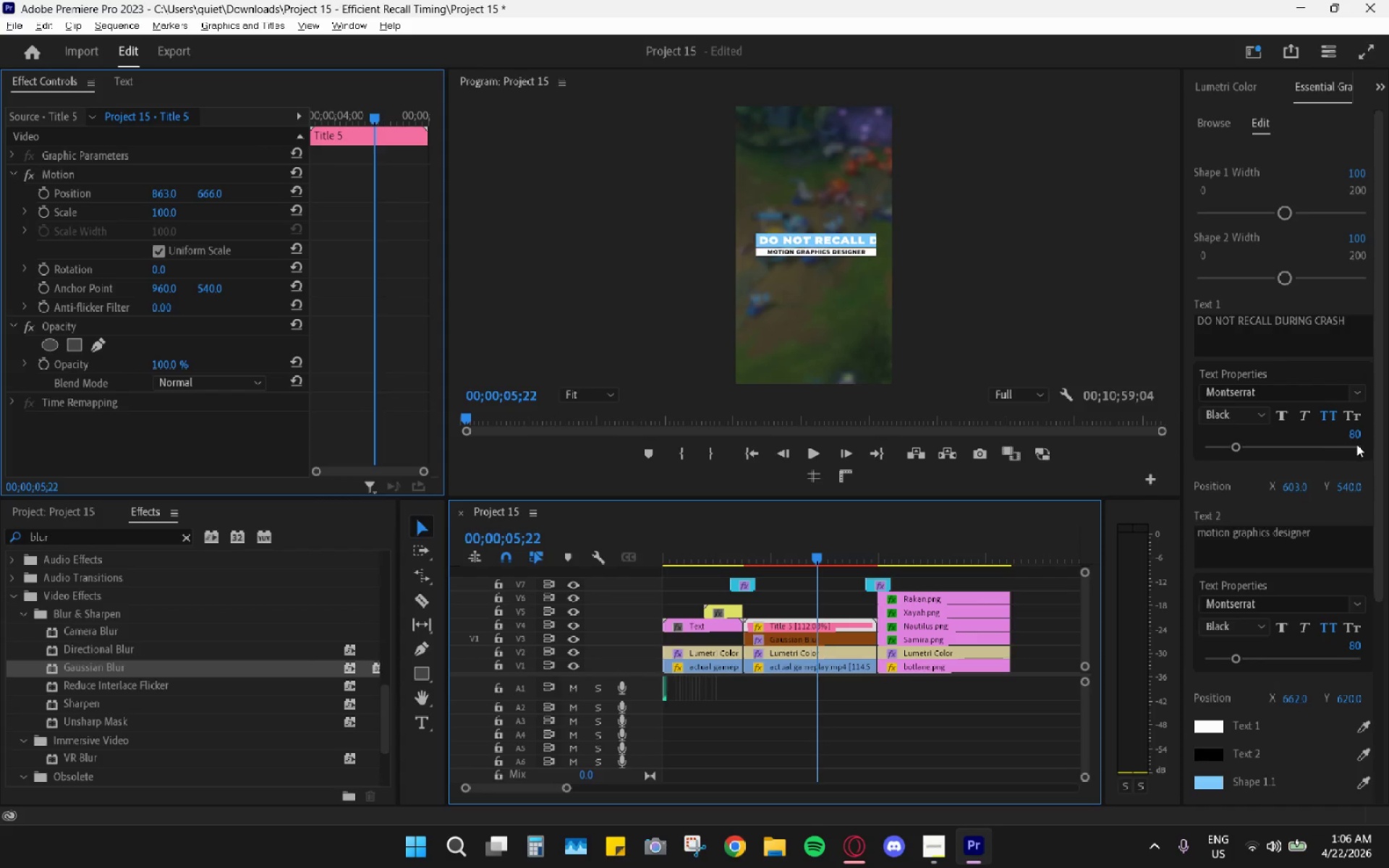 
left_click([1354, 433])
 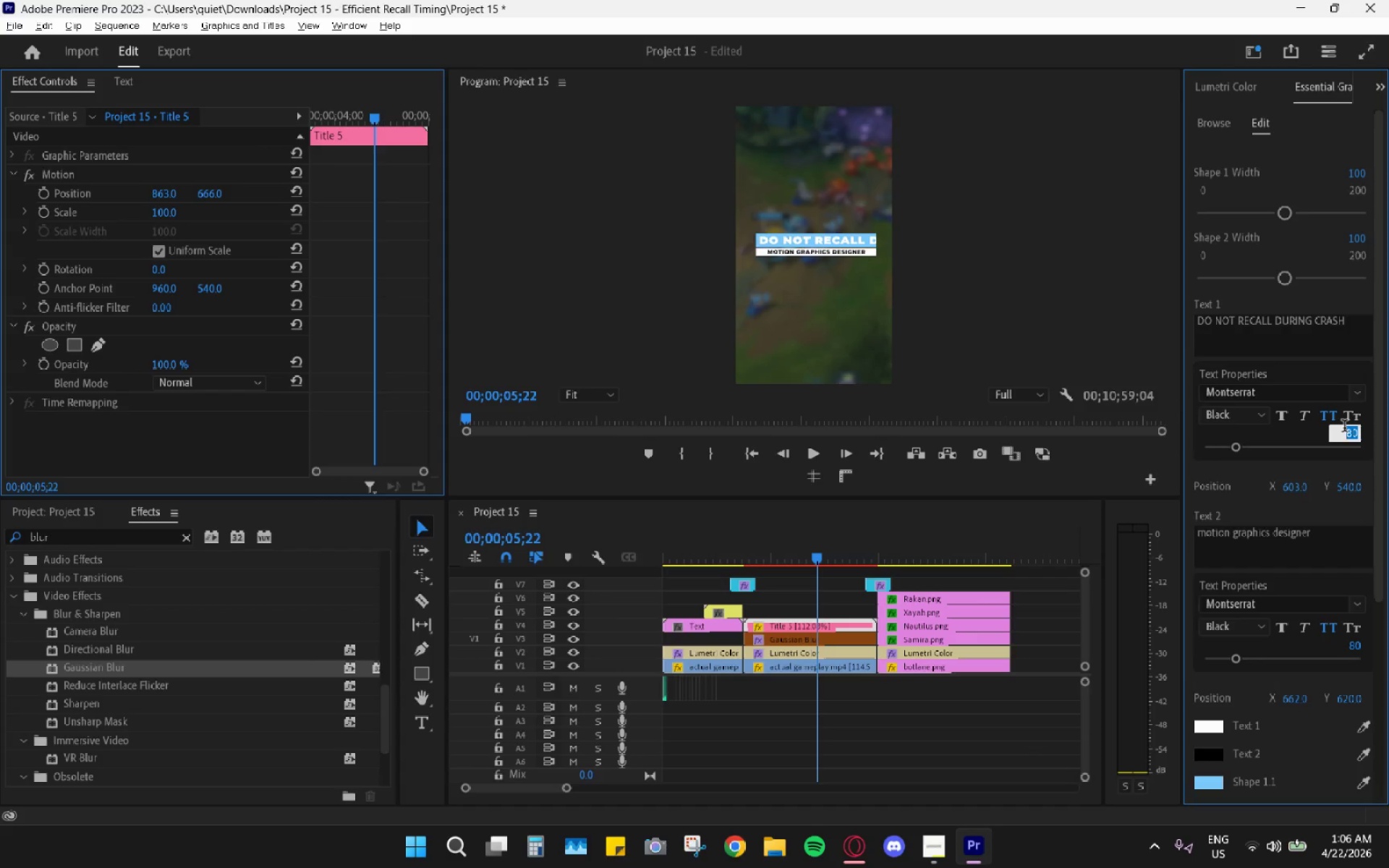 
key(Numpad5)
 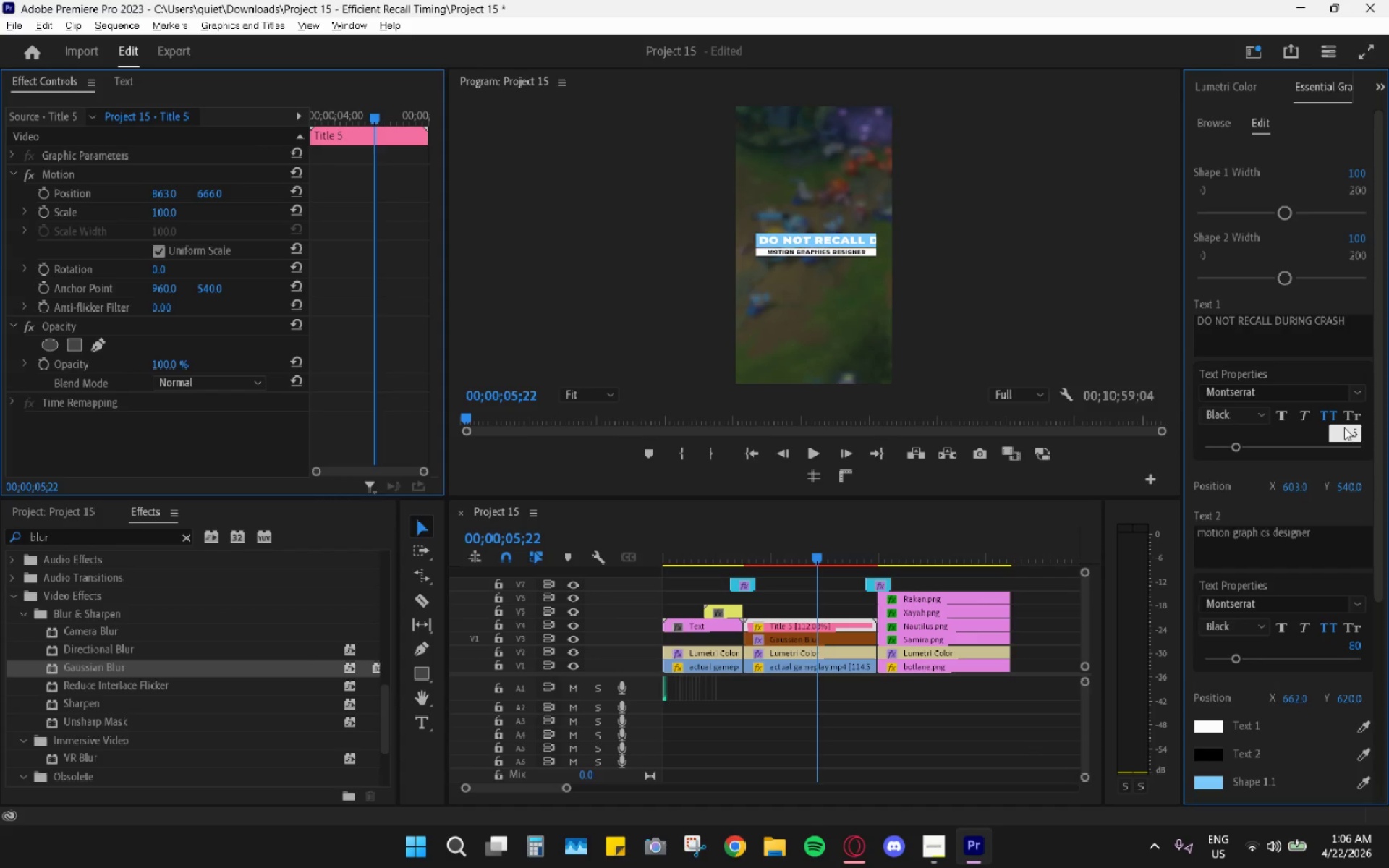 
key(Numpad0)
 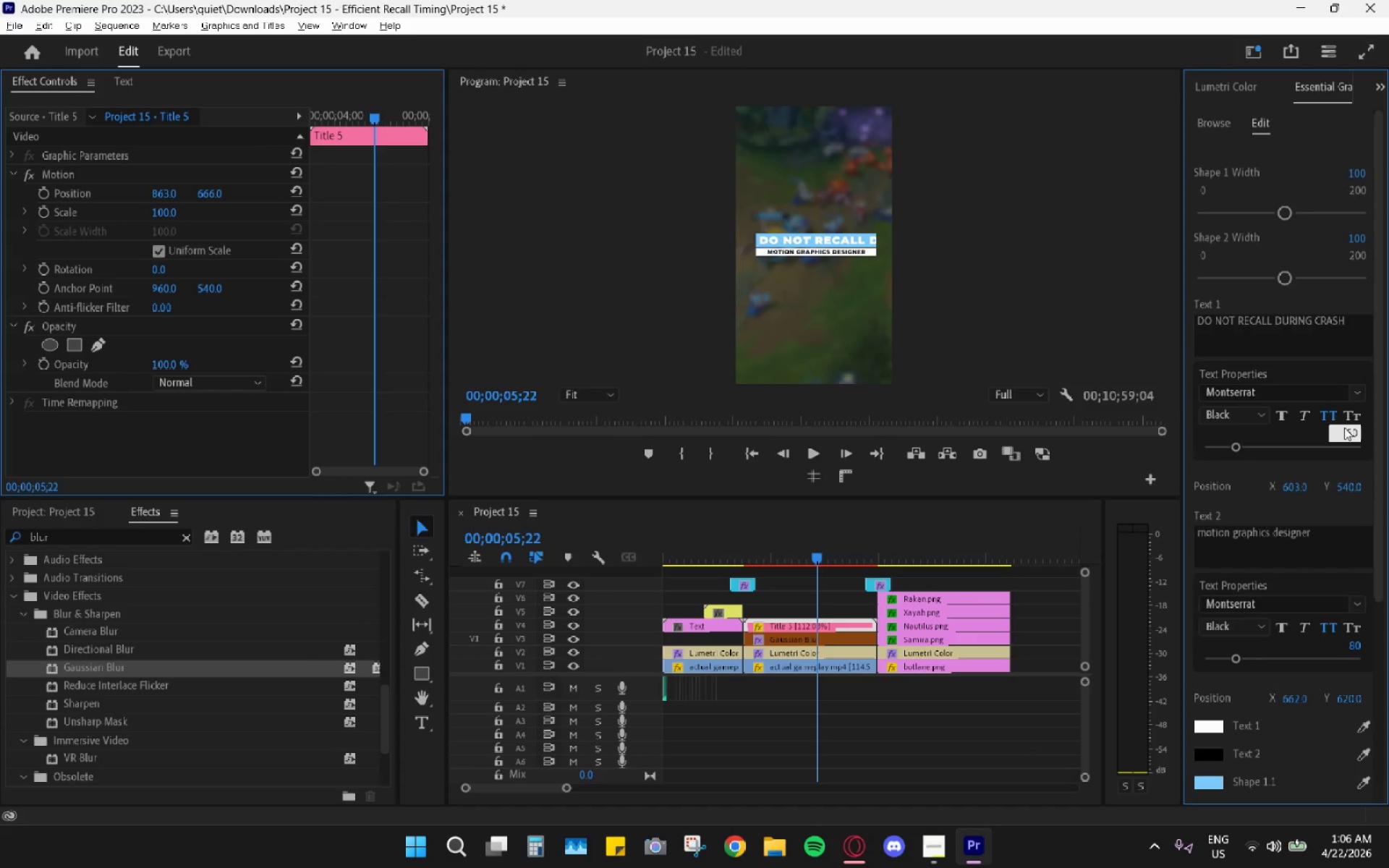 
key(Enter)
 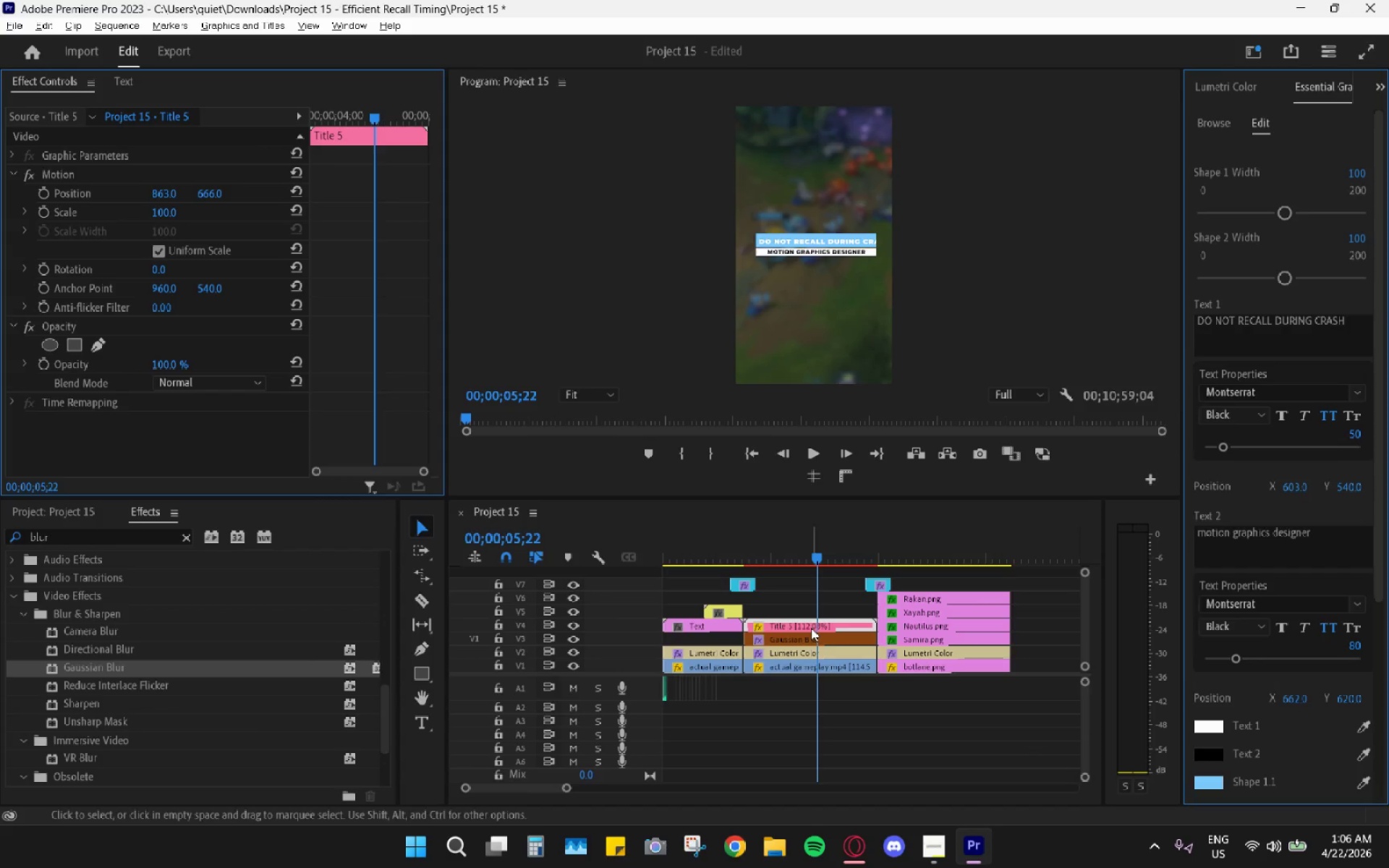 
double_click([1225, 320])
 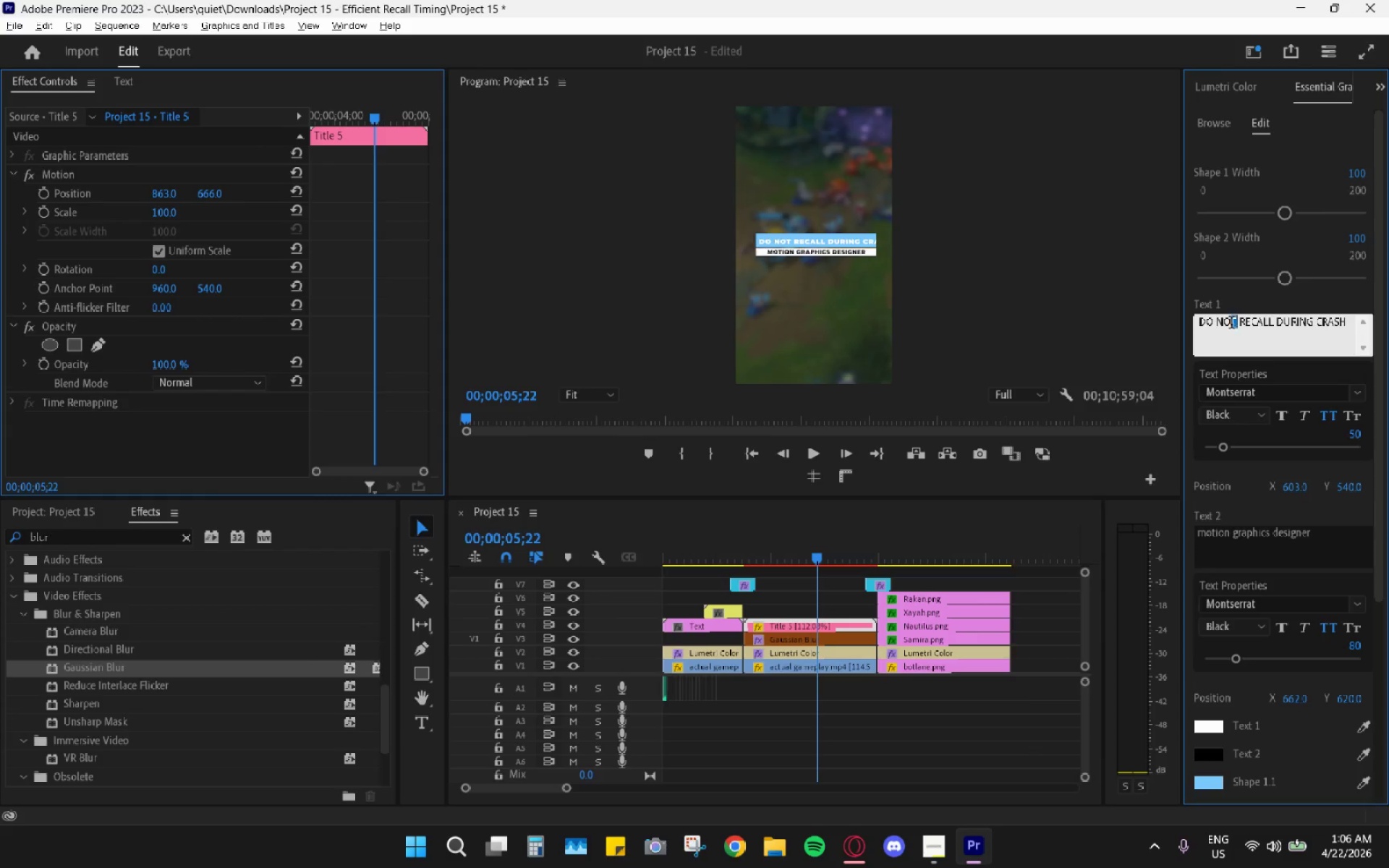 
left_click([1231, 324])
 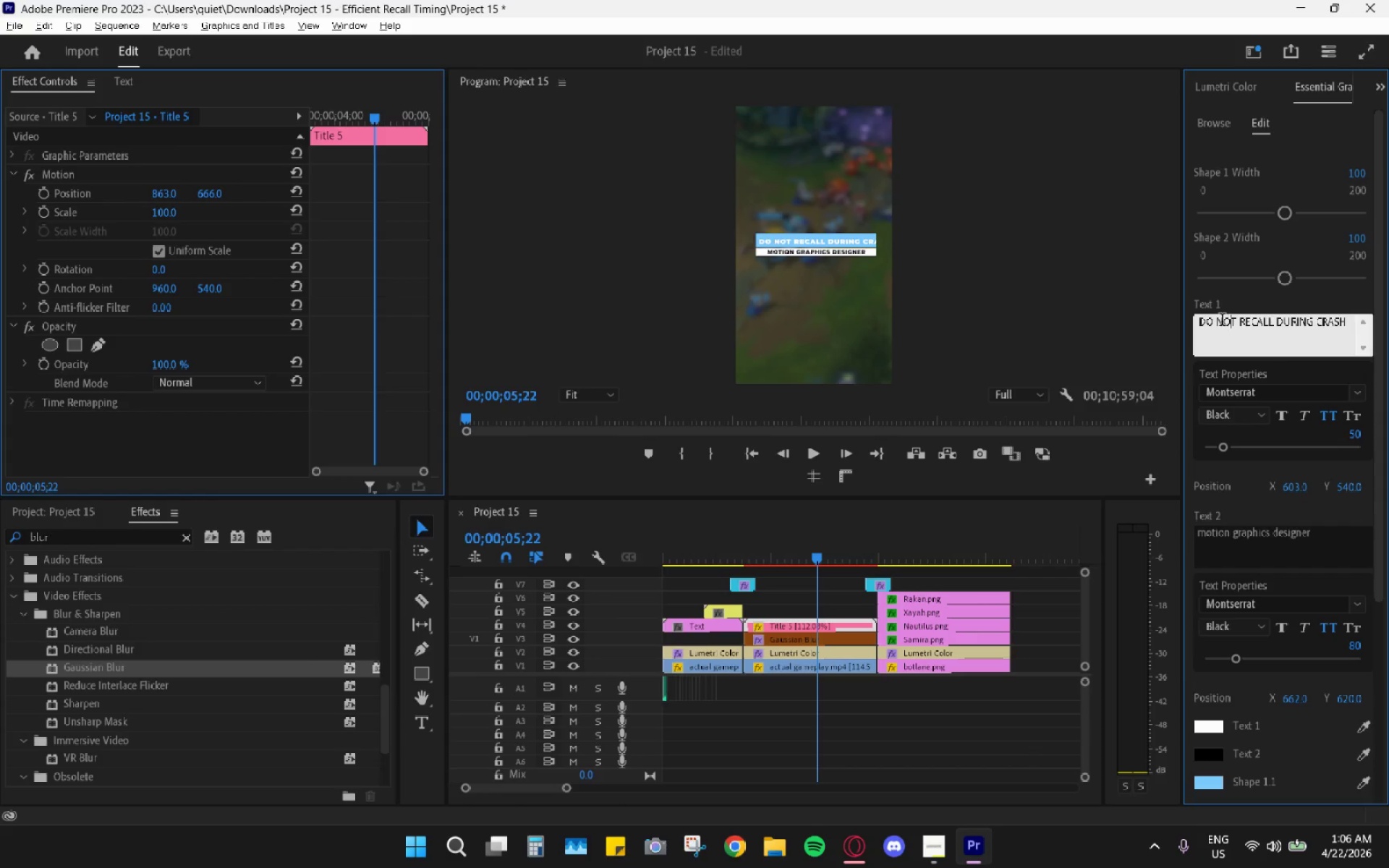 
left_click([1220, 321])
 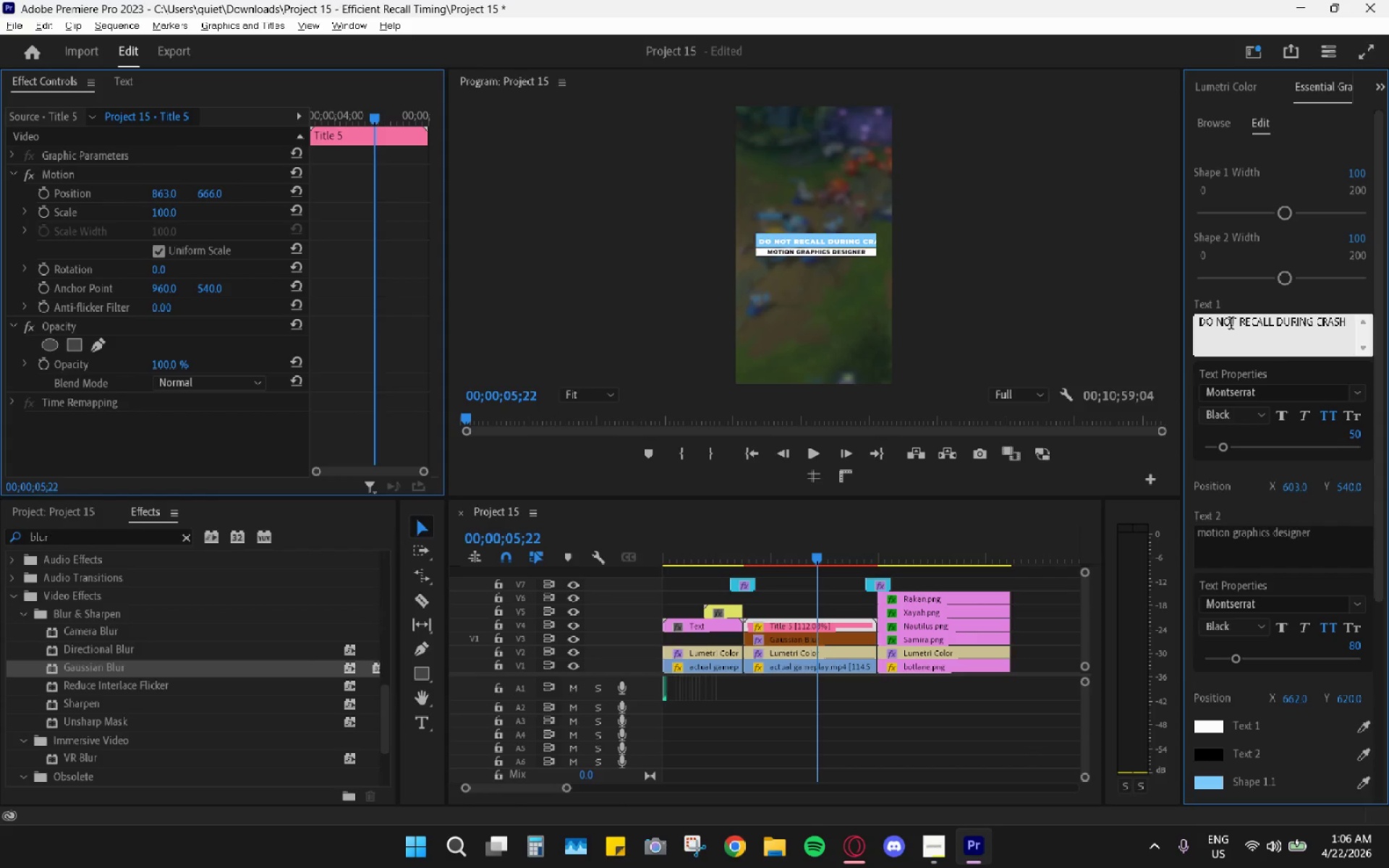 
left_click_drag(start_coordinate=[1228, 323], to_coordinate=[1210, 320])
 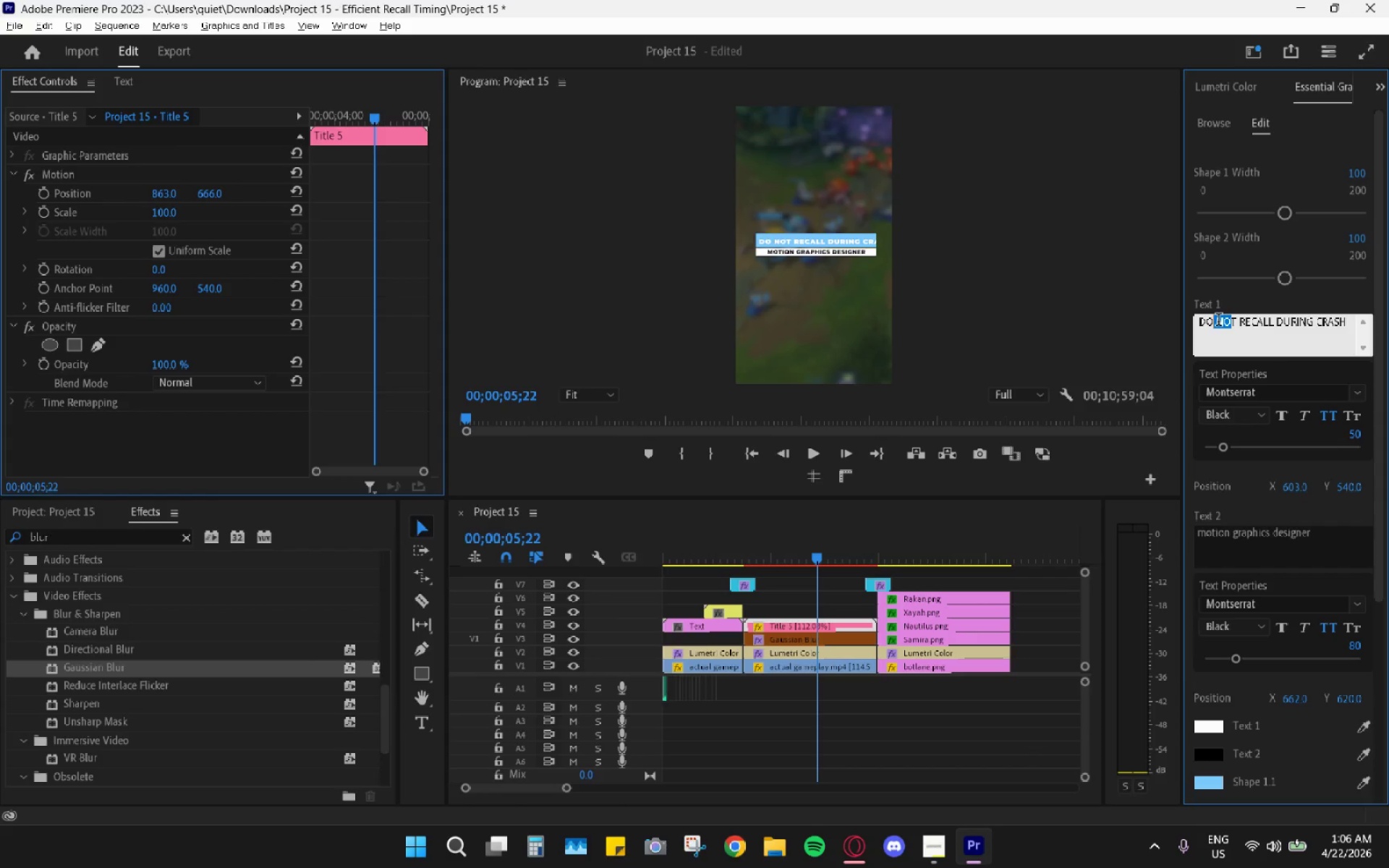 
key(Shift+N)
 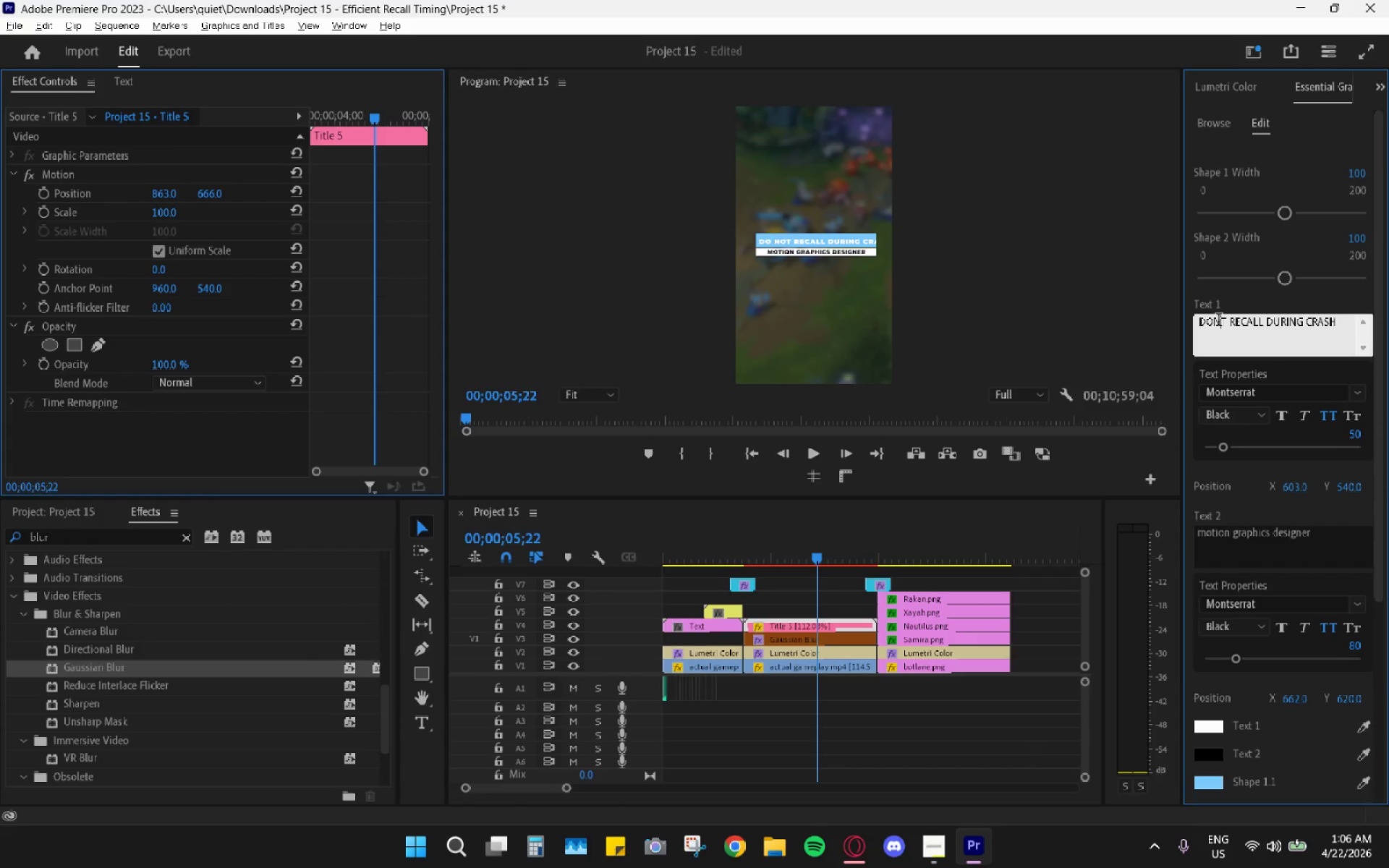 
key(Quote)
 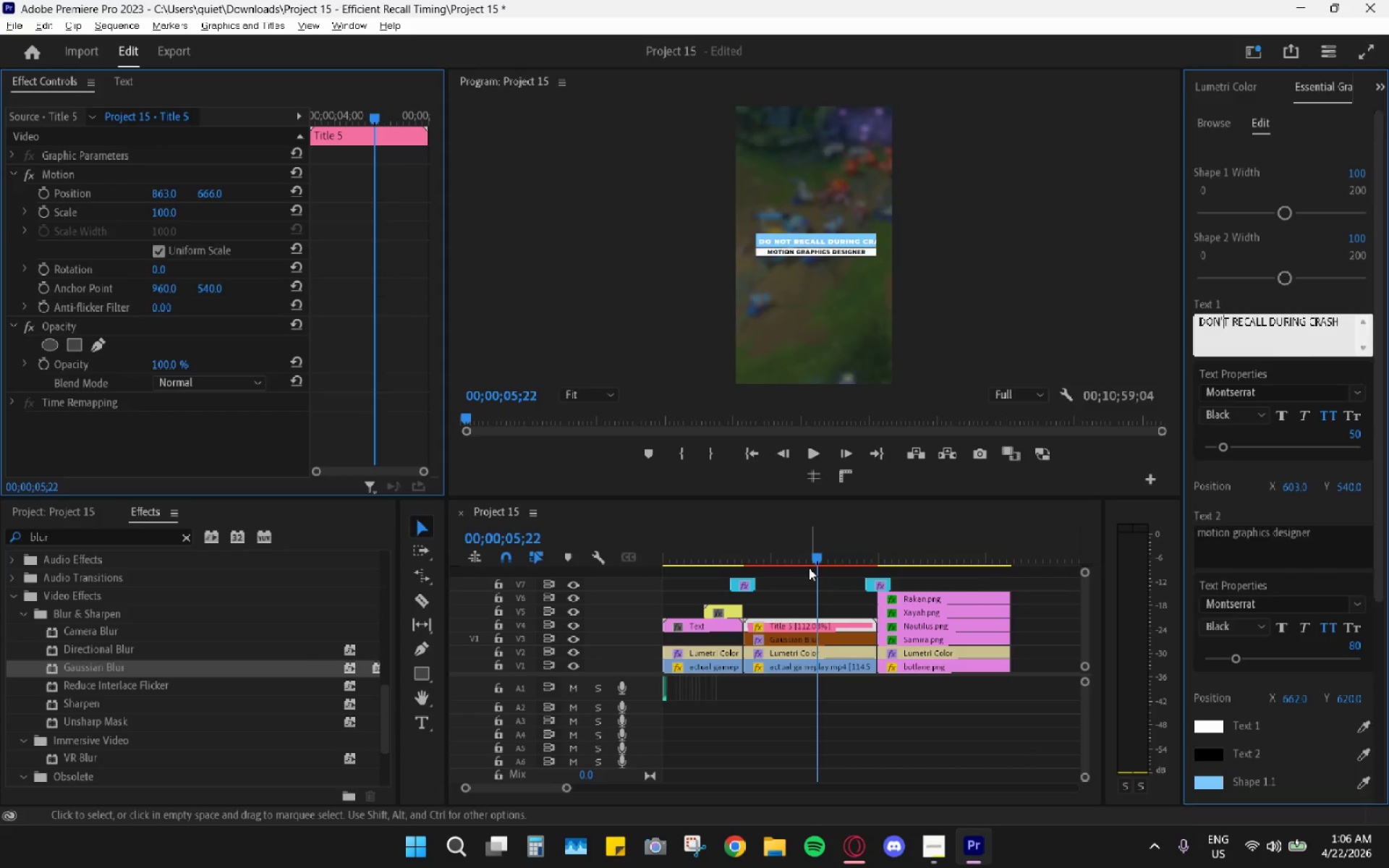 
double_click([790, 551])
 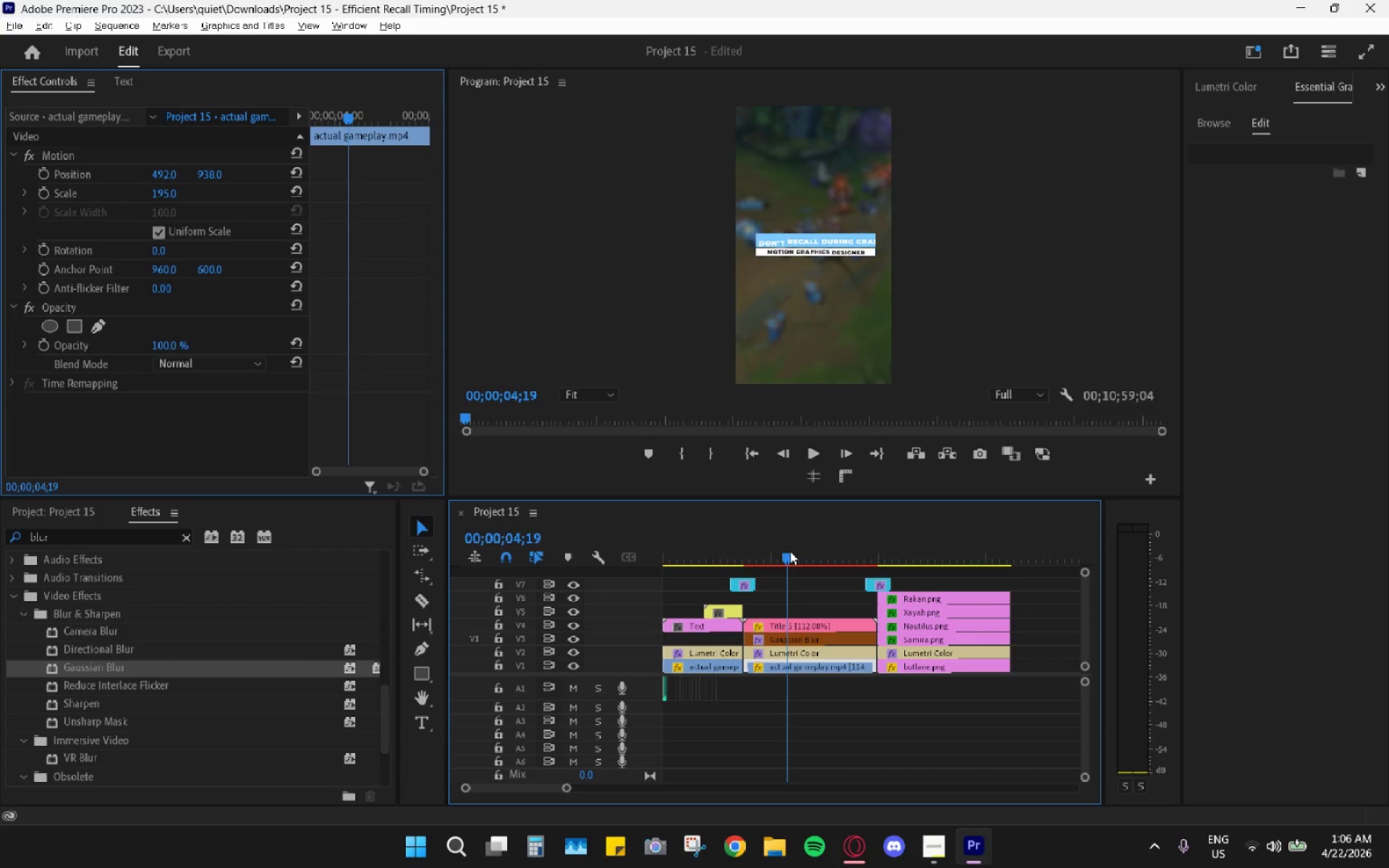 
left_click_drag(start_coordinate=[787, 543], to_coordinate=[813, 542])
 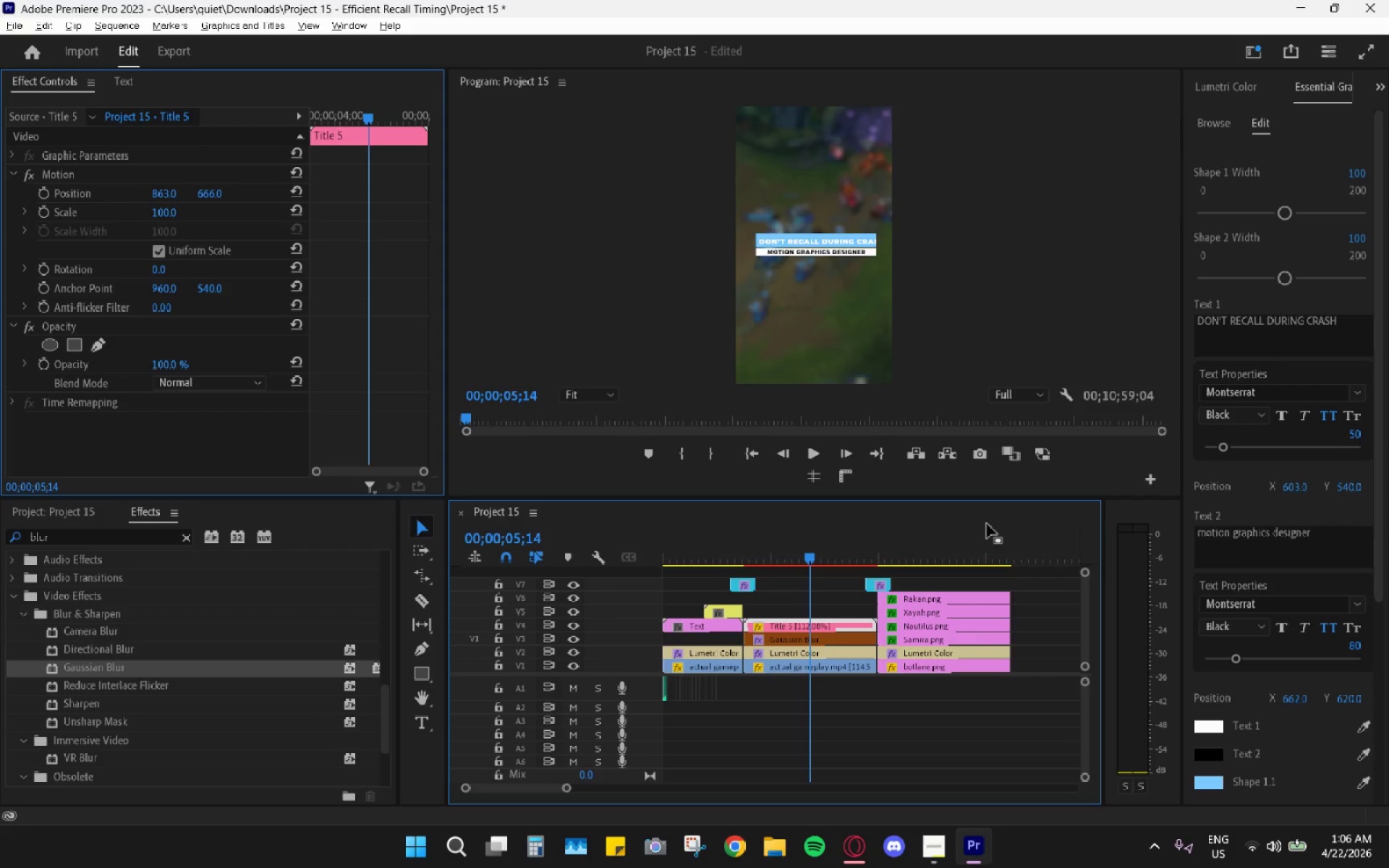 
left_click([1362, 430])
 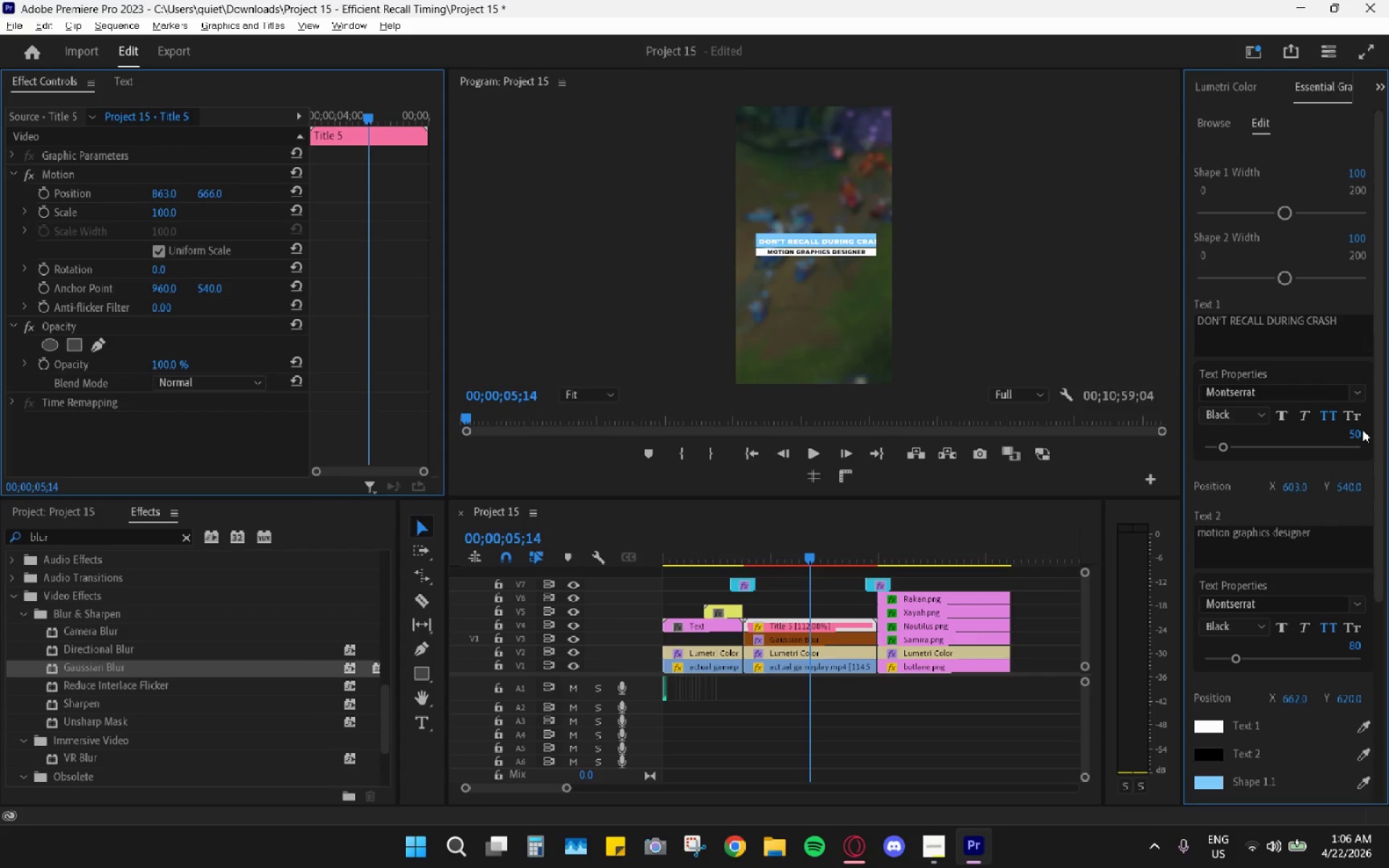 
left_click([1352, 435])
 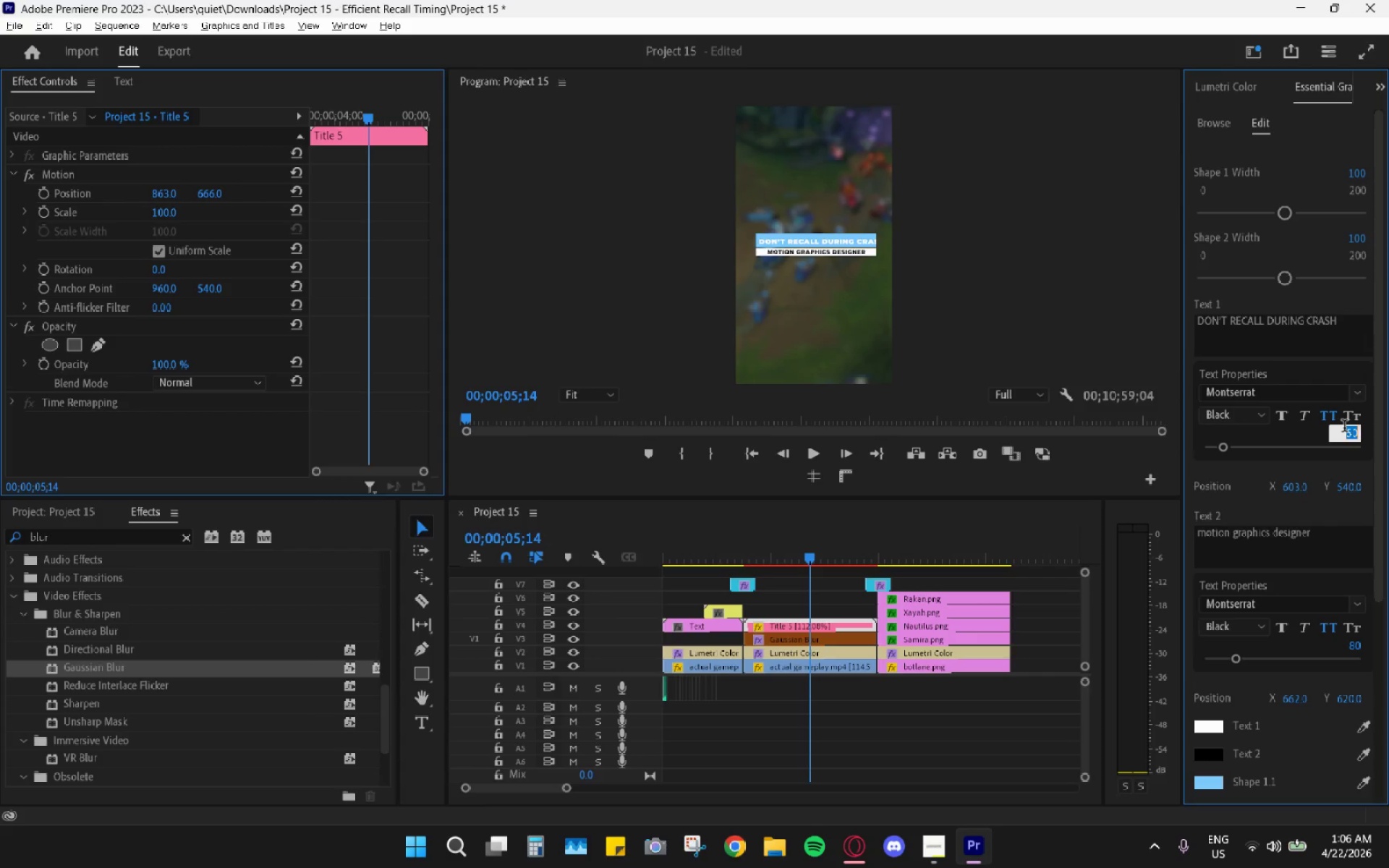 
key(Numpad4)
 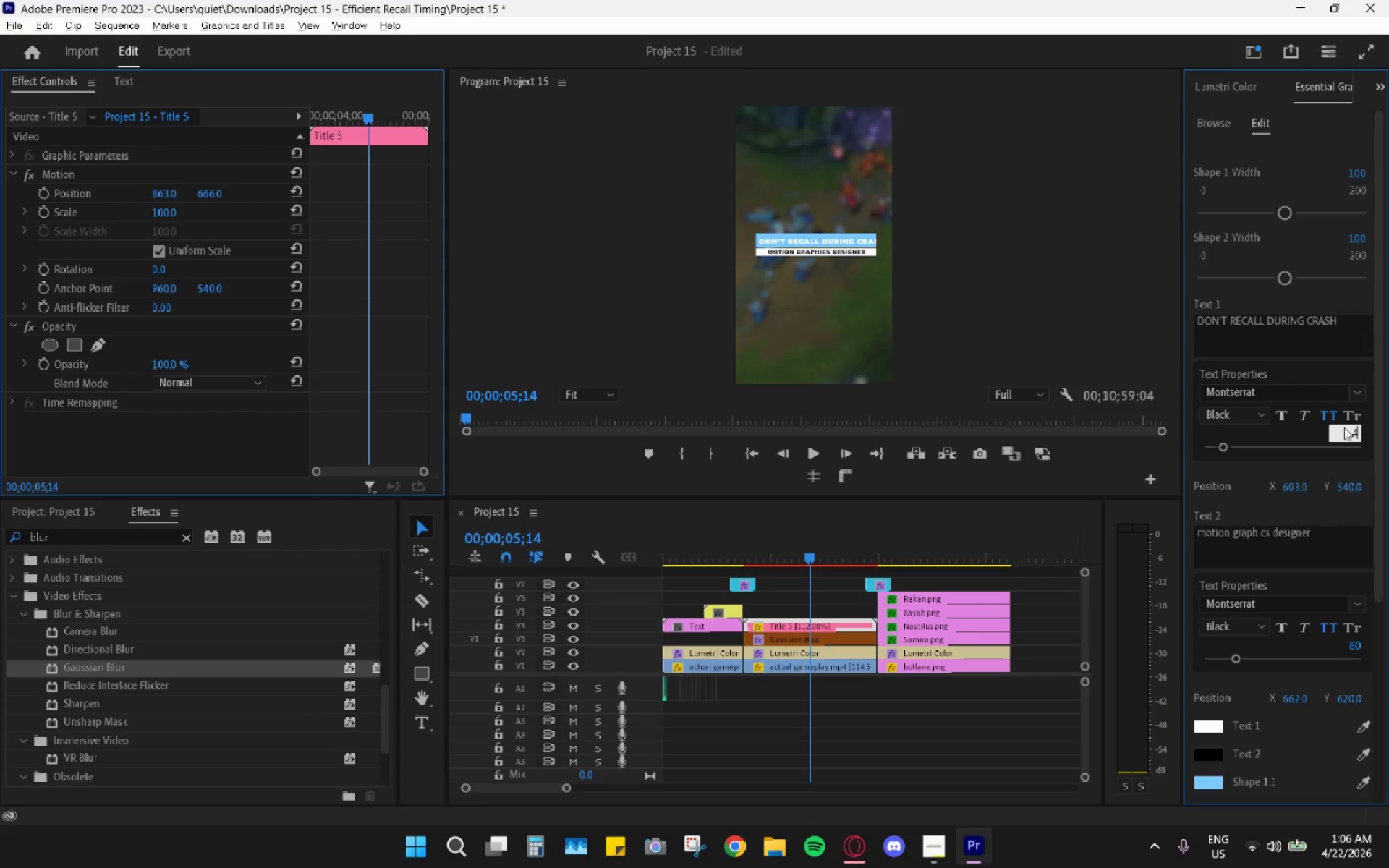 
key(Numpad0)
 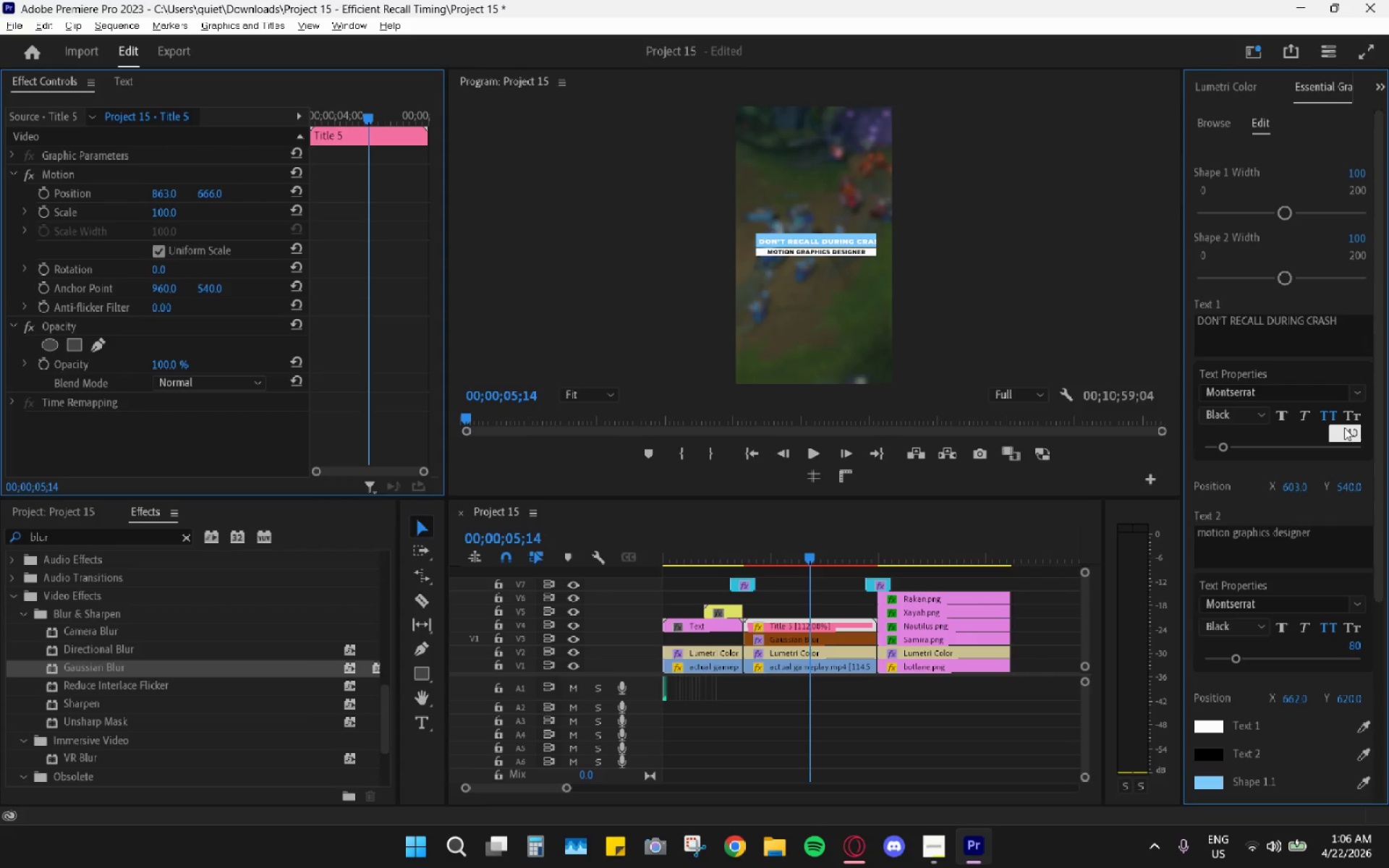 
key(Enter)
 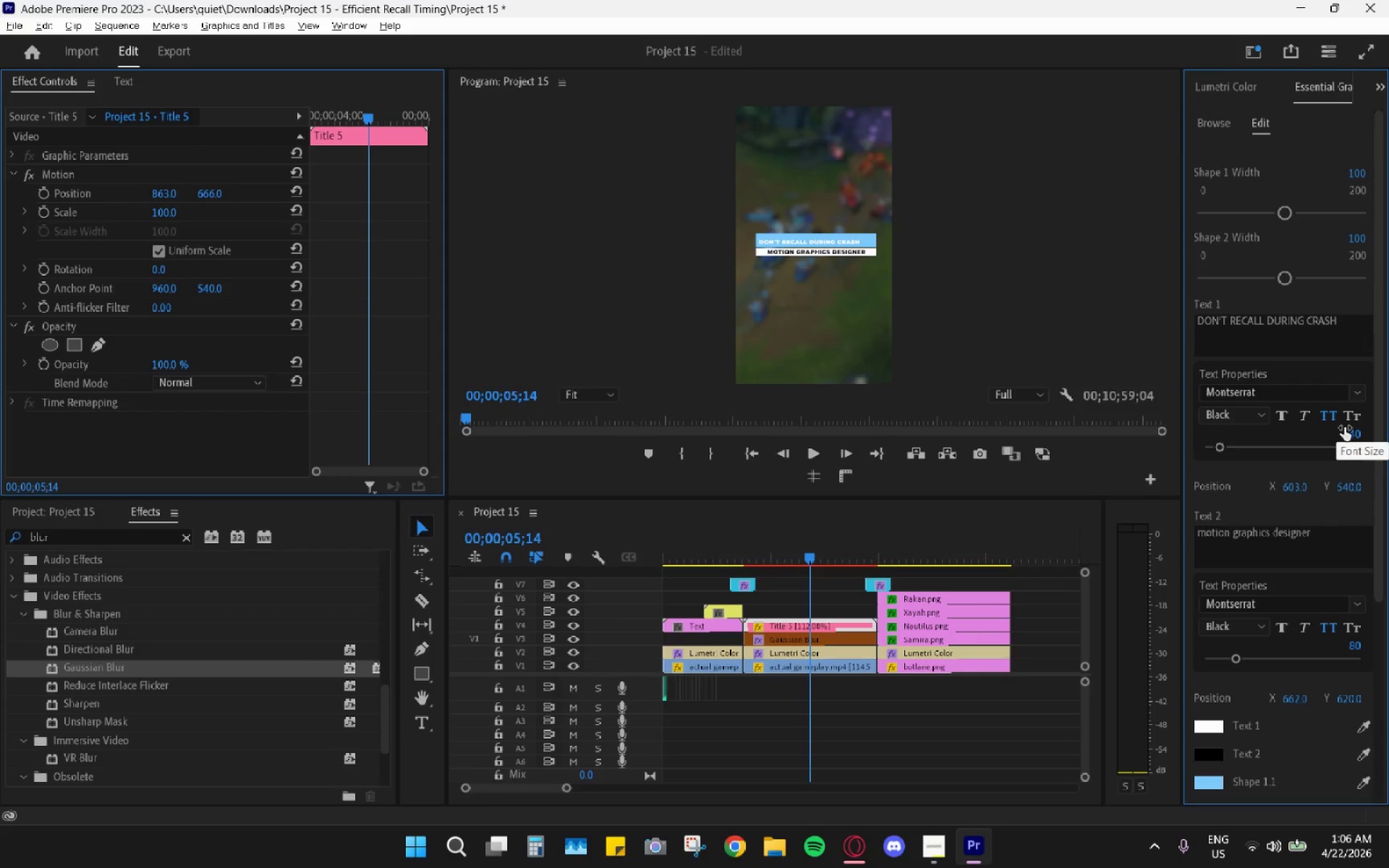 
left_click([1344, 427])
 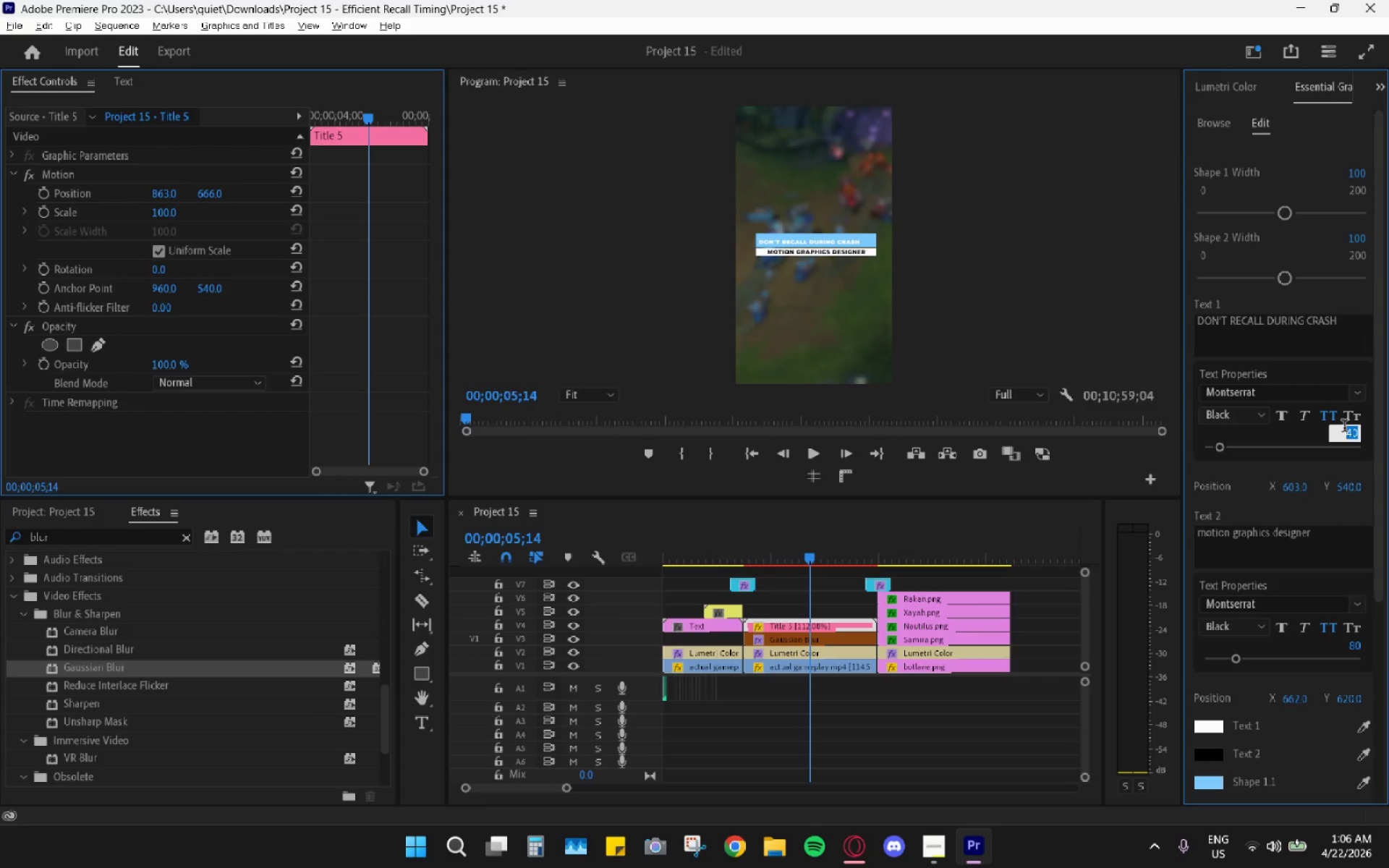 
key(Numpad4)
 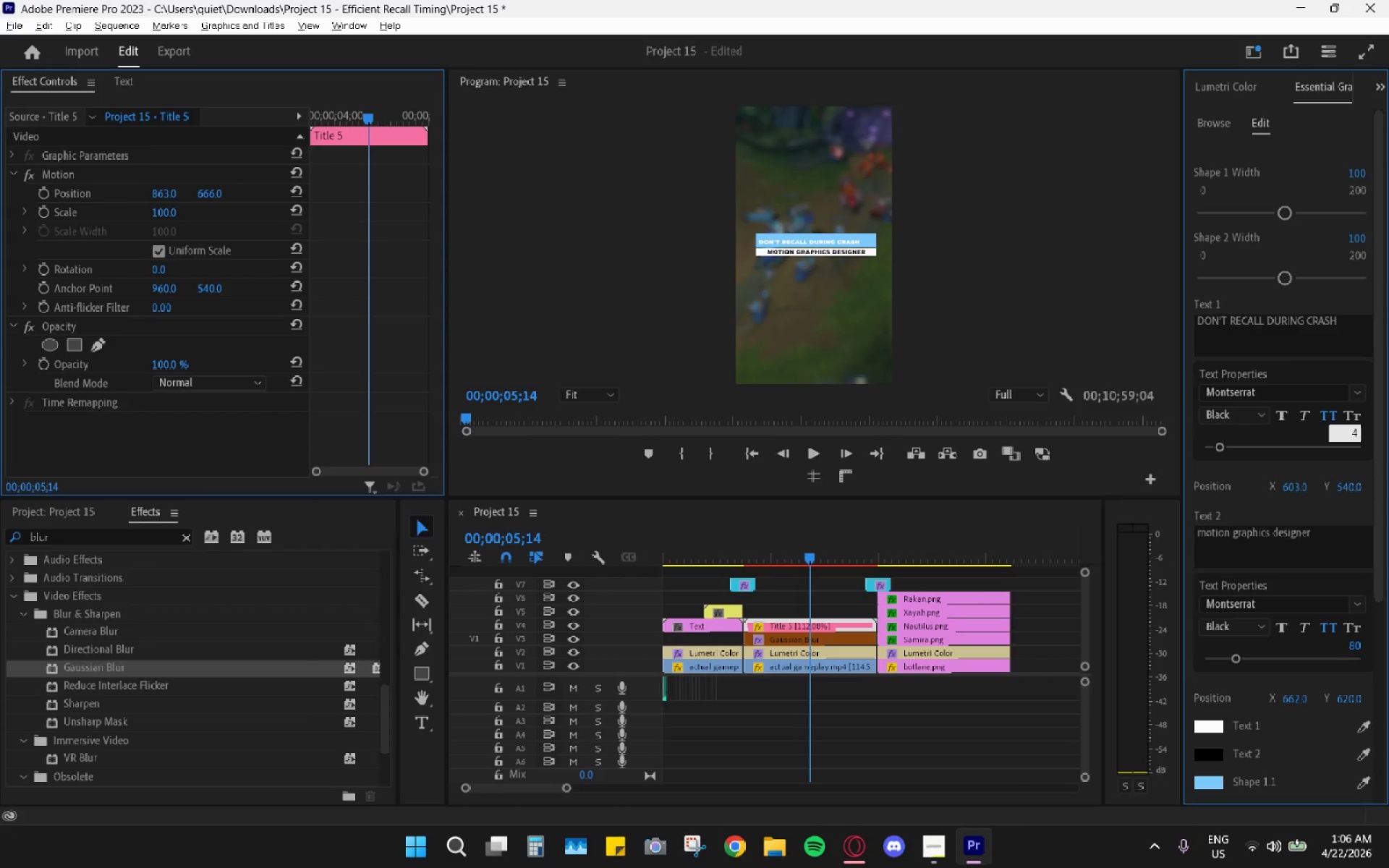 
key(Numpad5)
 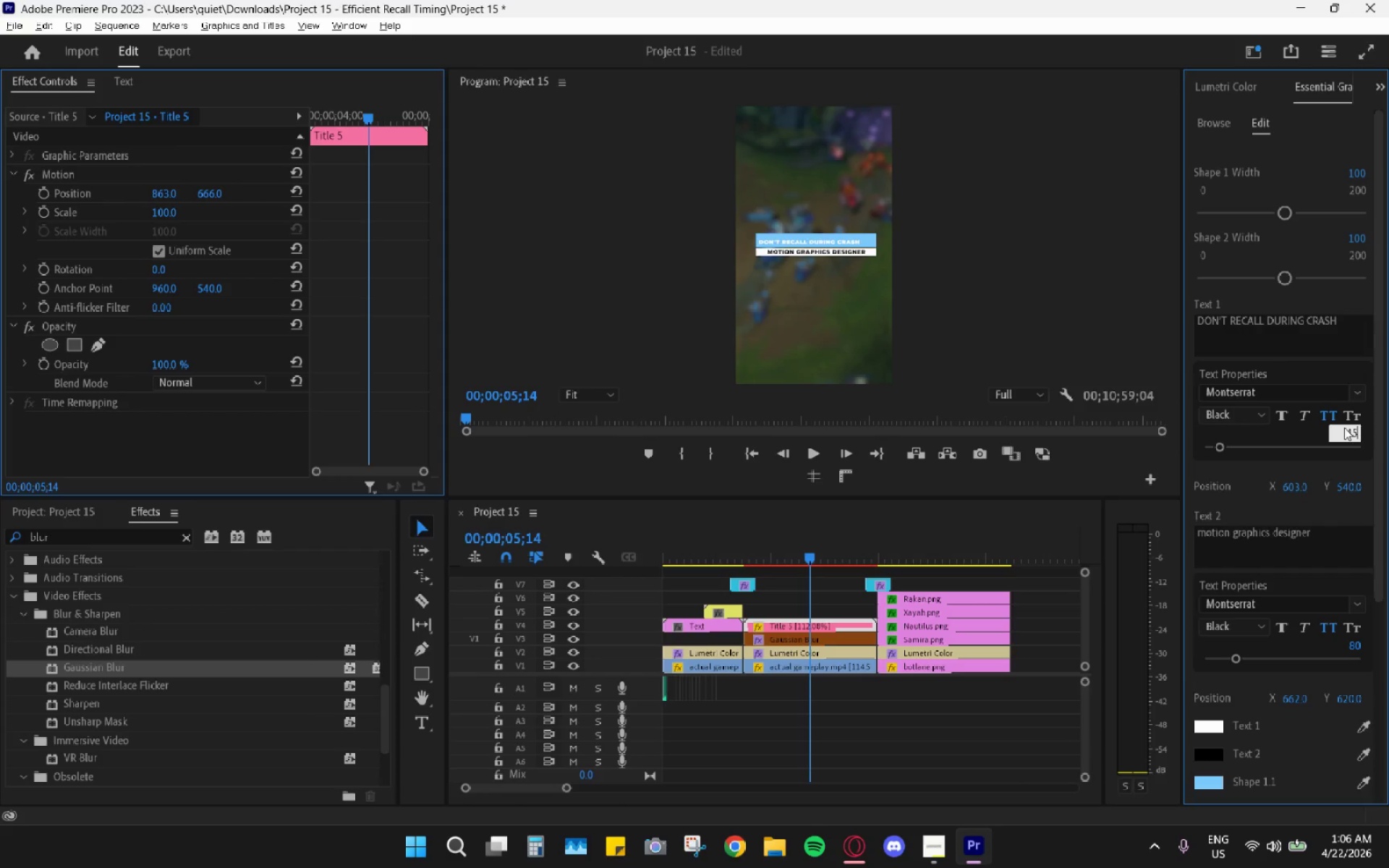 
wait(13.17)
 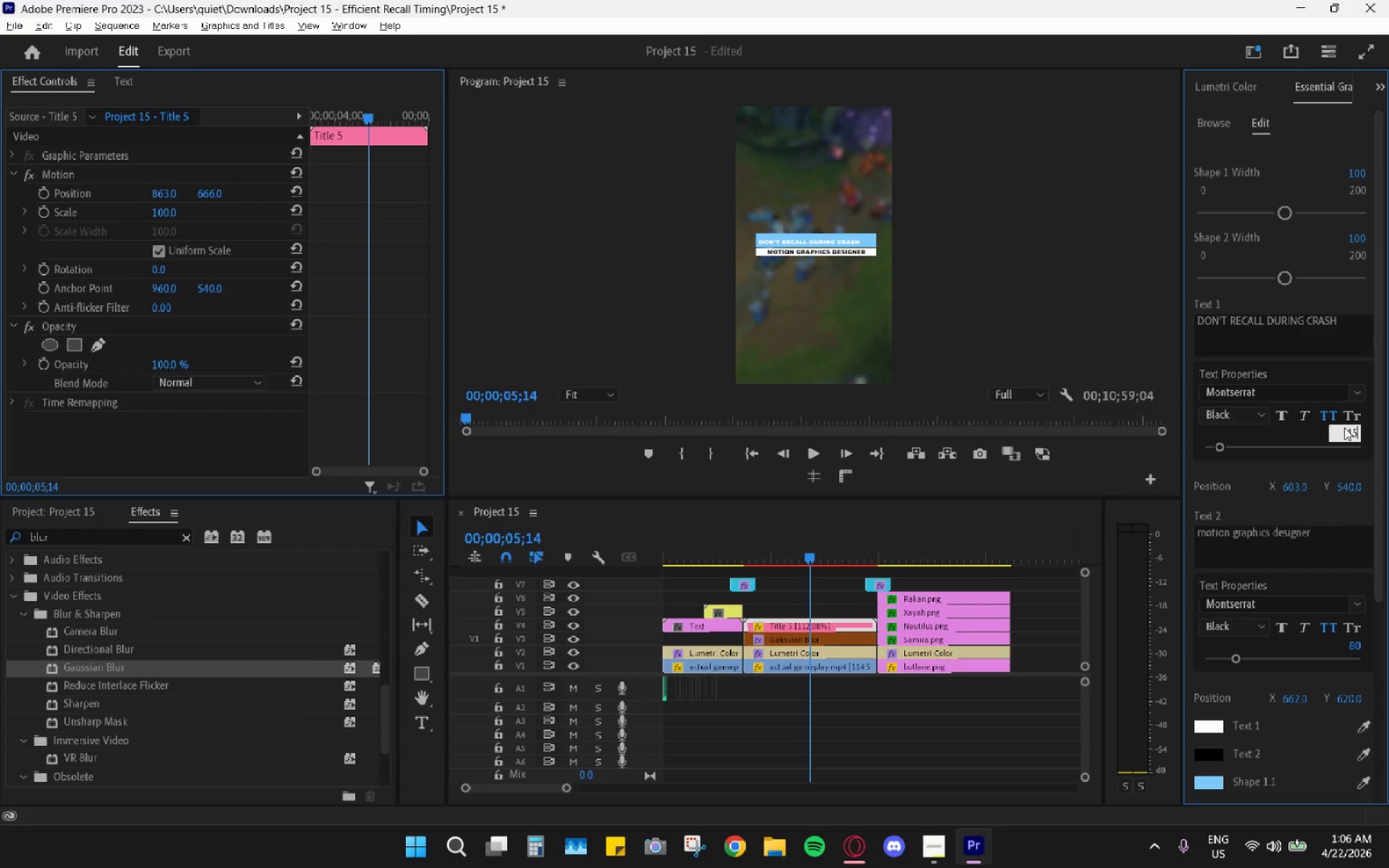 
left_click([588, 529])
 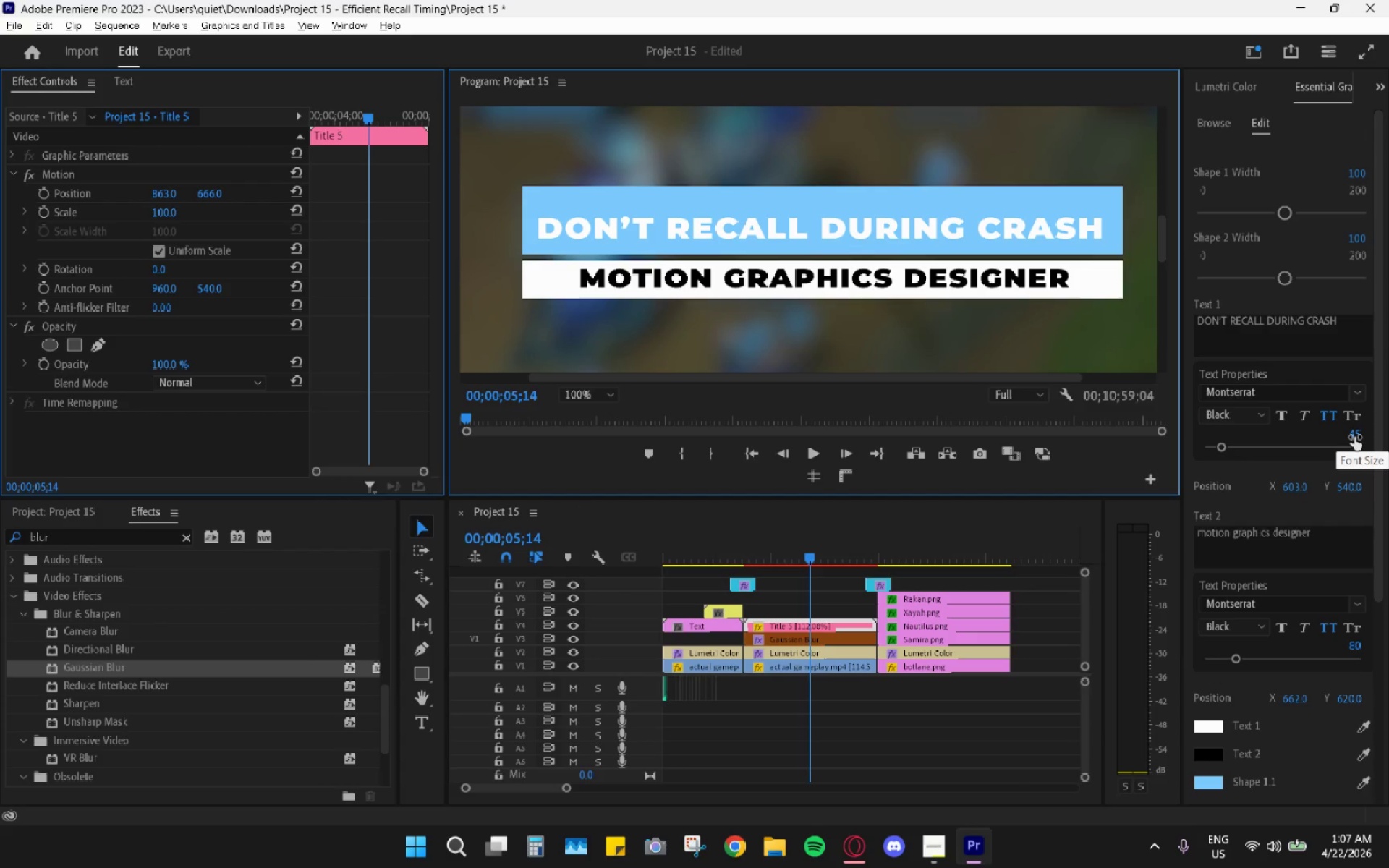 
wait(12.36)
 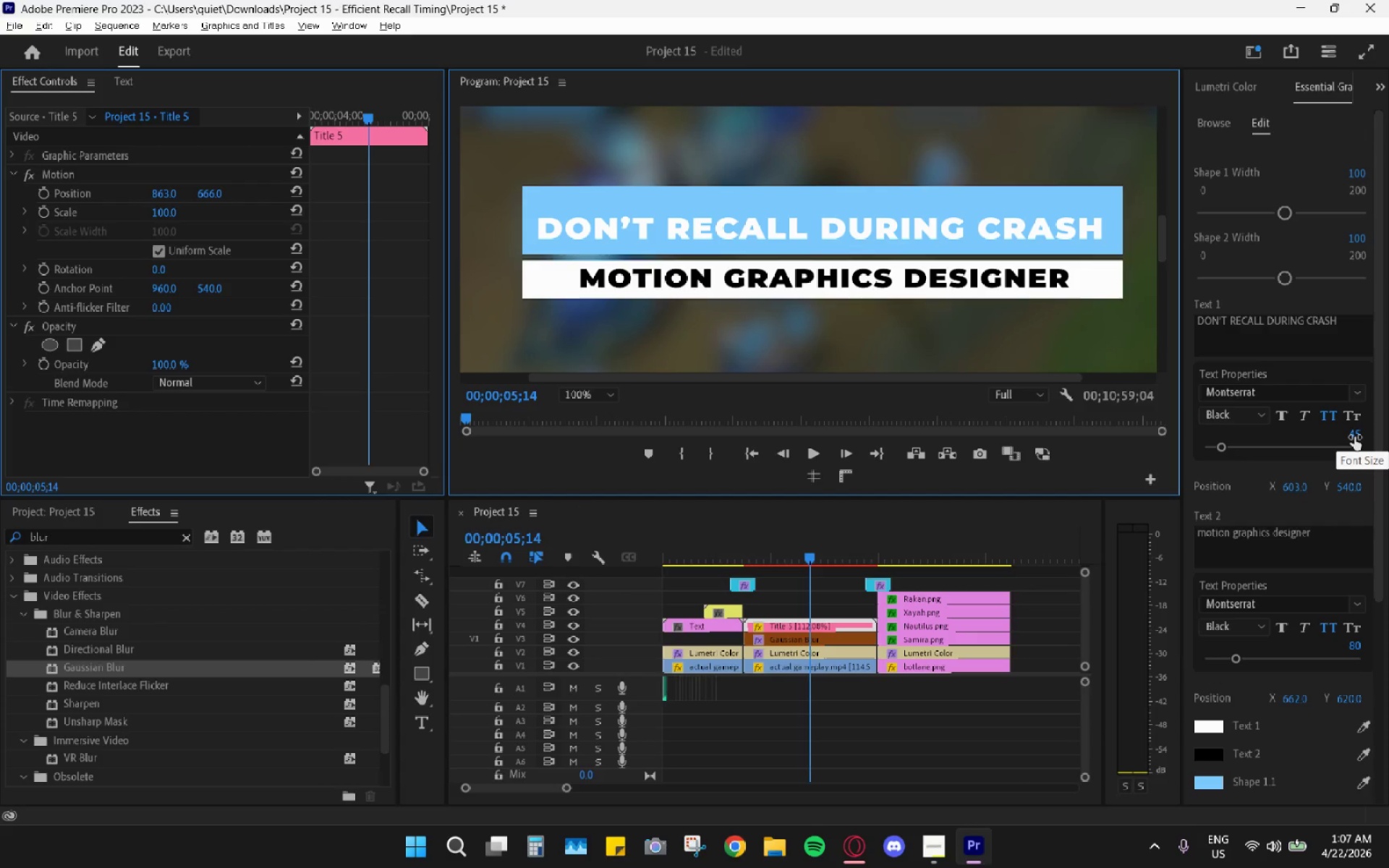 
left_click([1260, 111])
 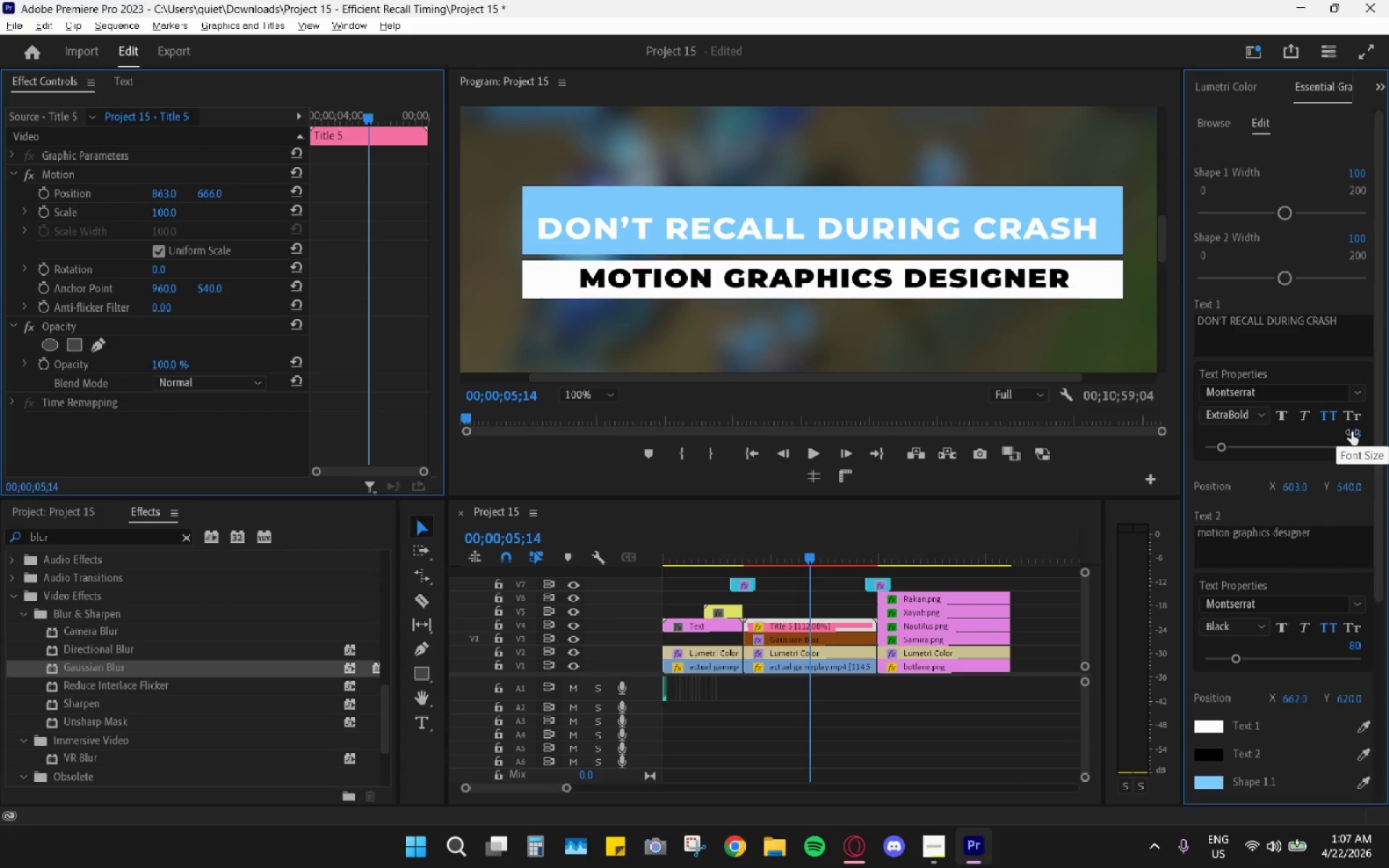 
wait(5.39)
 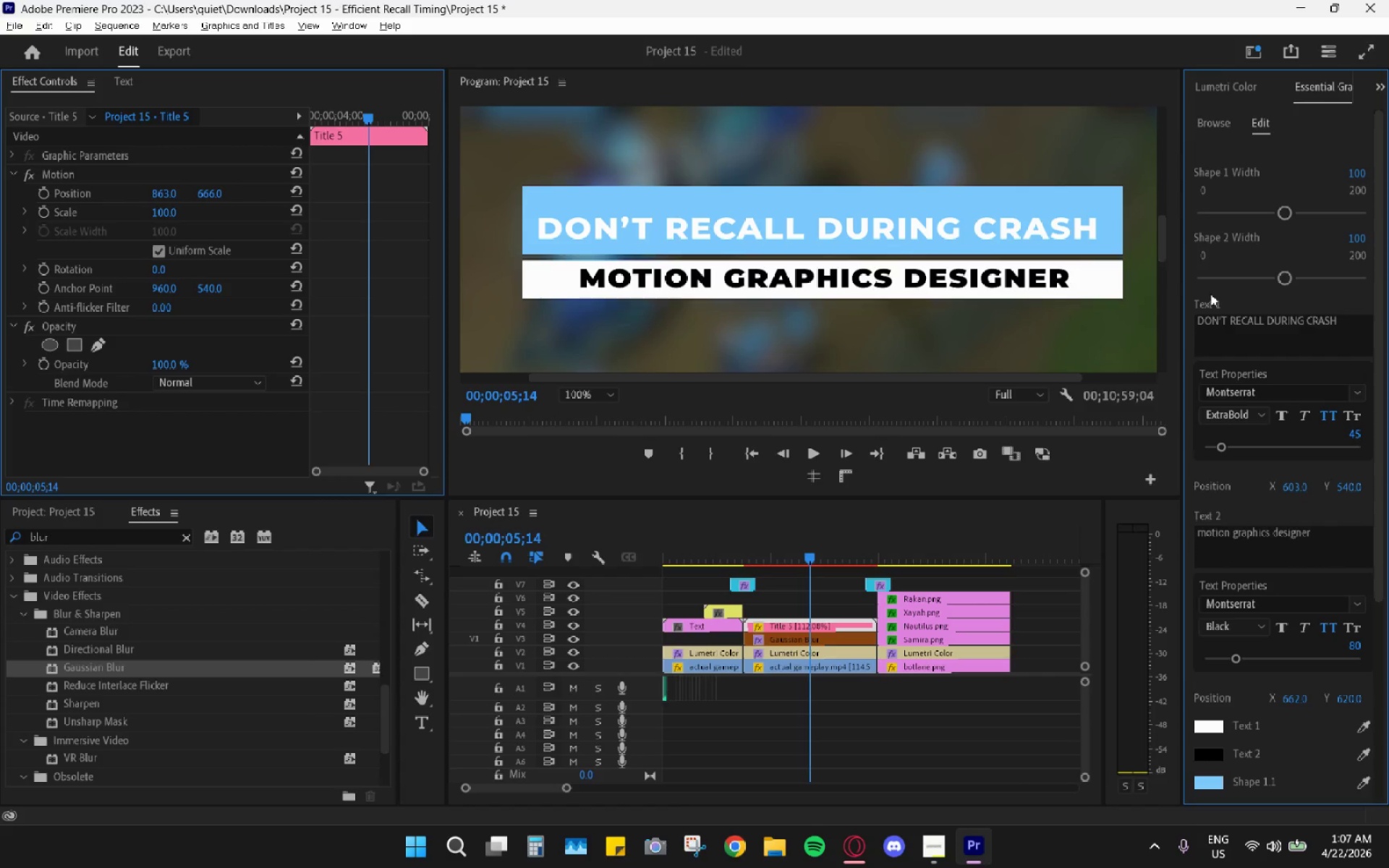 
left_click([1351, 432])
 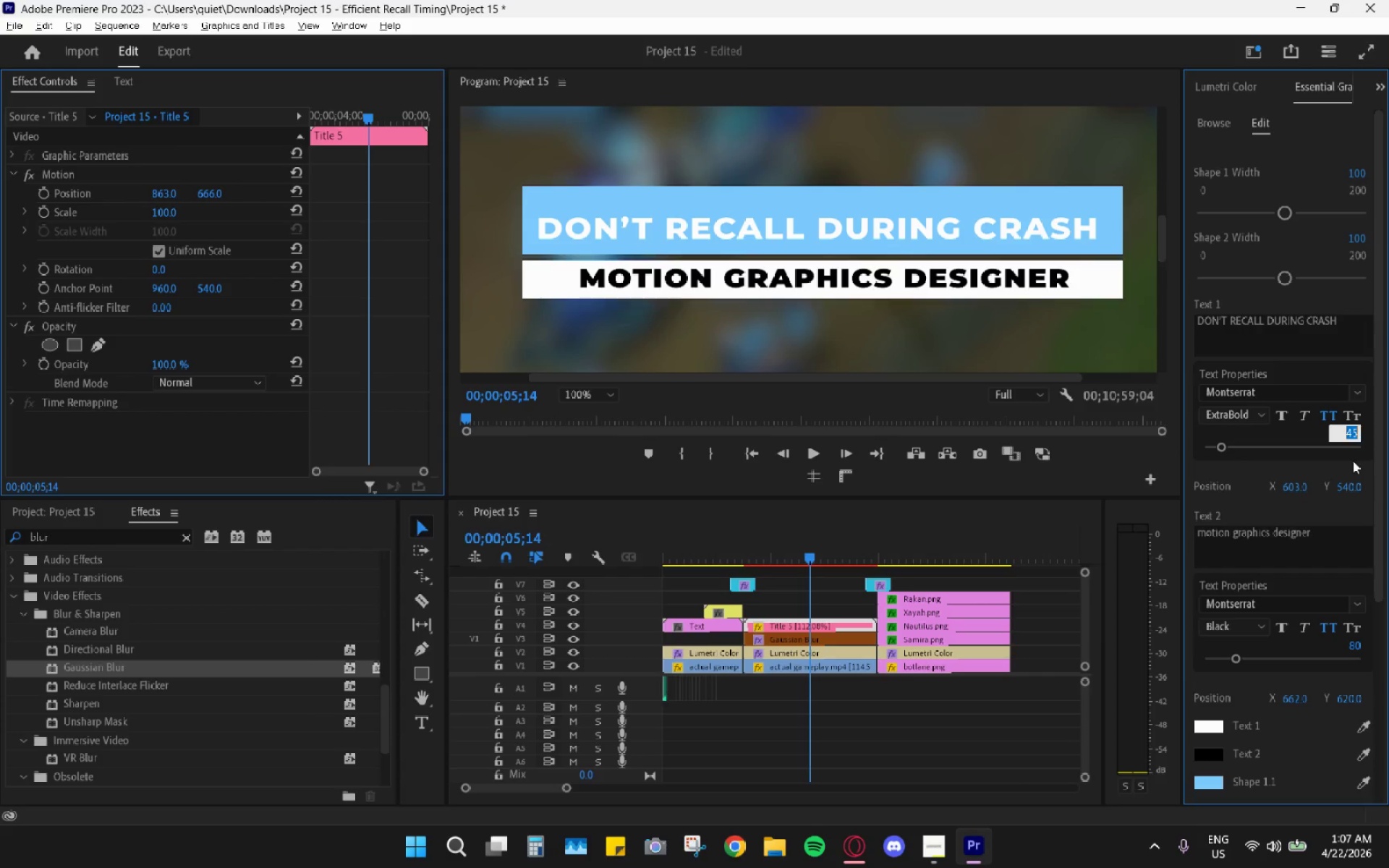 
key(Numpad4)
 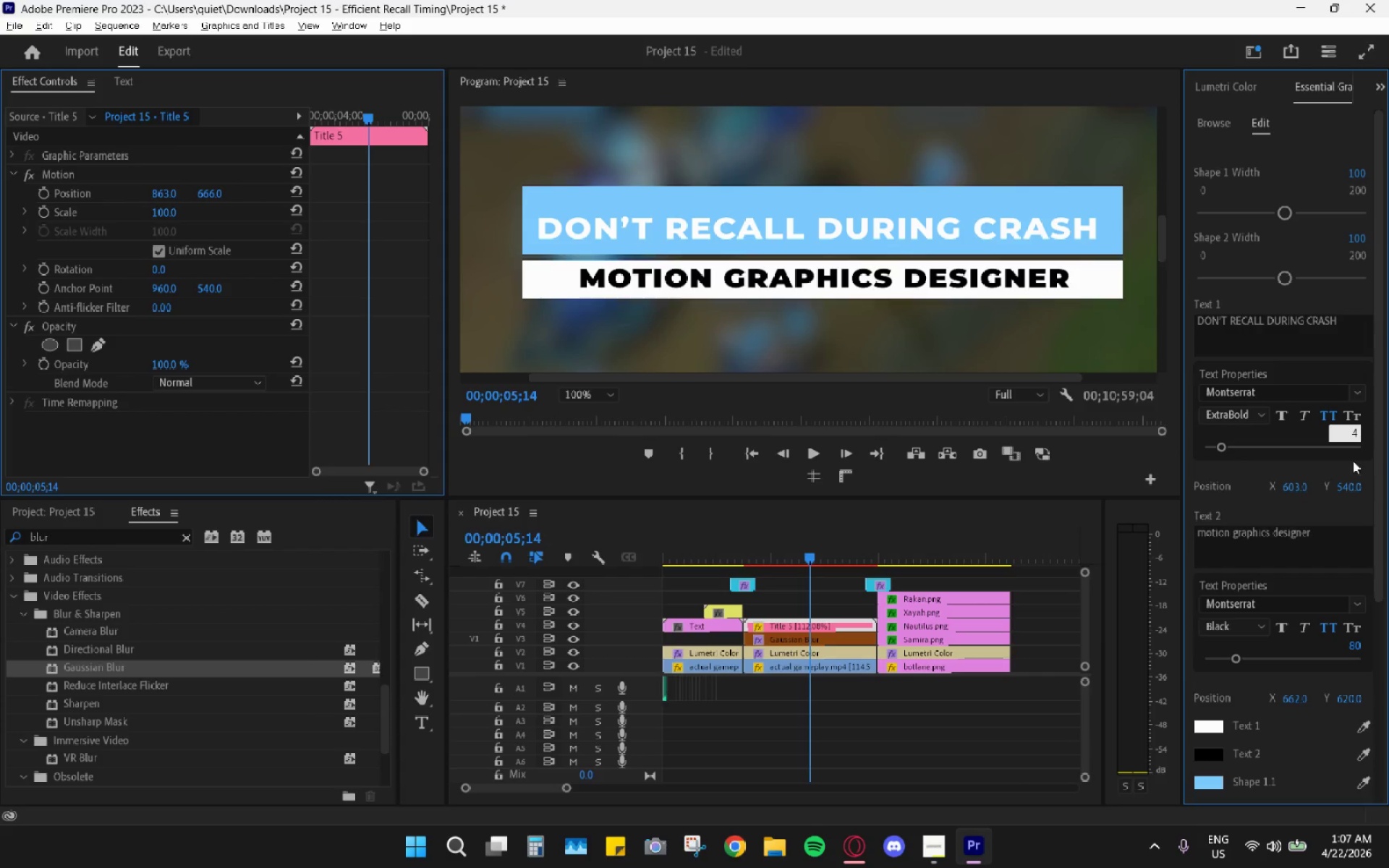 
key(Numpad6)
 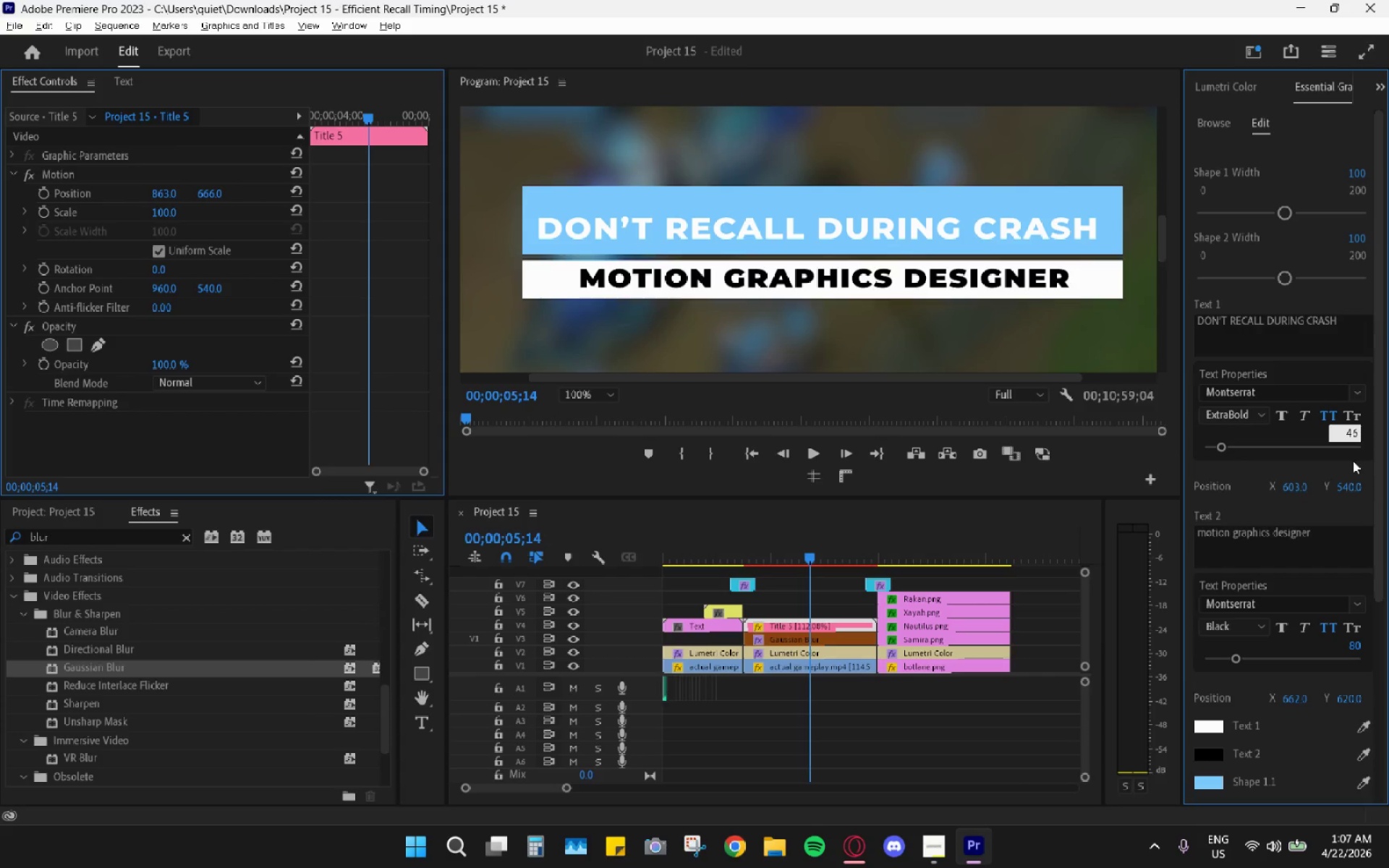 
key(Enter)
 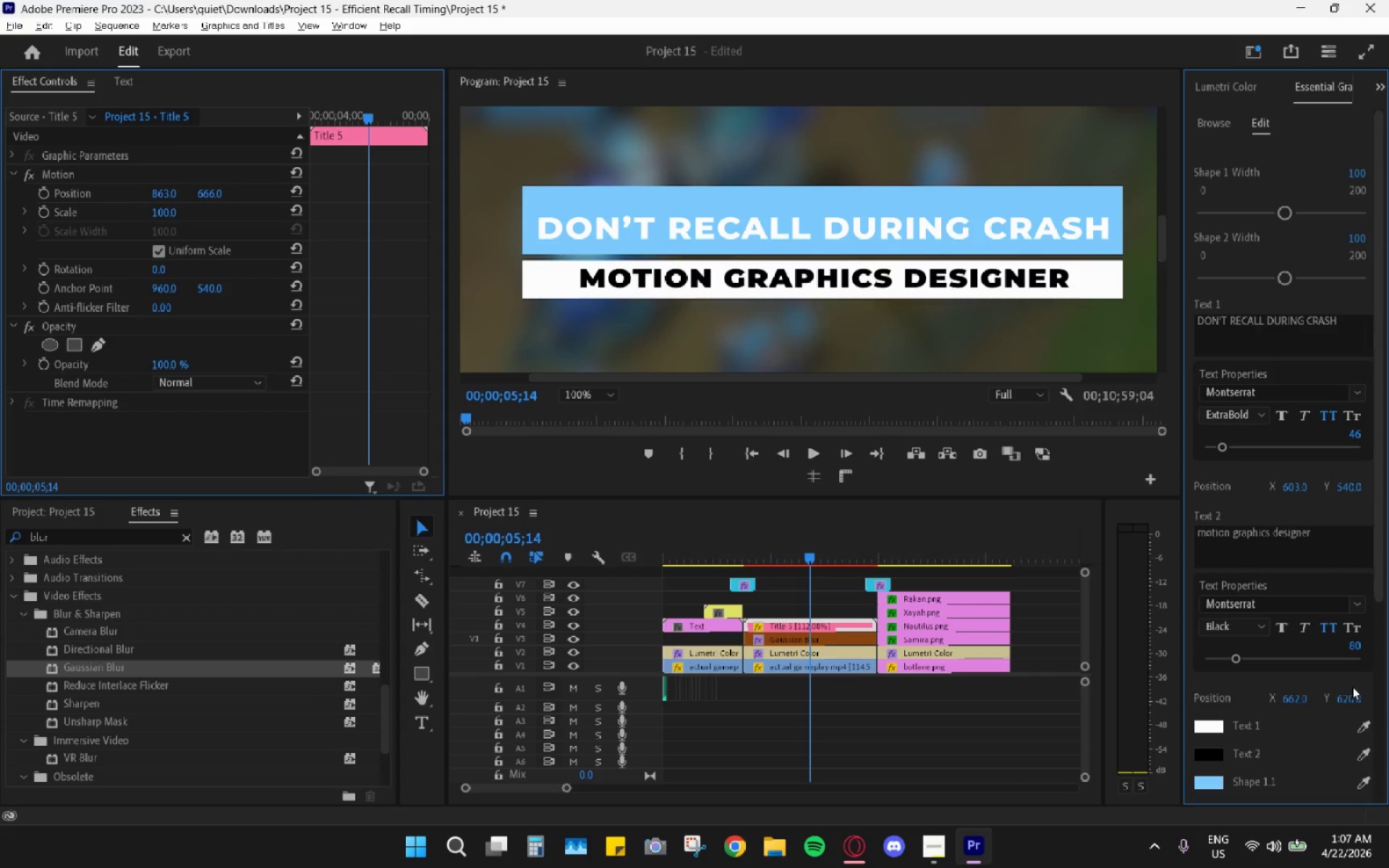 
left_click_drag(start_coordinate=[1350, 695], to_coordinate=[1351, 706])
 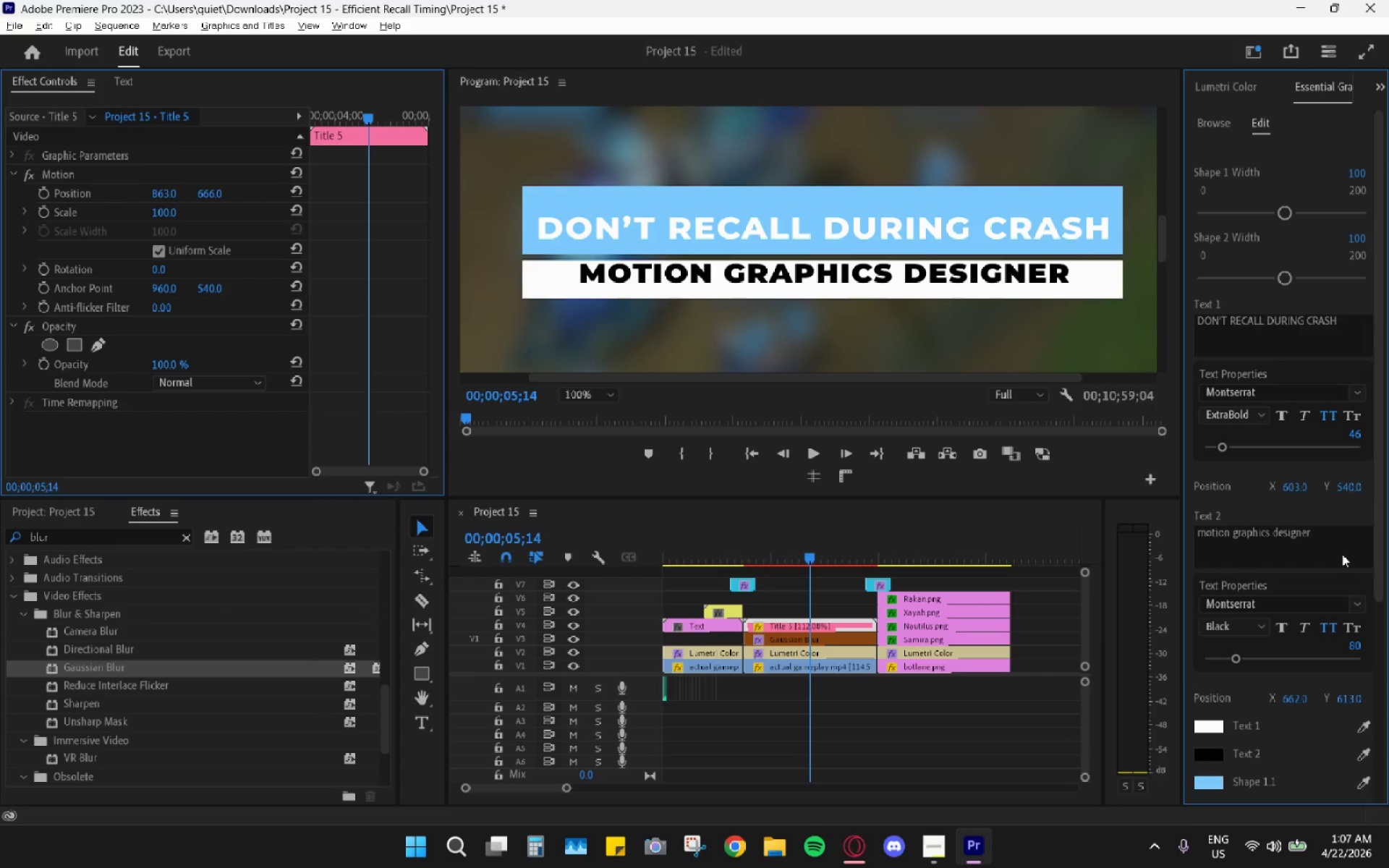 
key(Control+ControlLeft)
 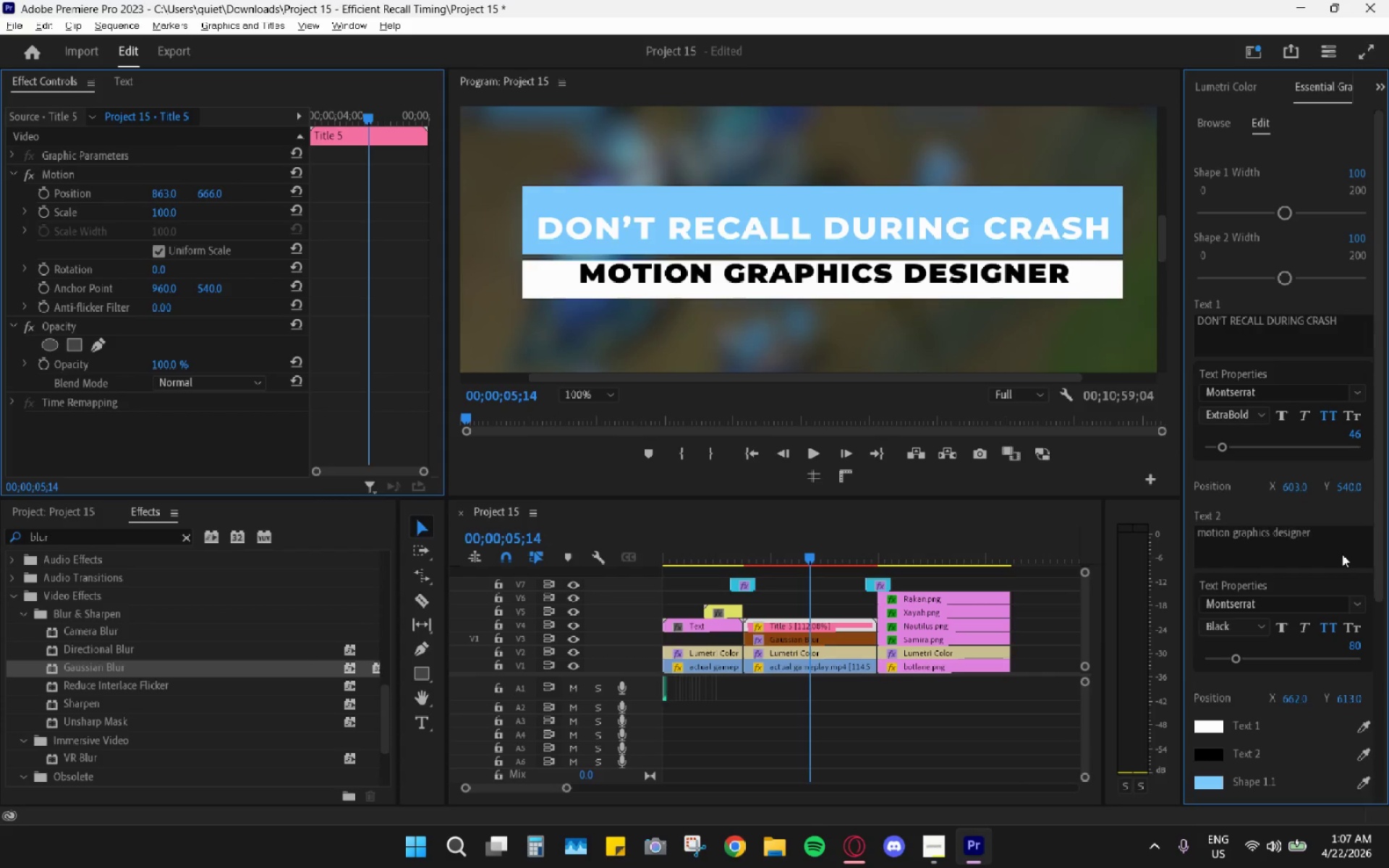 
key(Control+Z)
 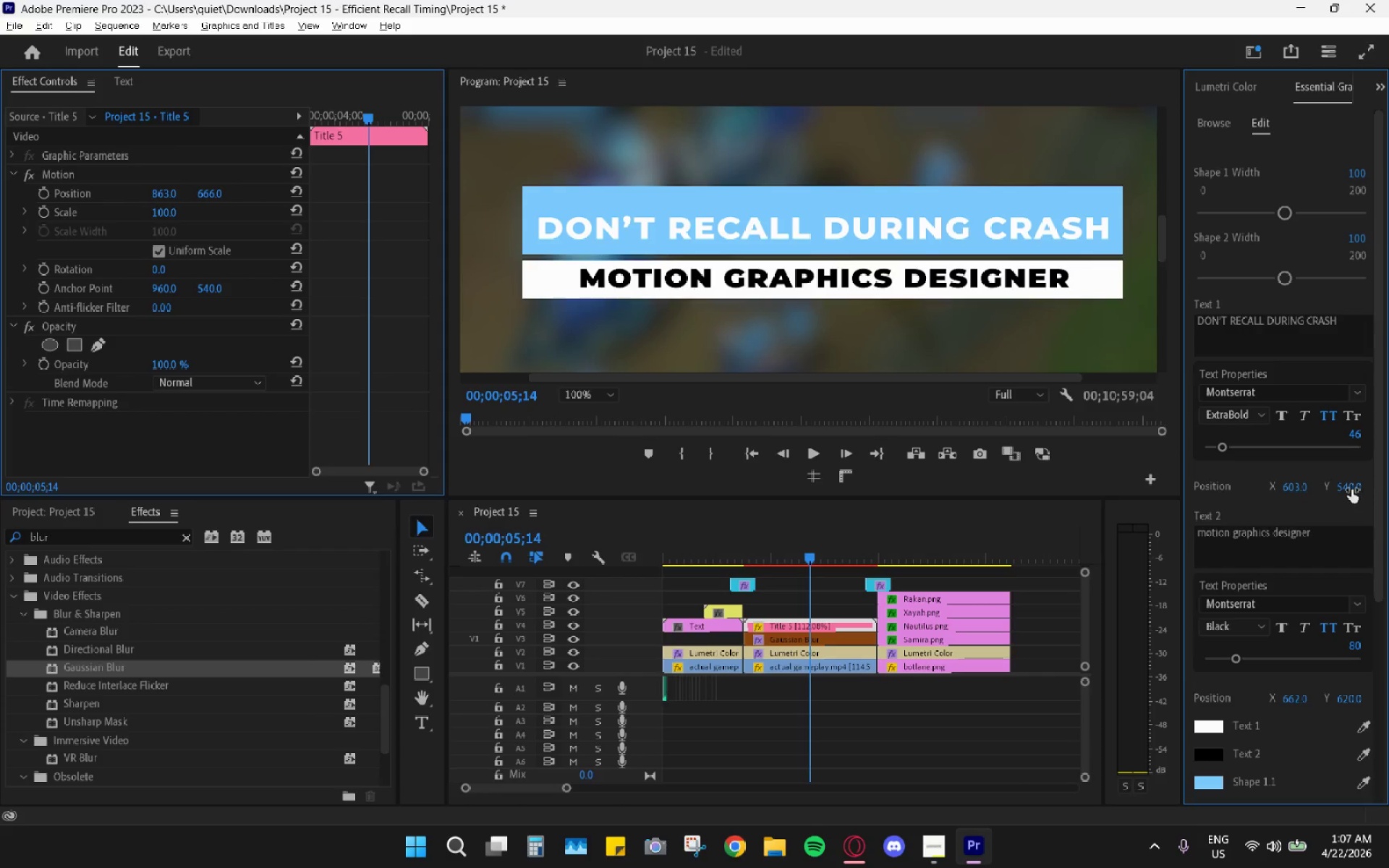 
left_click_drag(start_coordinate=[1351, 489], to_coordinate=[1329, 507])
 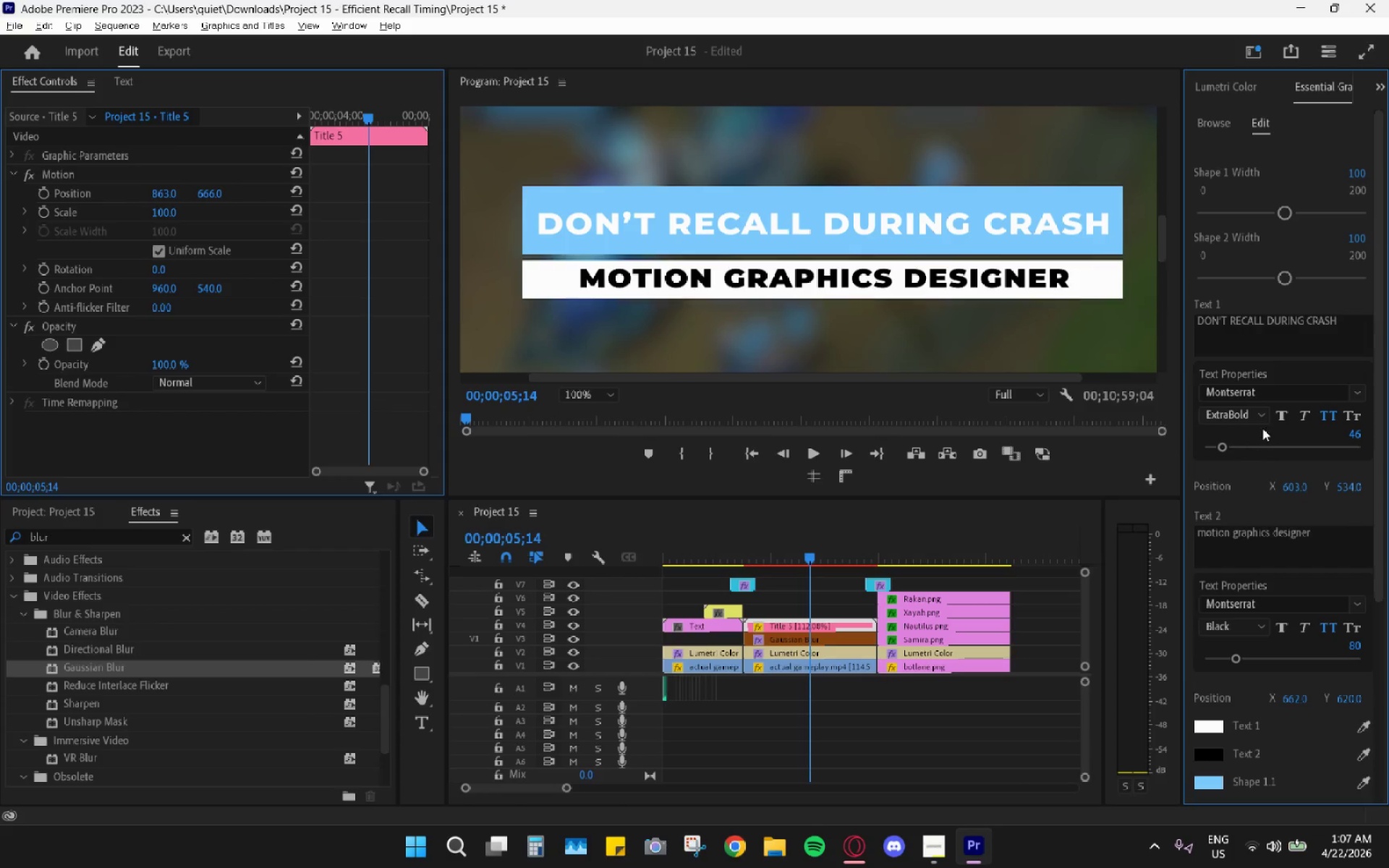 
left_click([1280, 422])
 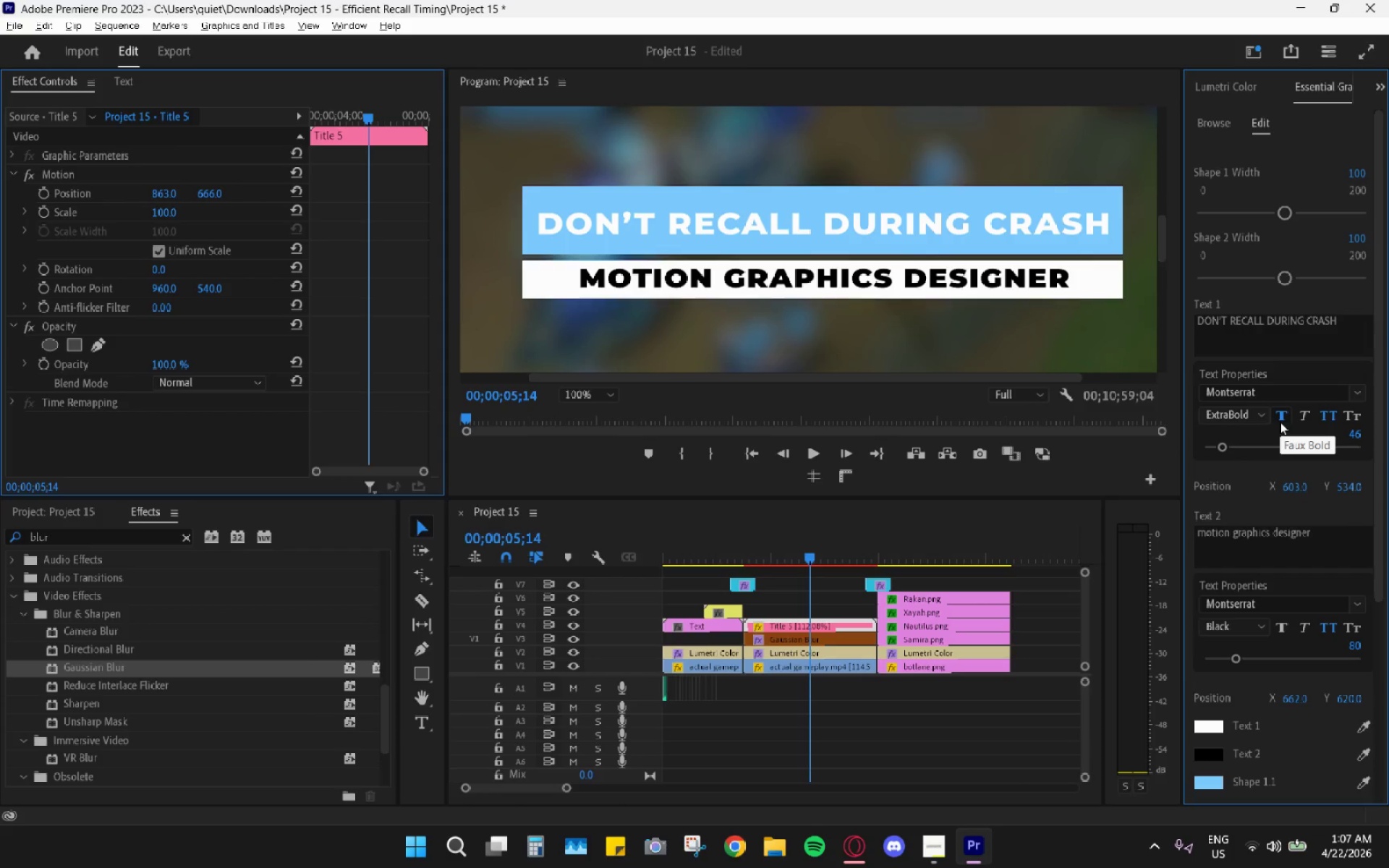 
left_click([1280, 422])
 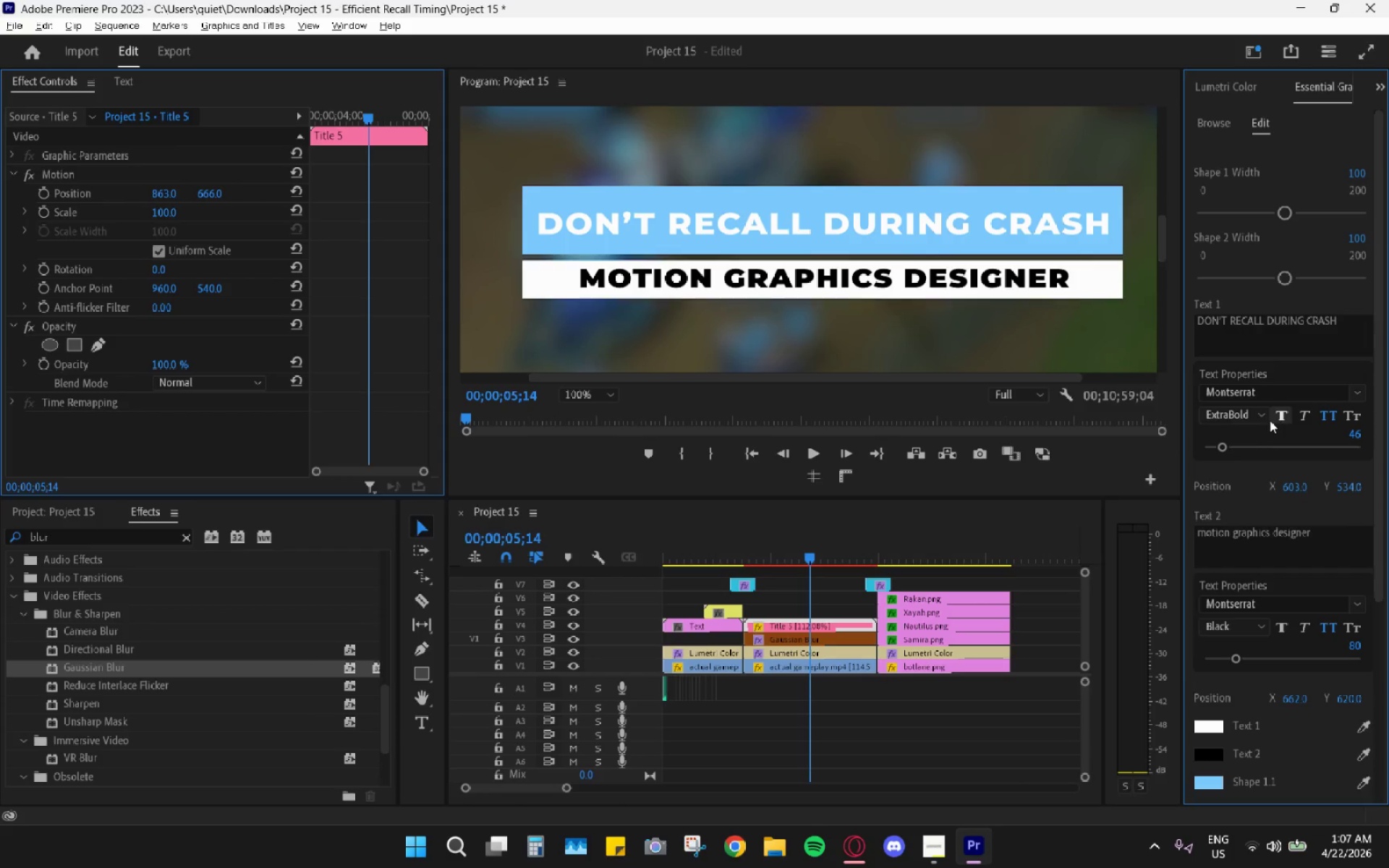 
left_click([1253, 414])
 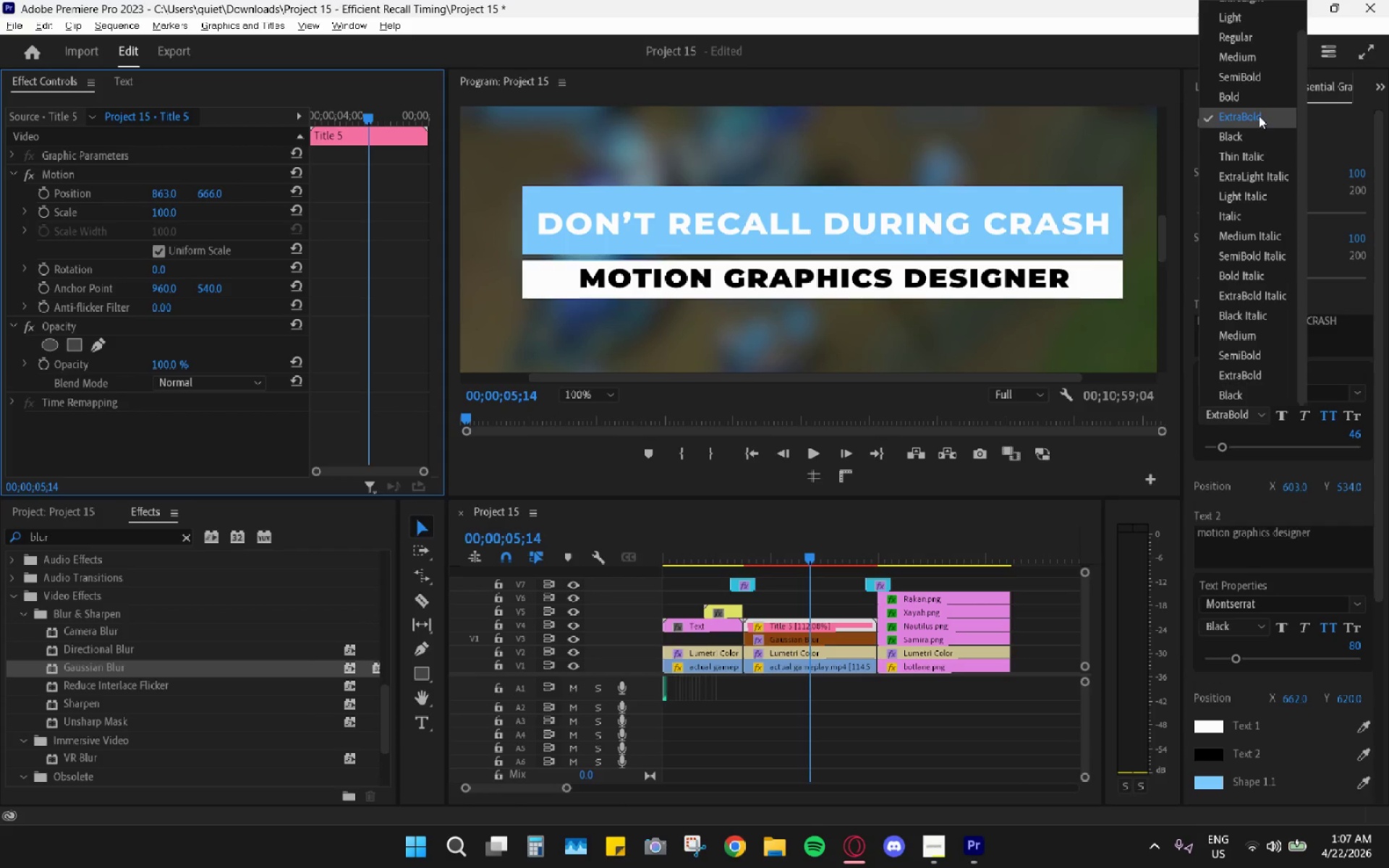 
left_click([1259, 100])
 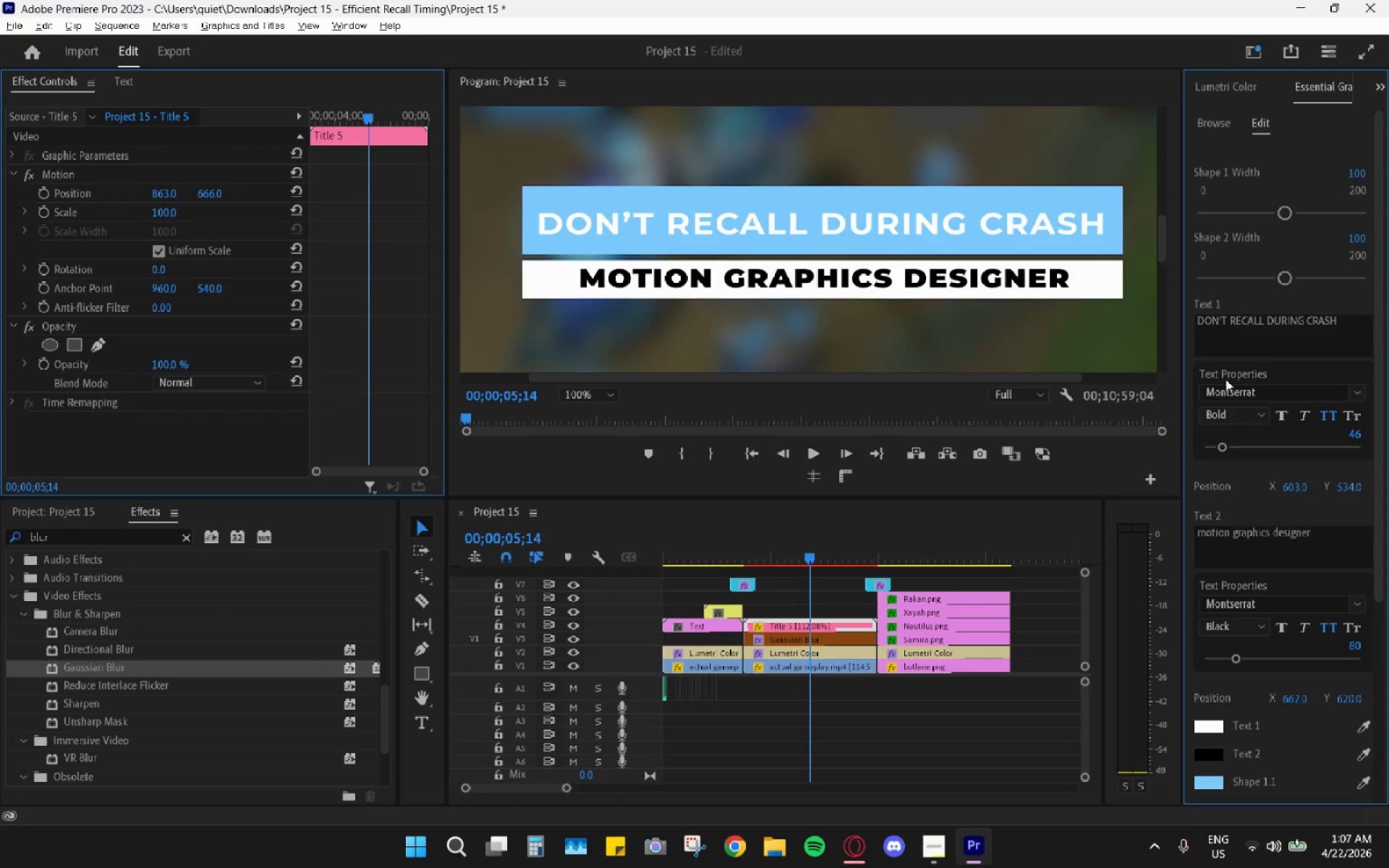 
left_click([1221, 414])
 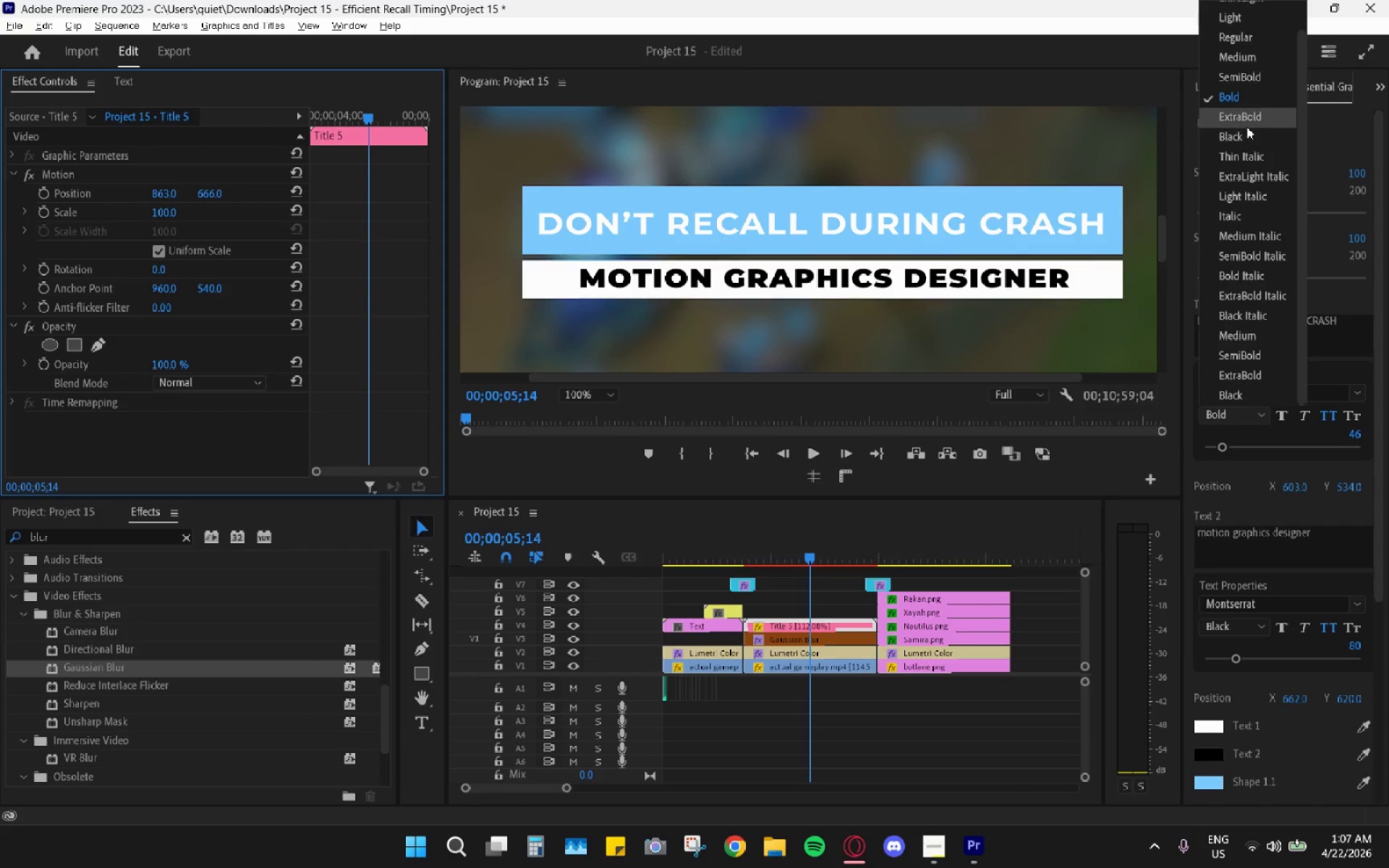 
left_click([1246, 127])
 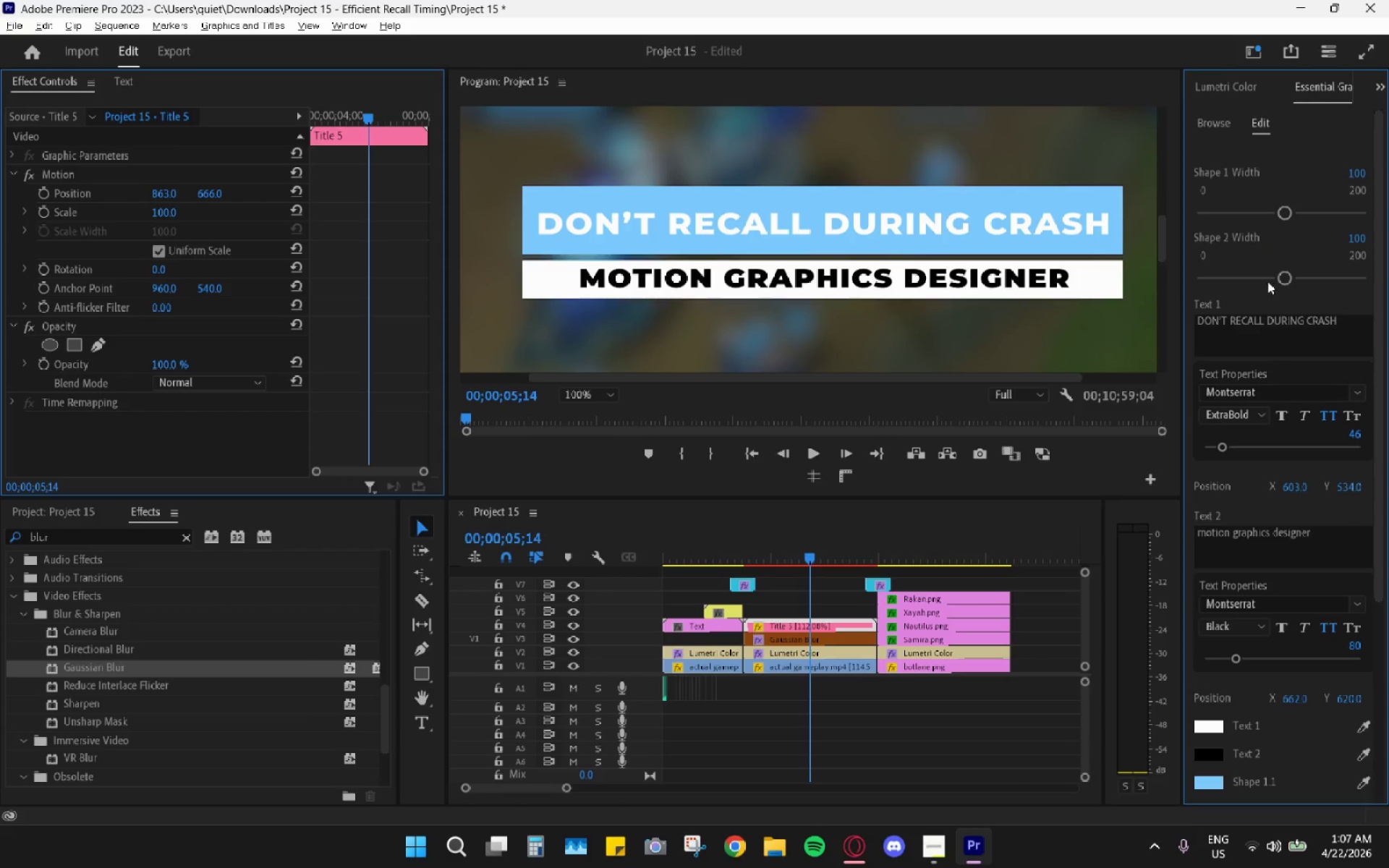 
left_click([1236, 415])
 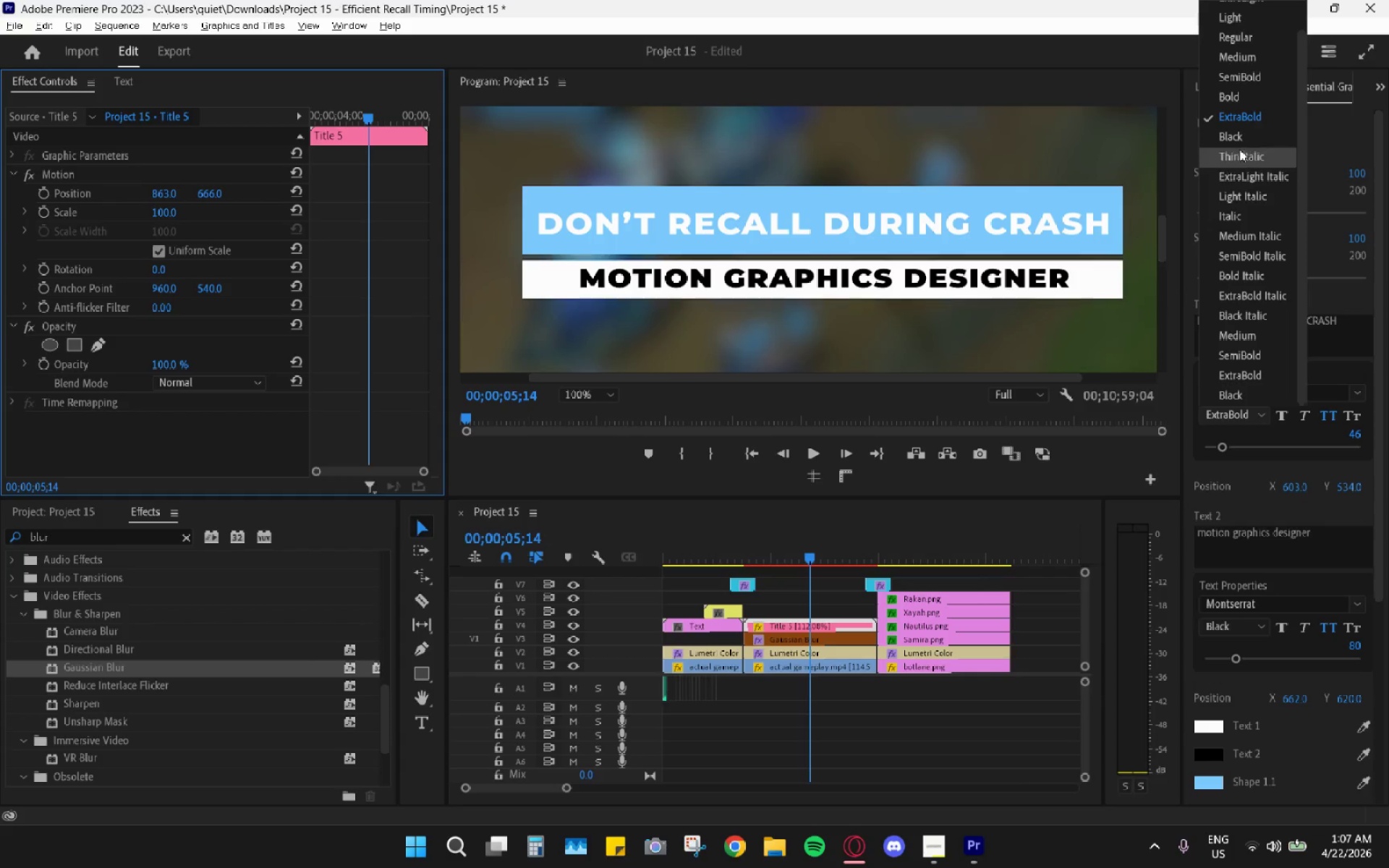 
left_click([1241, 135])
 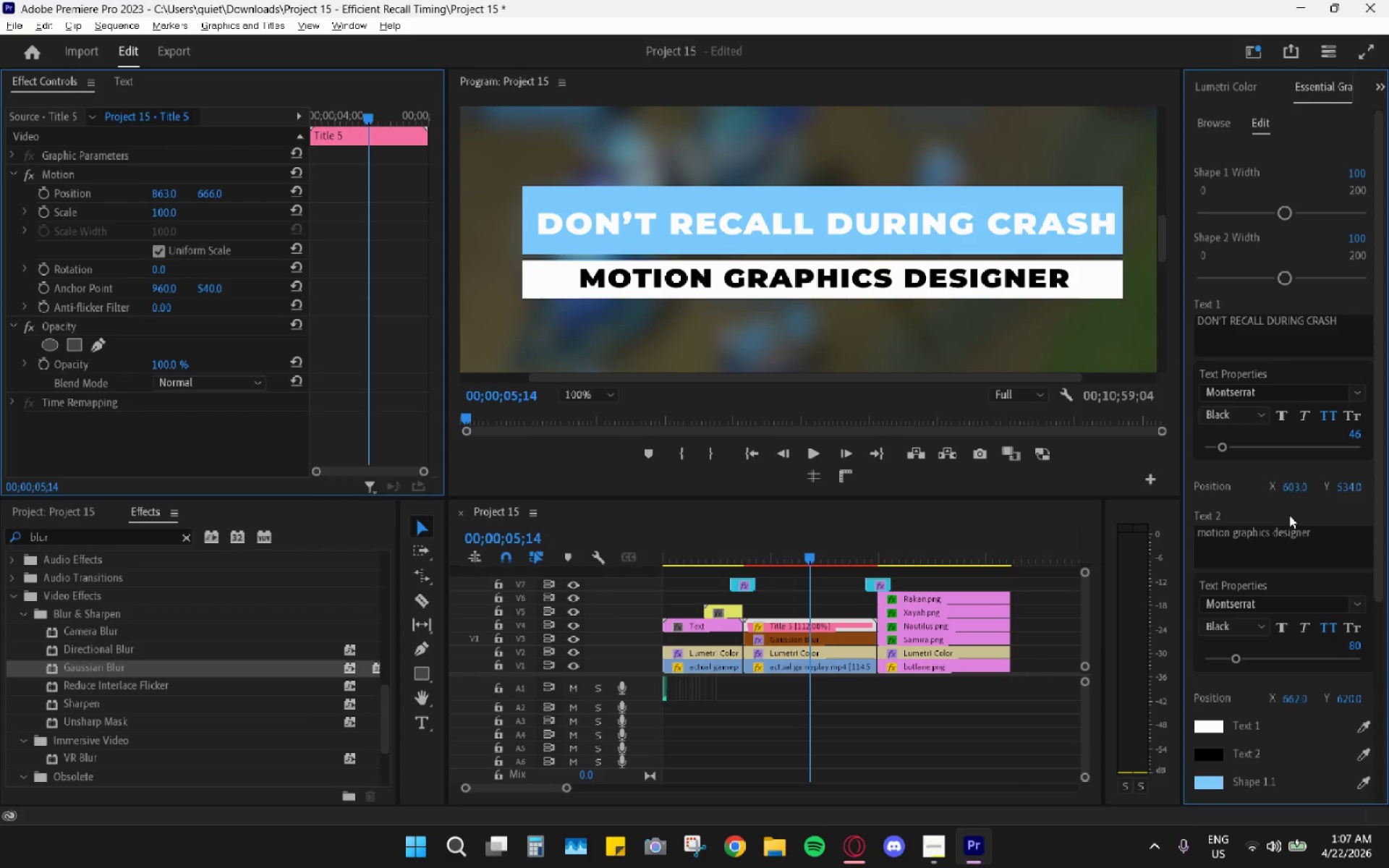 
wait(14.38)
 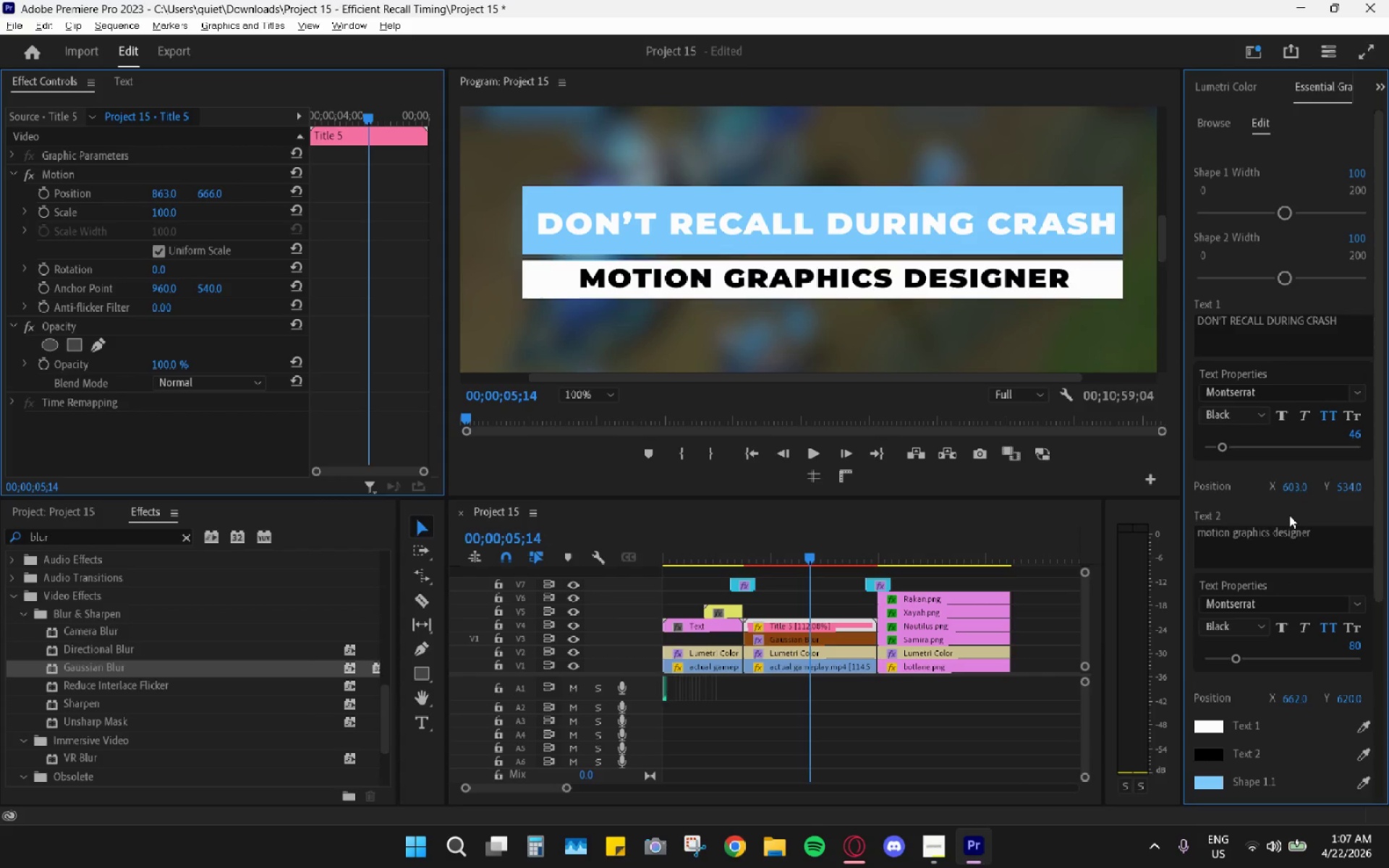 
left_click_drag(start_coordinate=[1299, 486], to_coordinate=[1333, 501])
 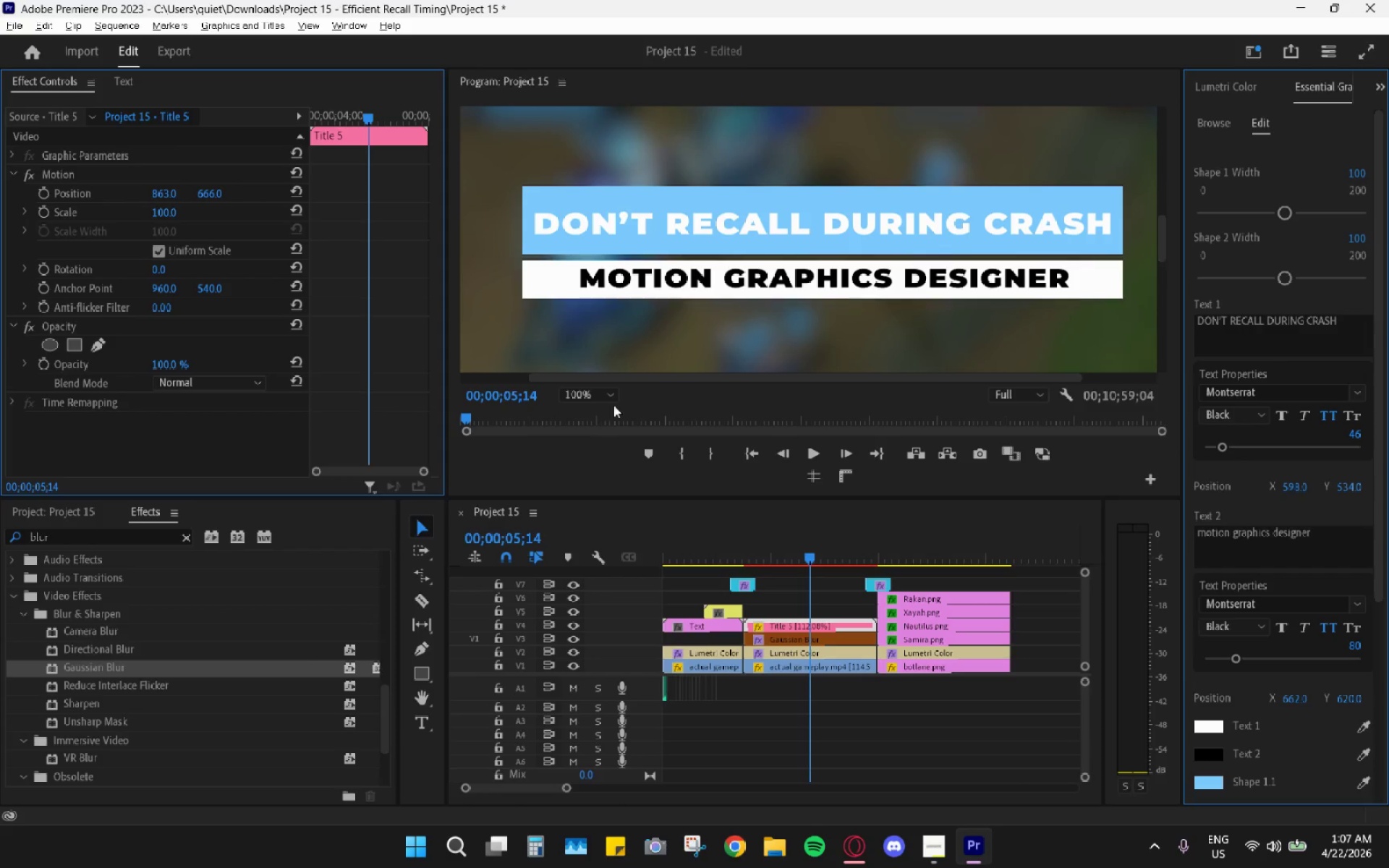 
left_click_drag(start_coordinate=[611, 402], to_coordinate=[601, 399])
 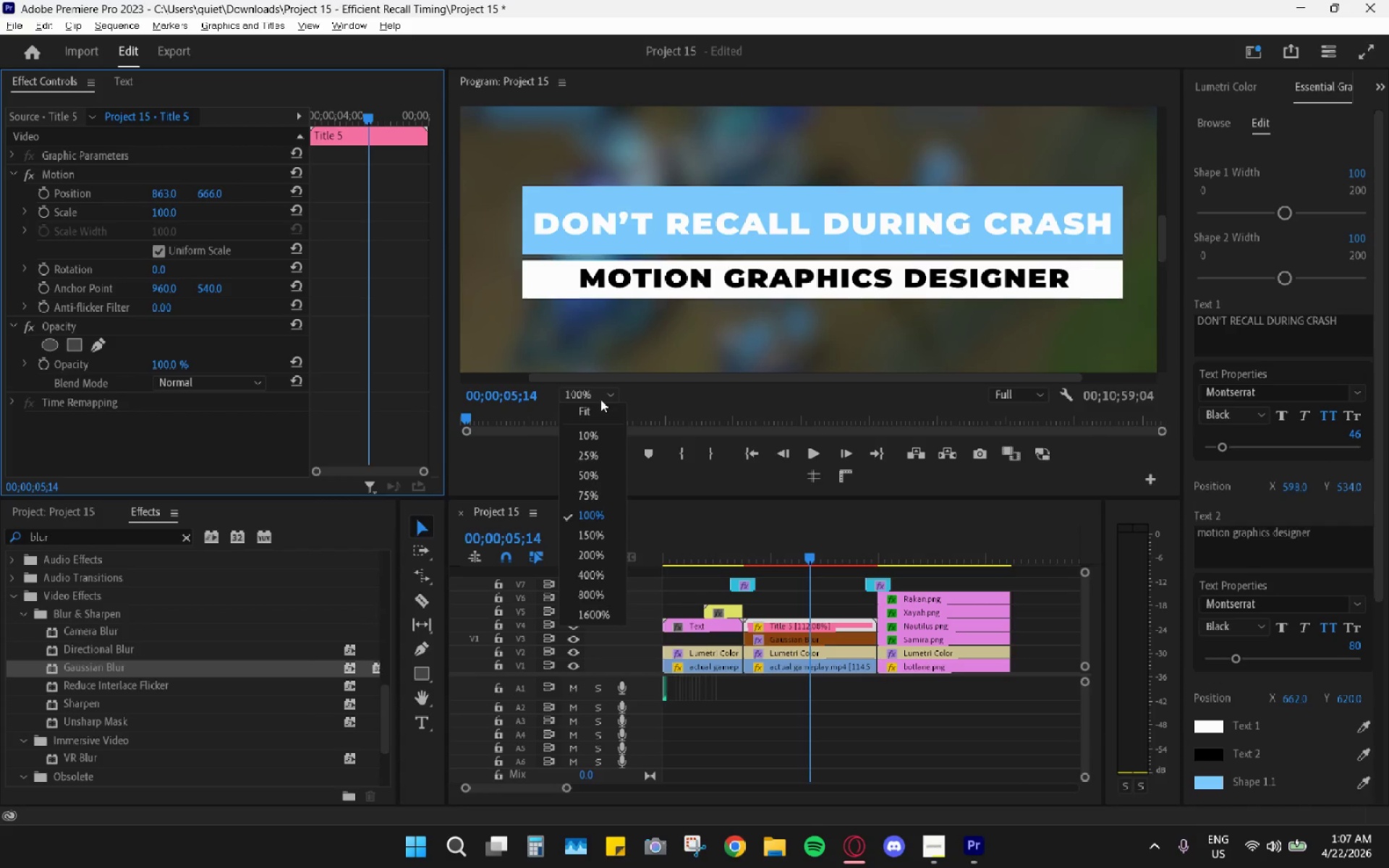 
double_click([600, 399])
 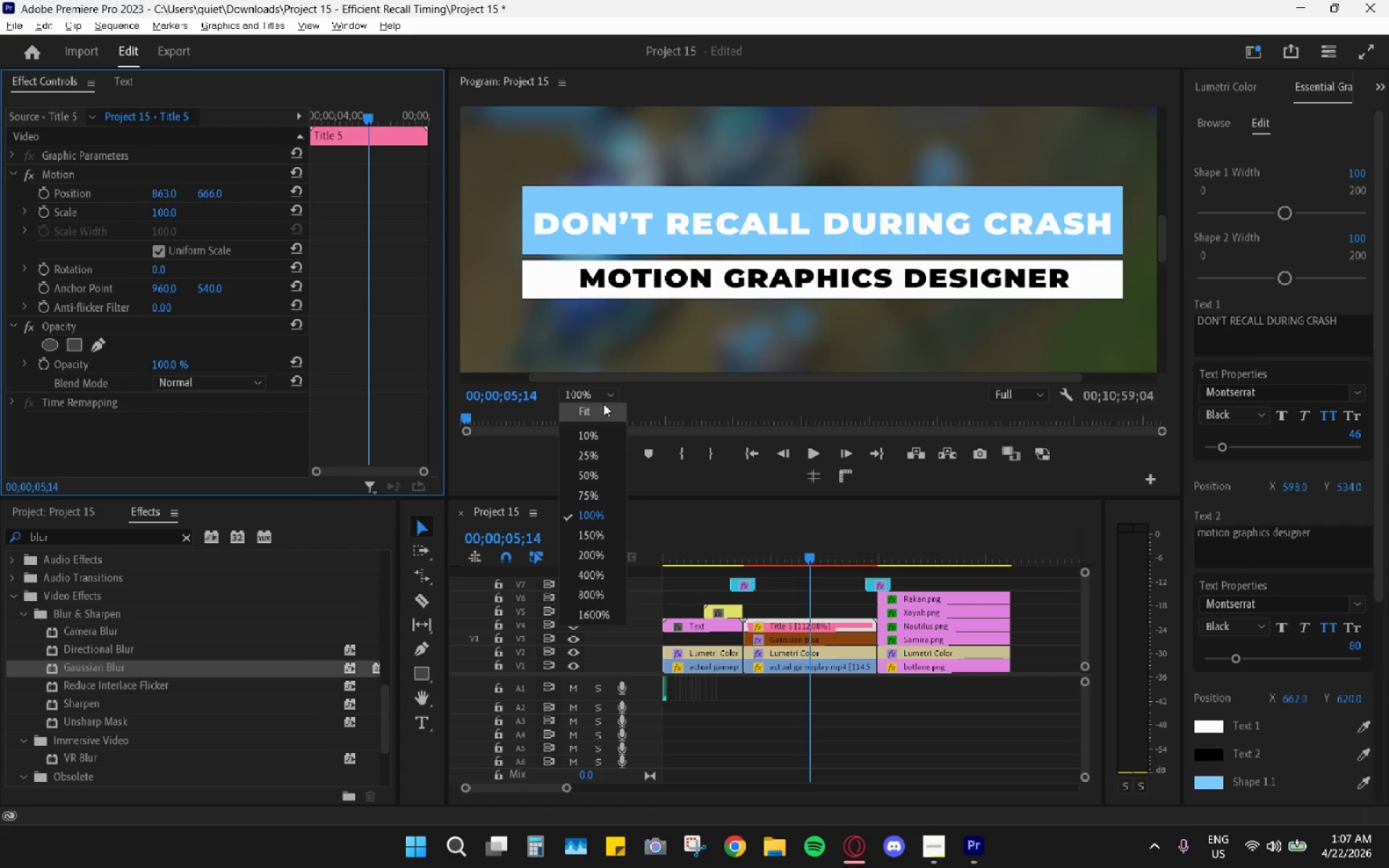 
triple_click([603, 404])
 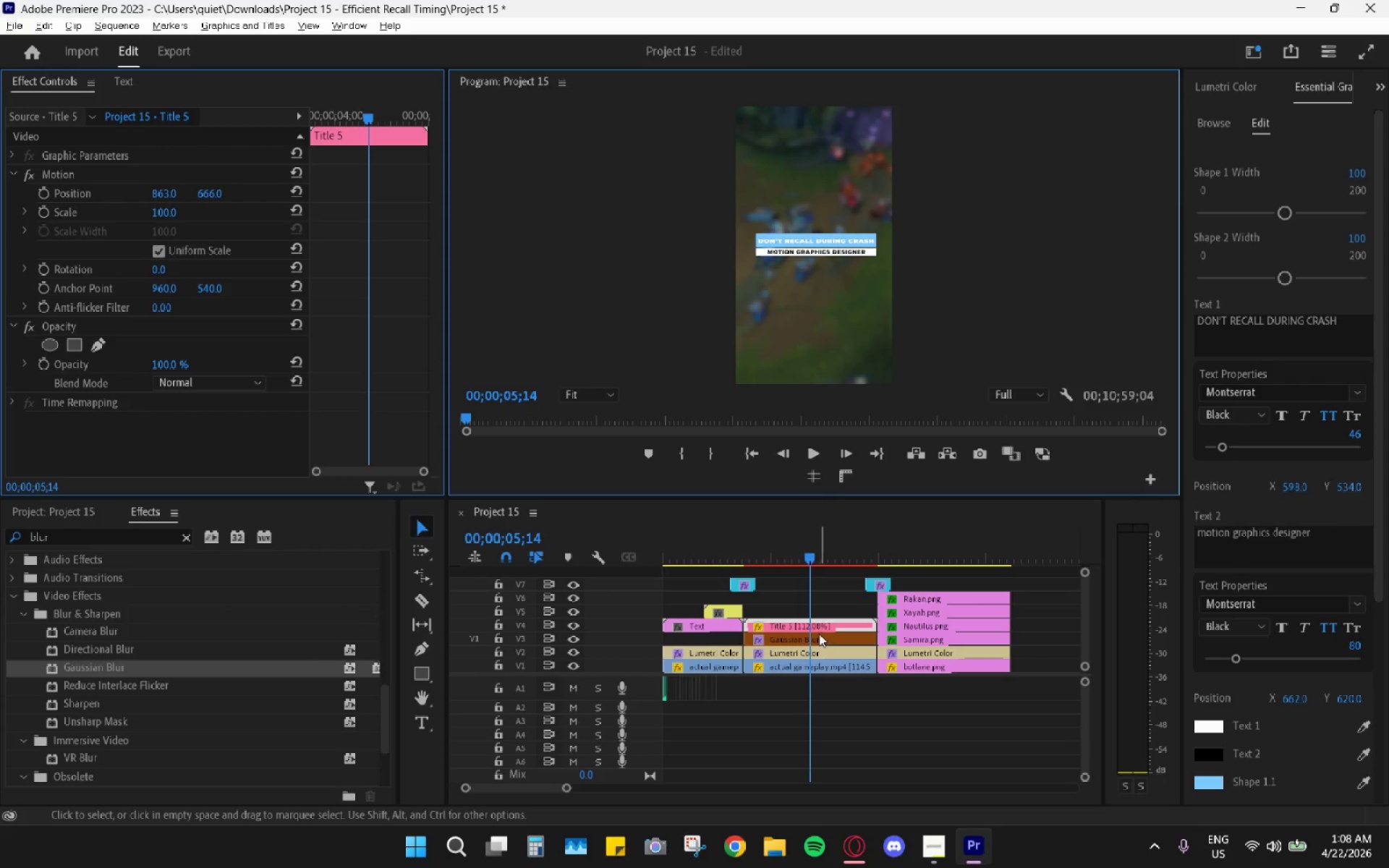 
left_click_drag(start_coordinate=[169, 213], to_coordinate=[200, 223])
 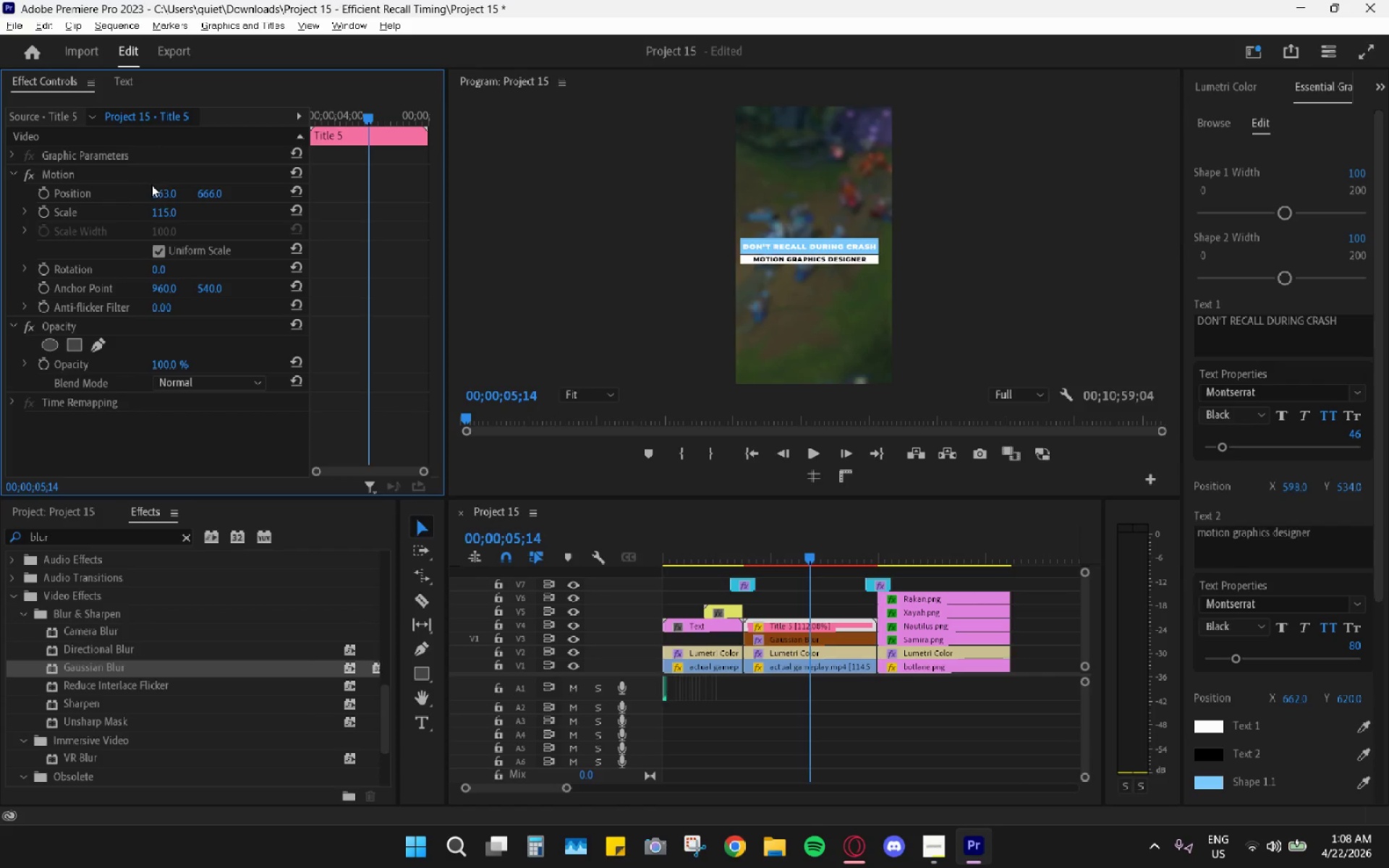 
left_click_drag(start_coordinate=[163, 191], to_coordinate=[208, 196])
 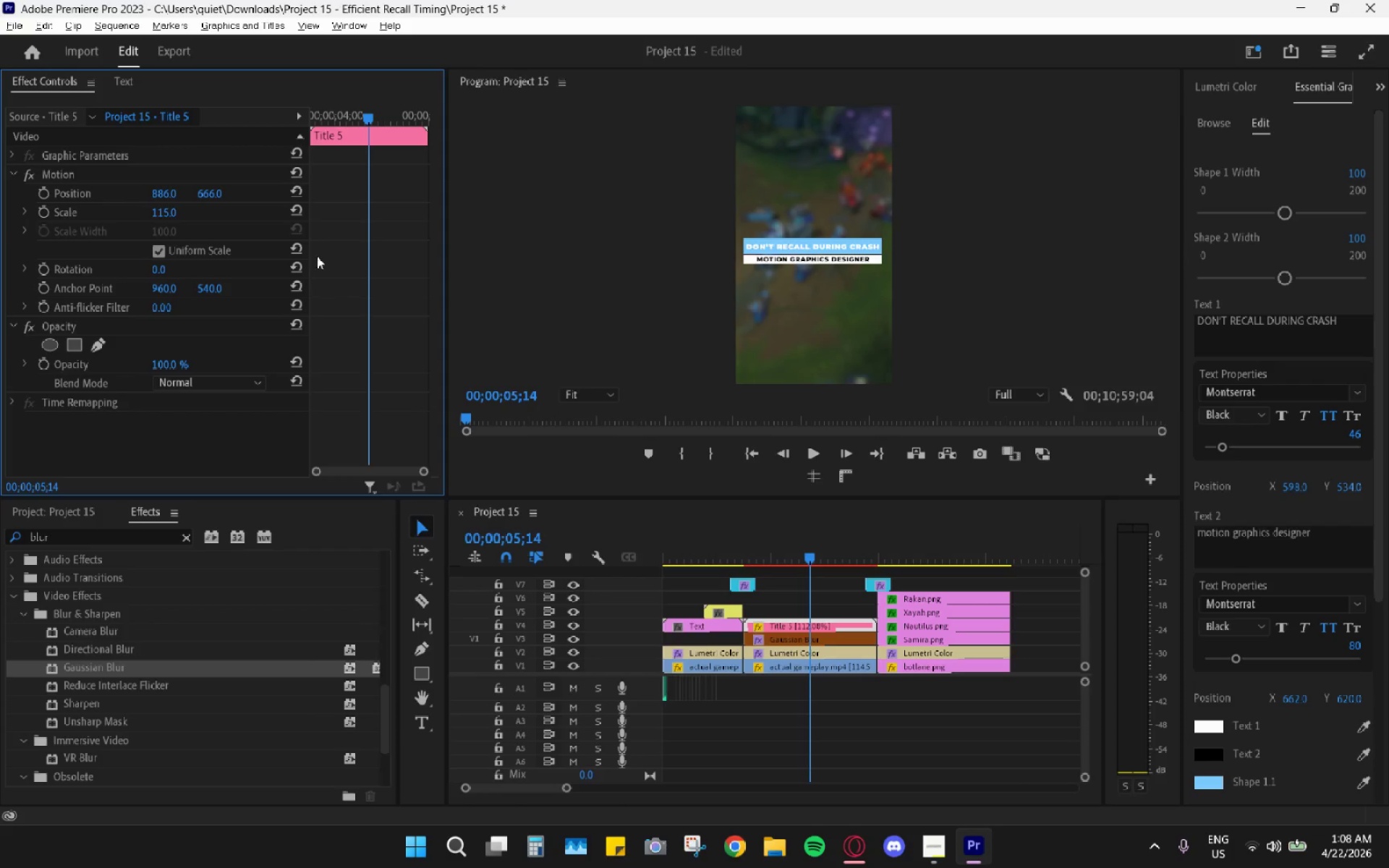 
key(Control+Z)
 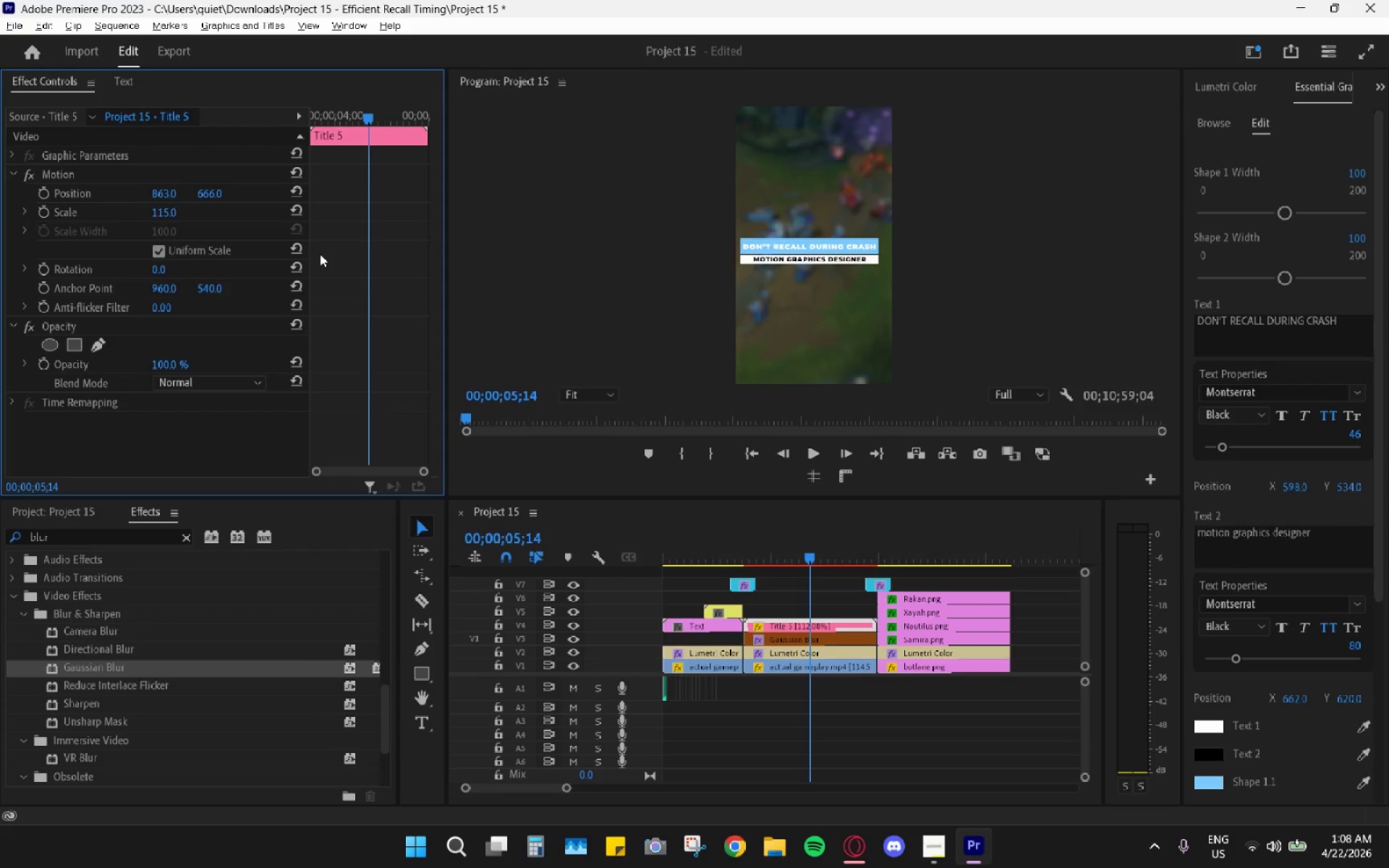 
key(Control+Z)
 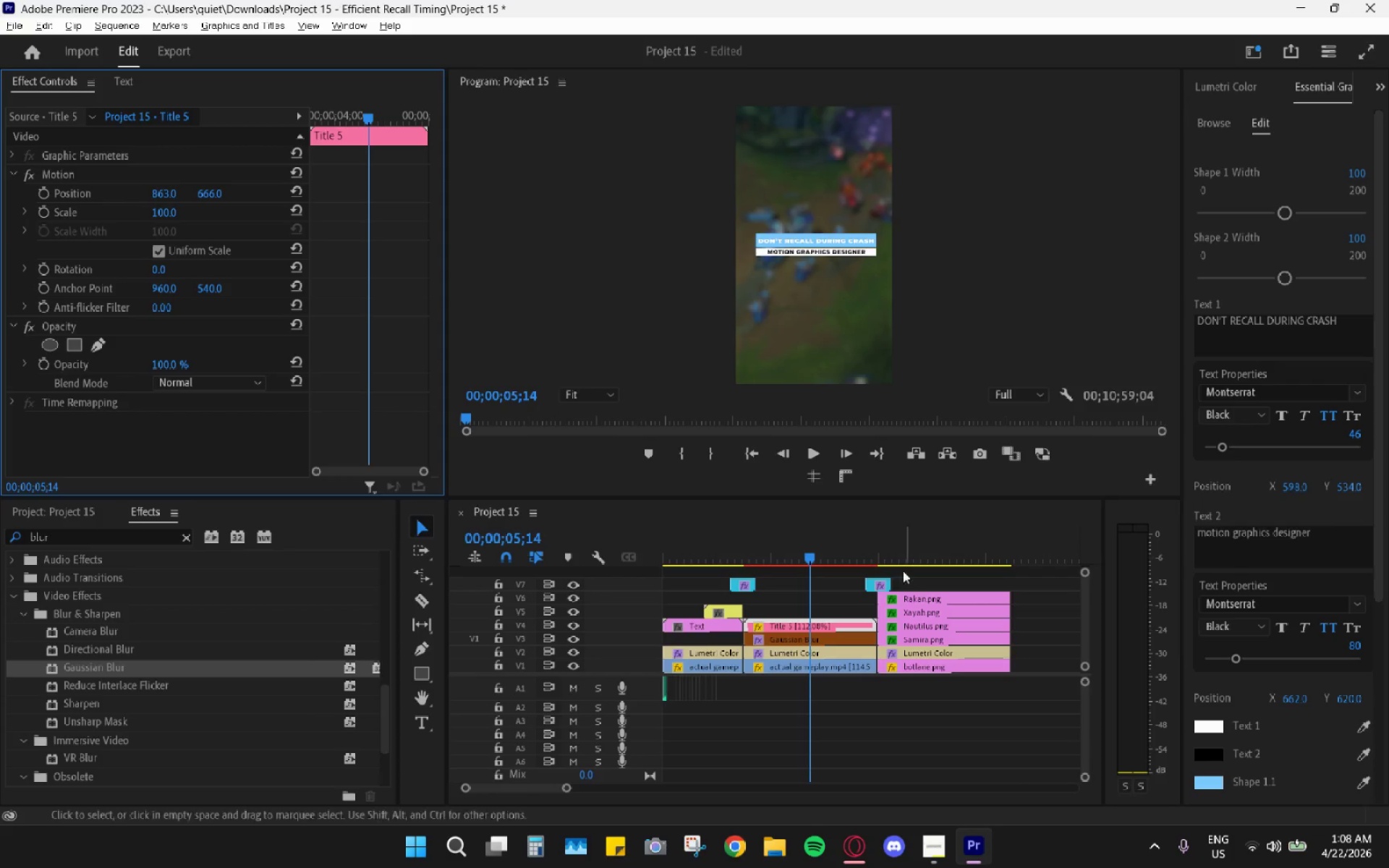 
left_click_drag(start_coordinate=[770, 556], to_coordinate=[744, 547])
 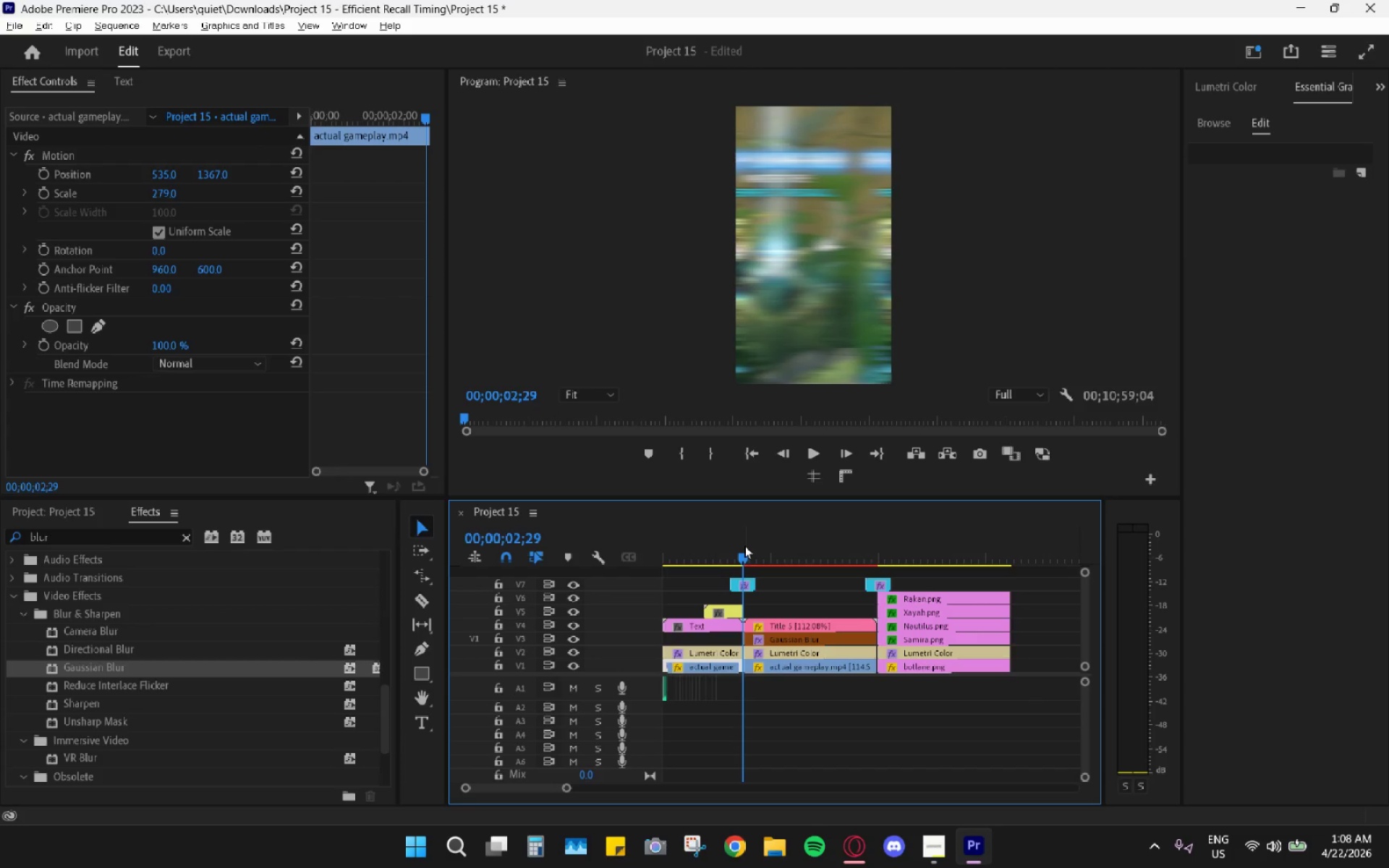 
wait(13.41)
 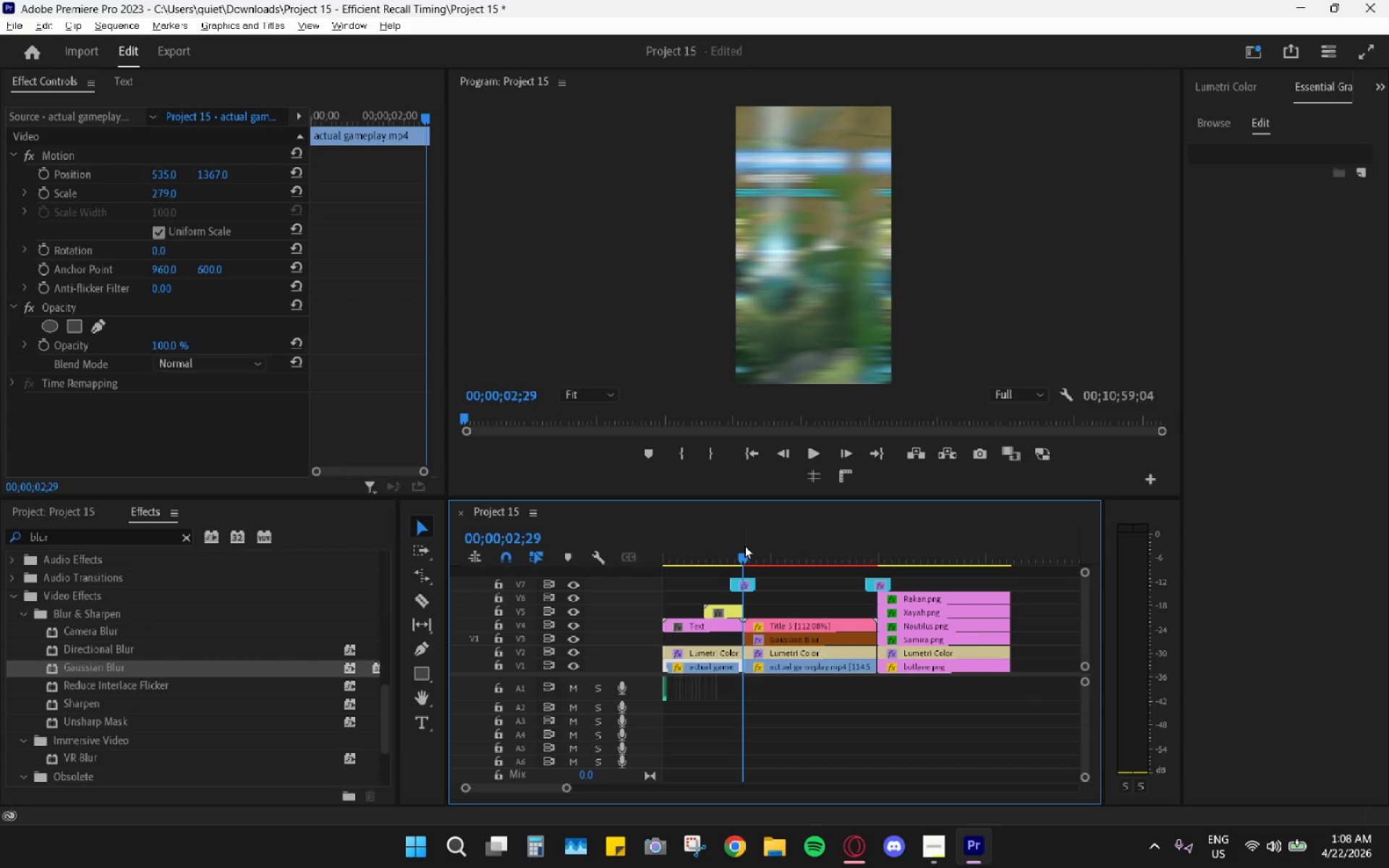 
left_click([734, 547])
 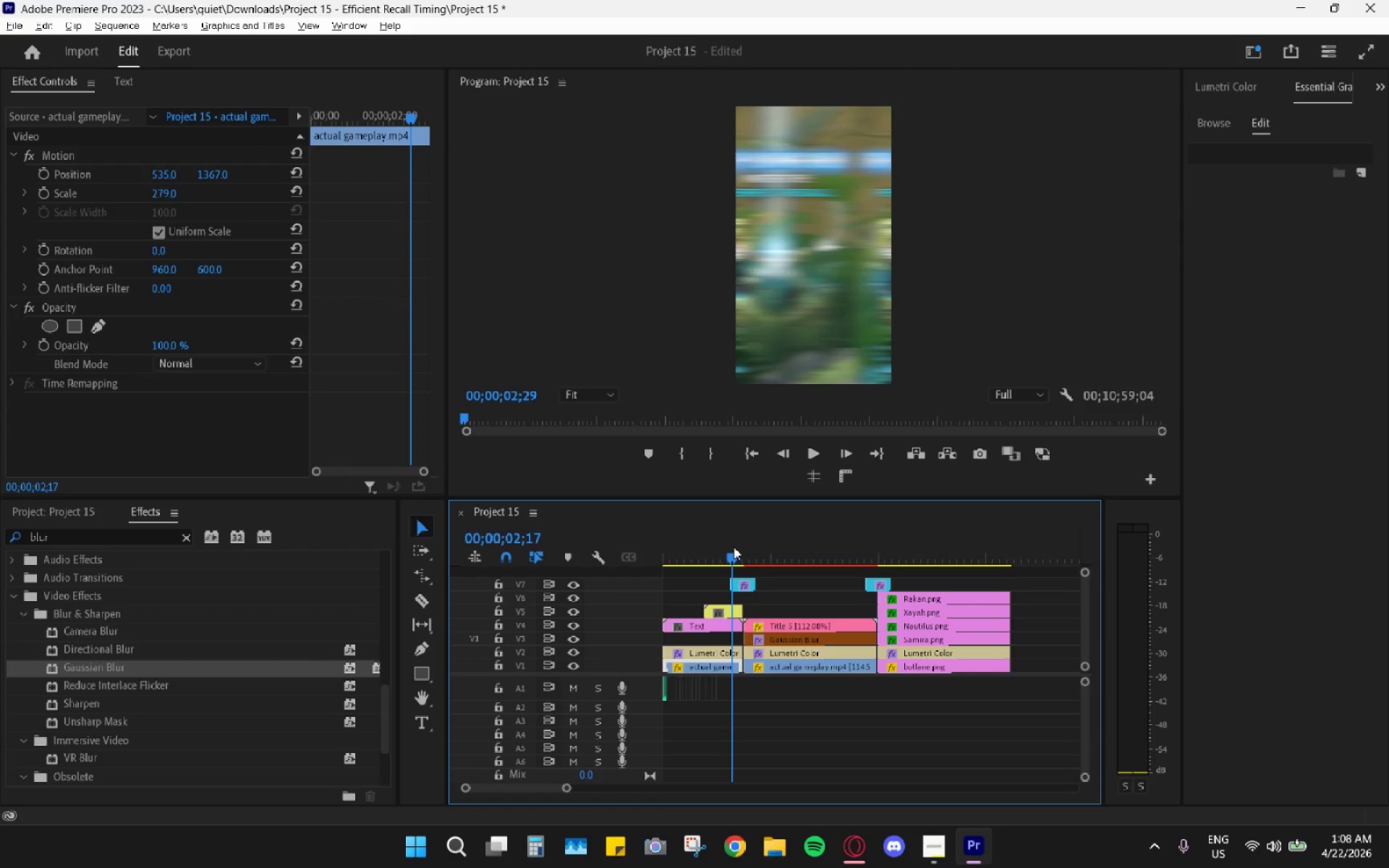 
key(Space)
 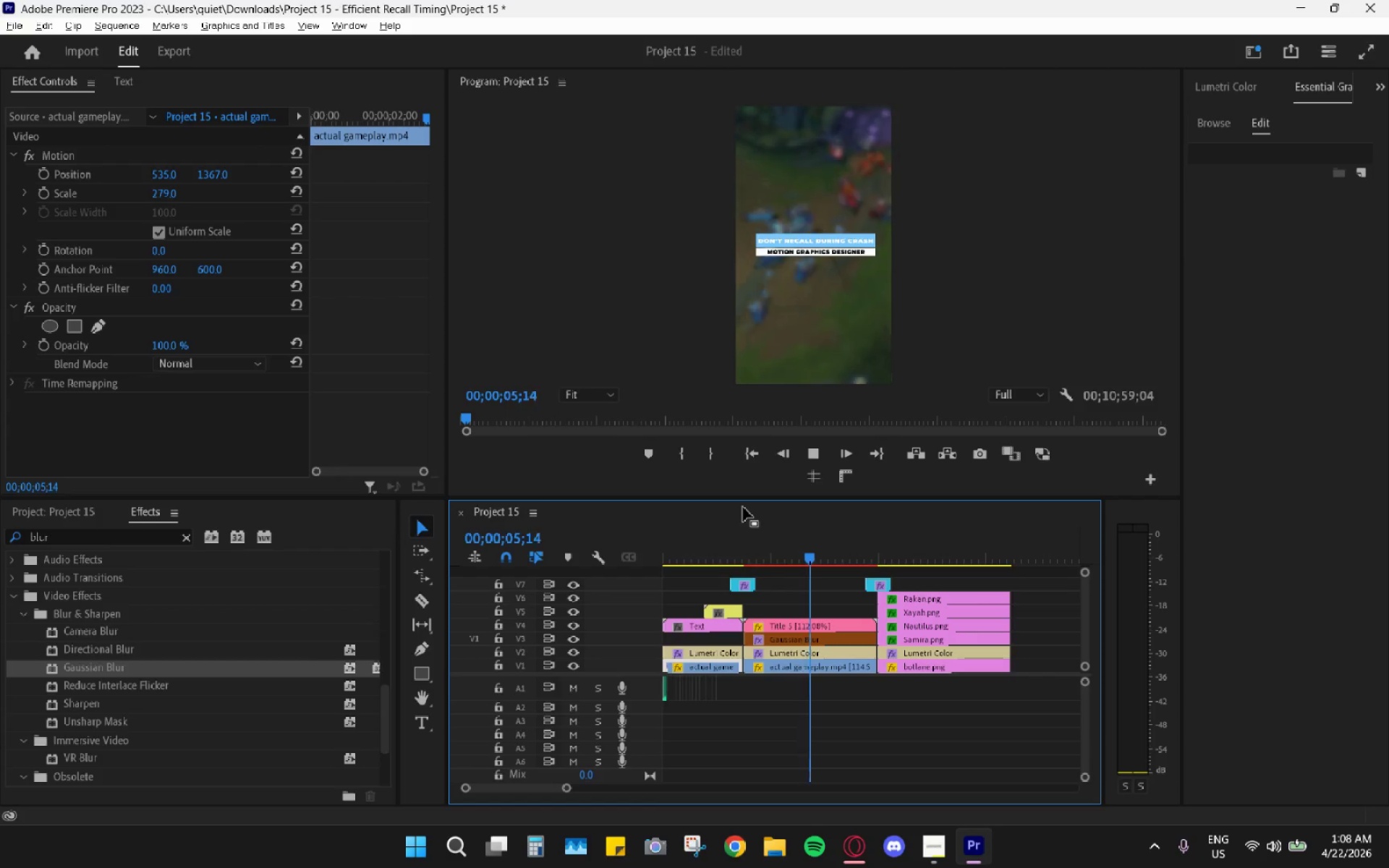 
key(Space)
 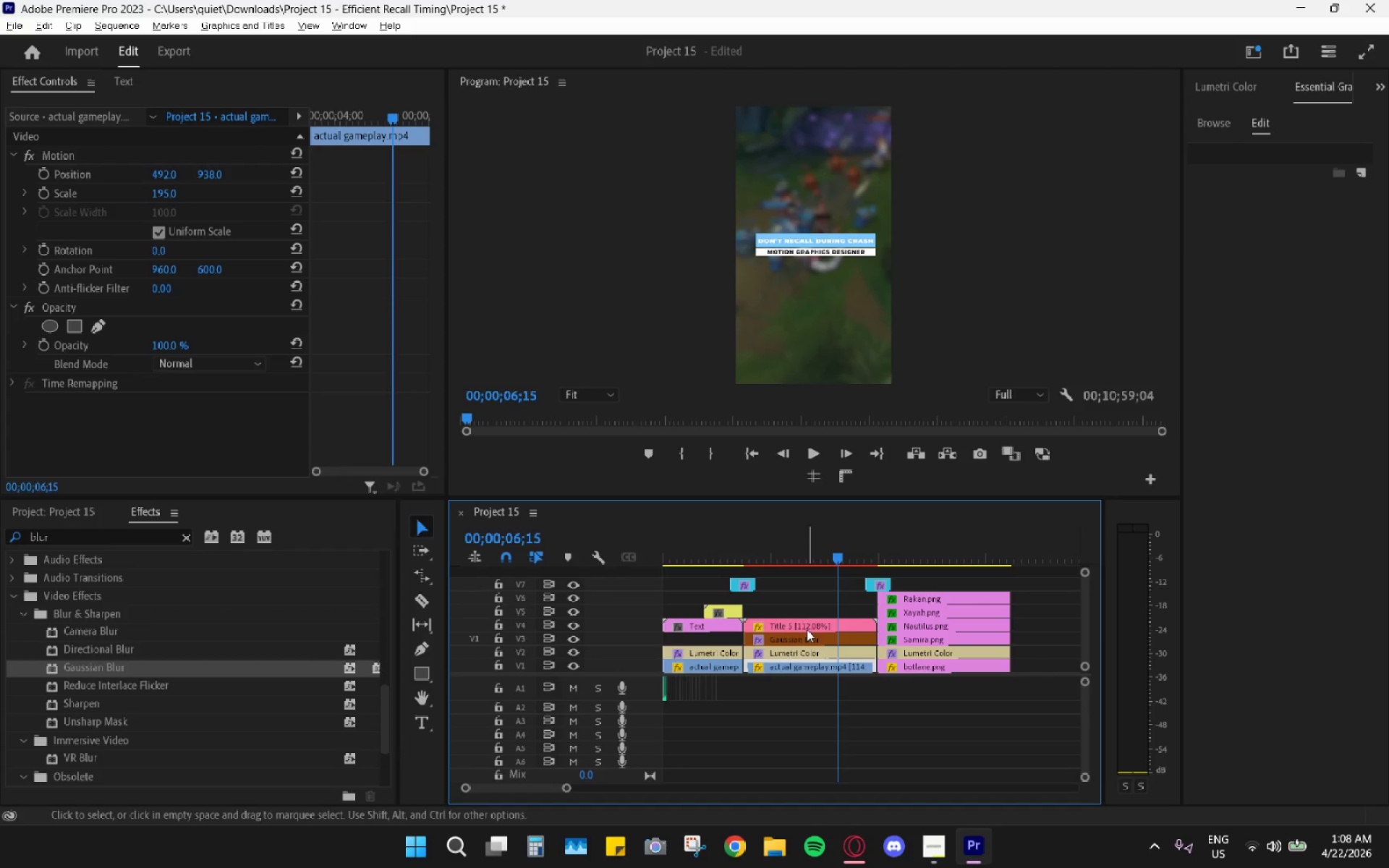 
left_click([822, 621])
 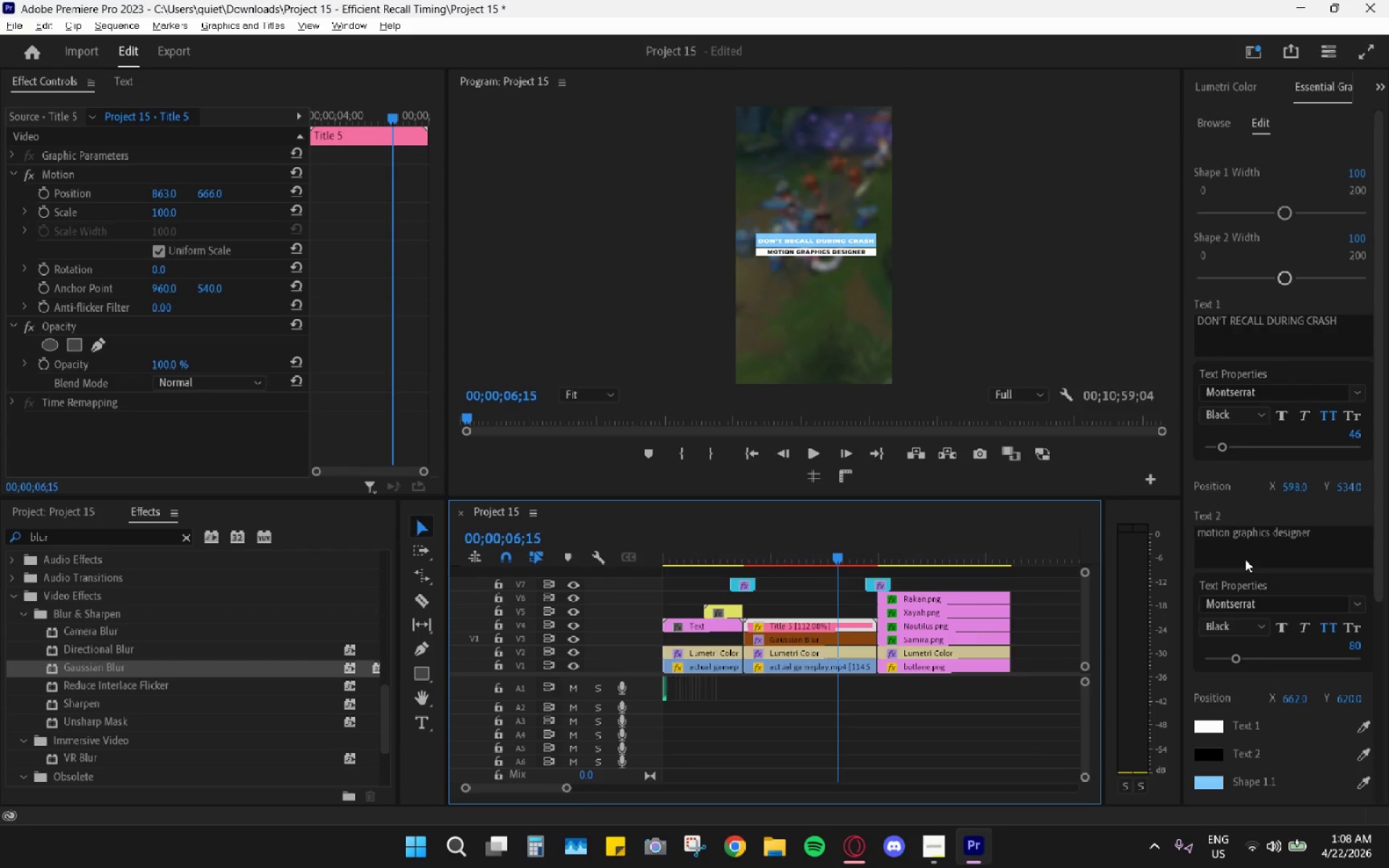 
double_click([1267, 538])
 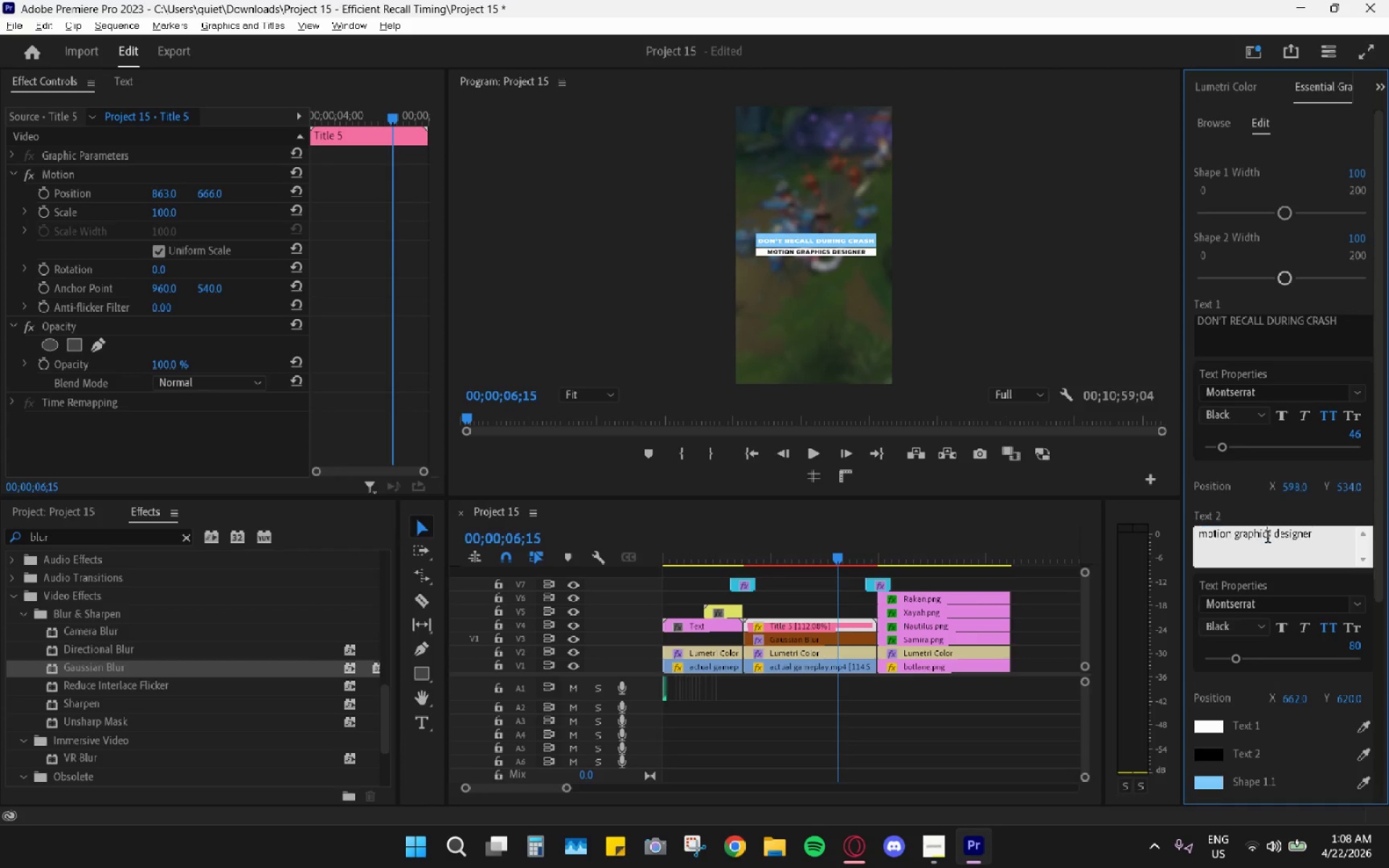 
triple_click([1267, 538])
 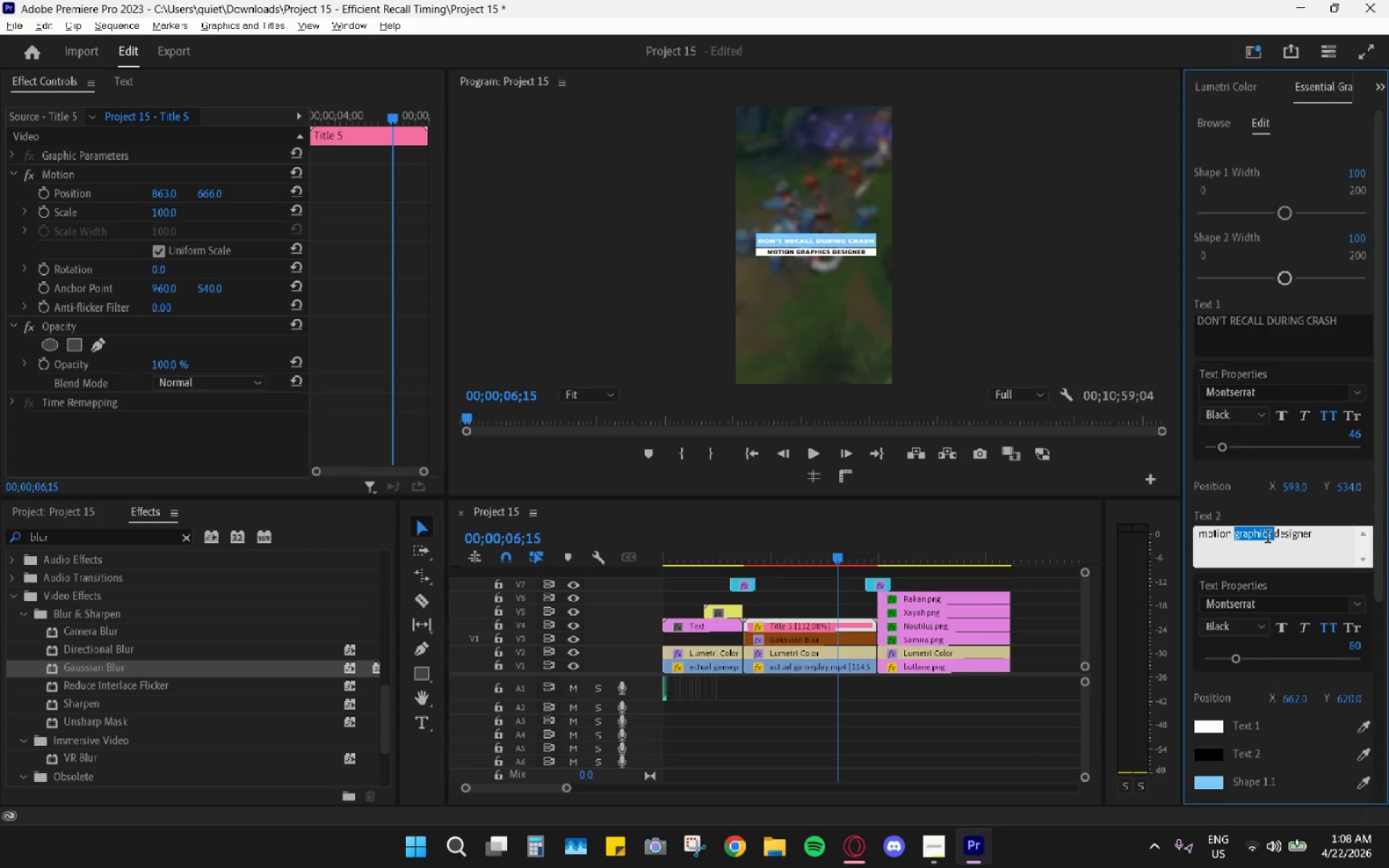 
triple_click([1267, 538])
 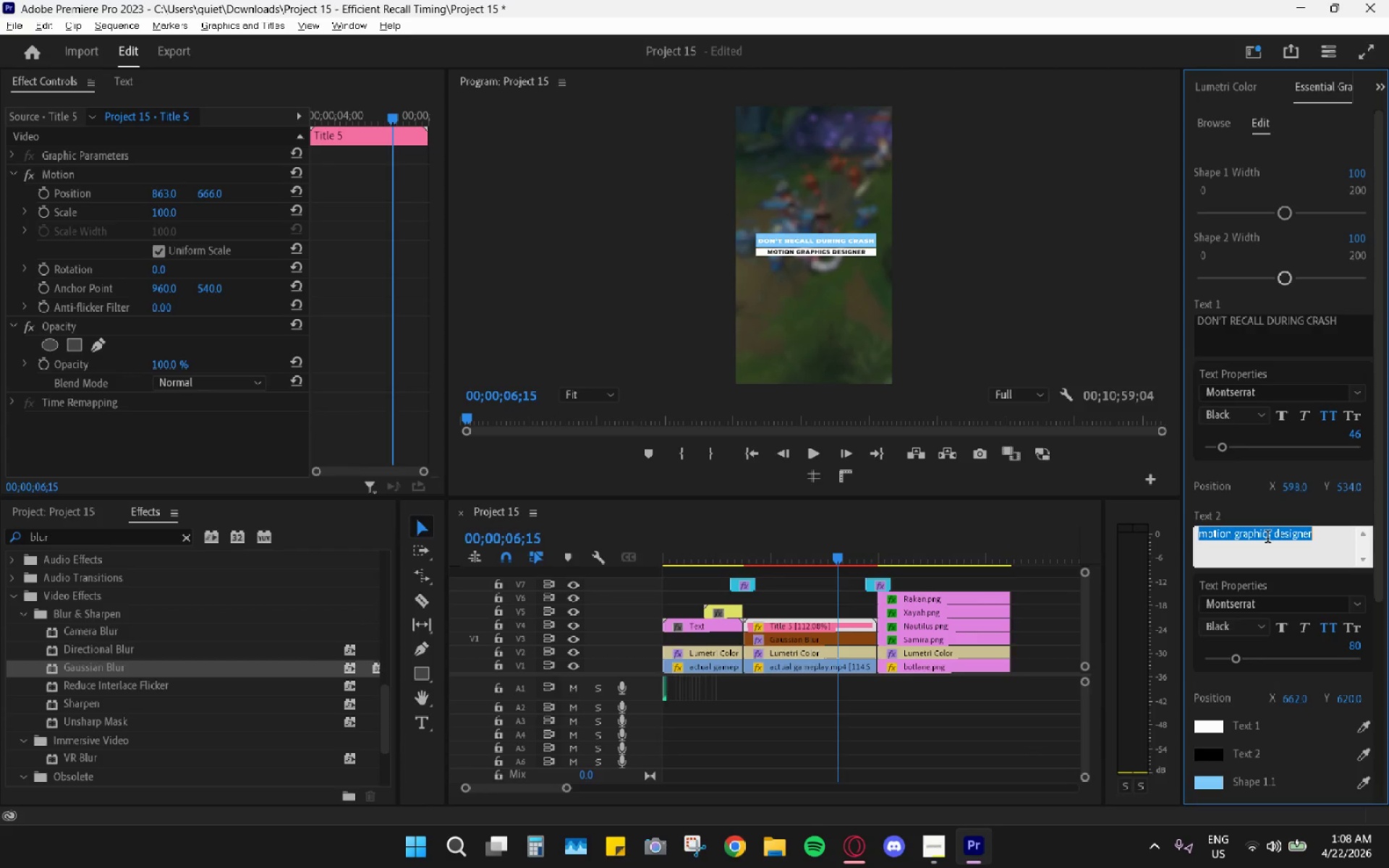 
key(Alt+AltLeft)
 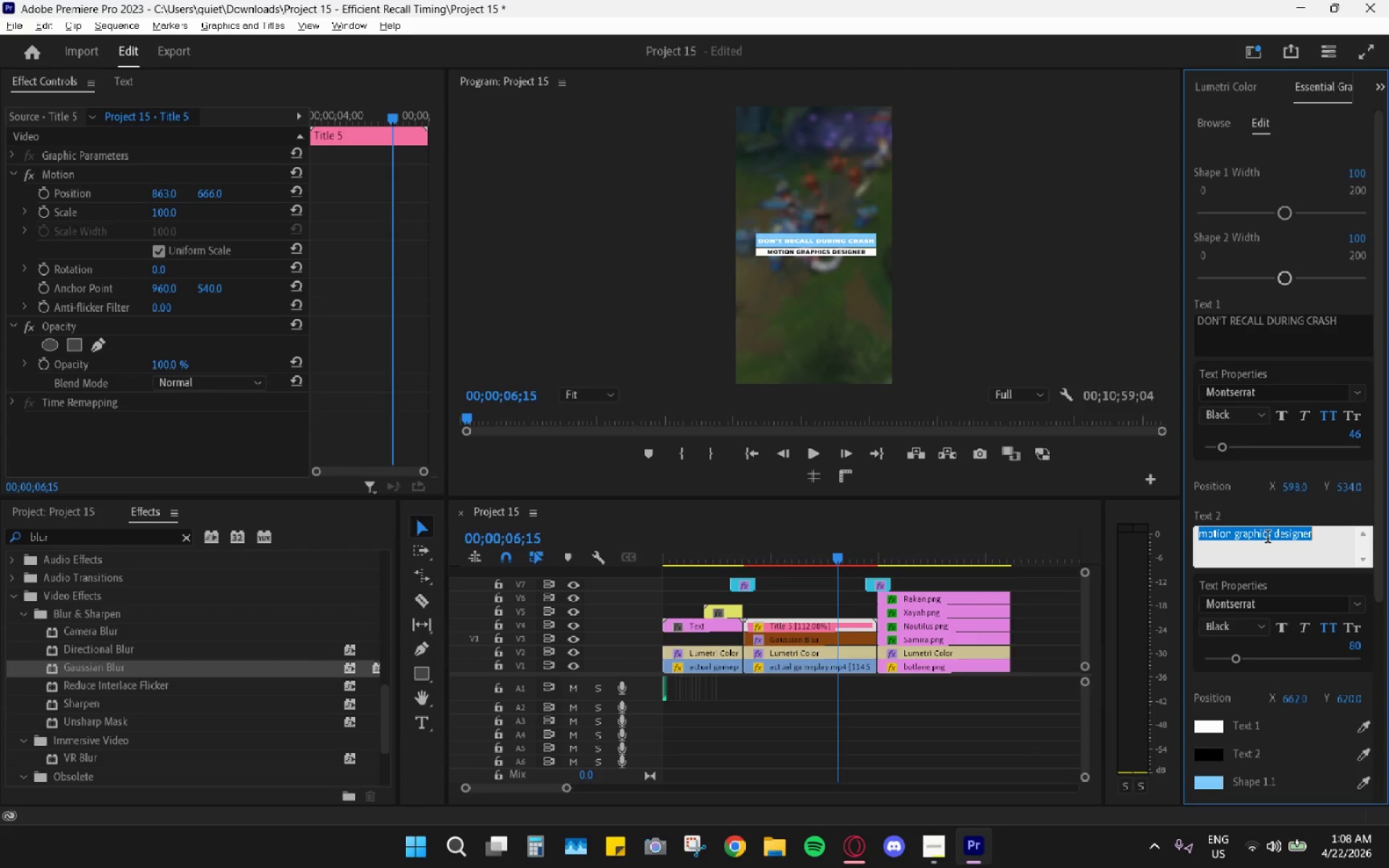 
key(Alt+Tab)
 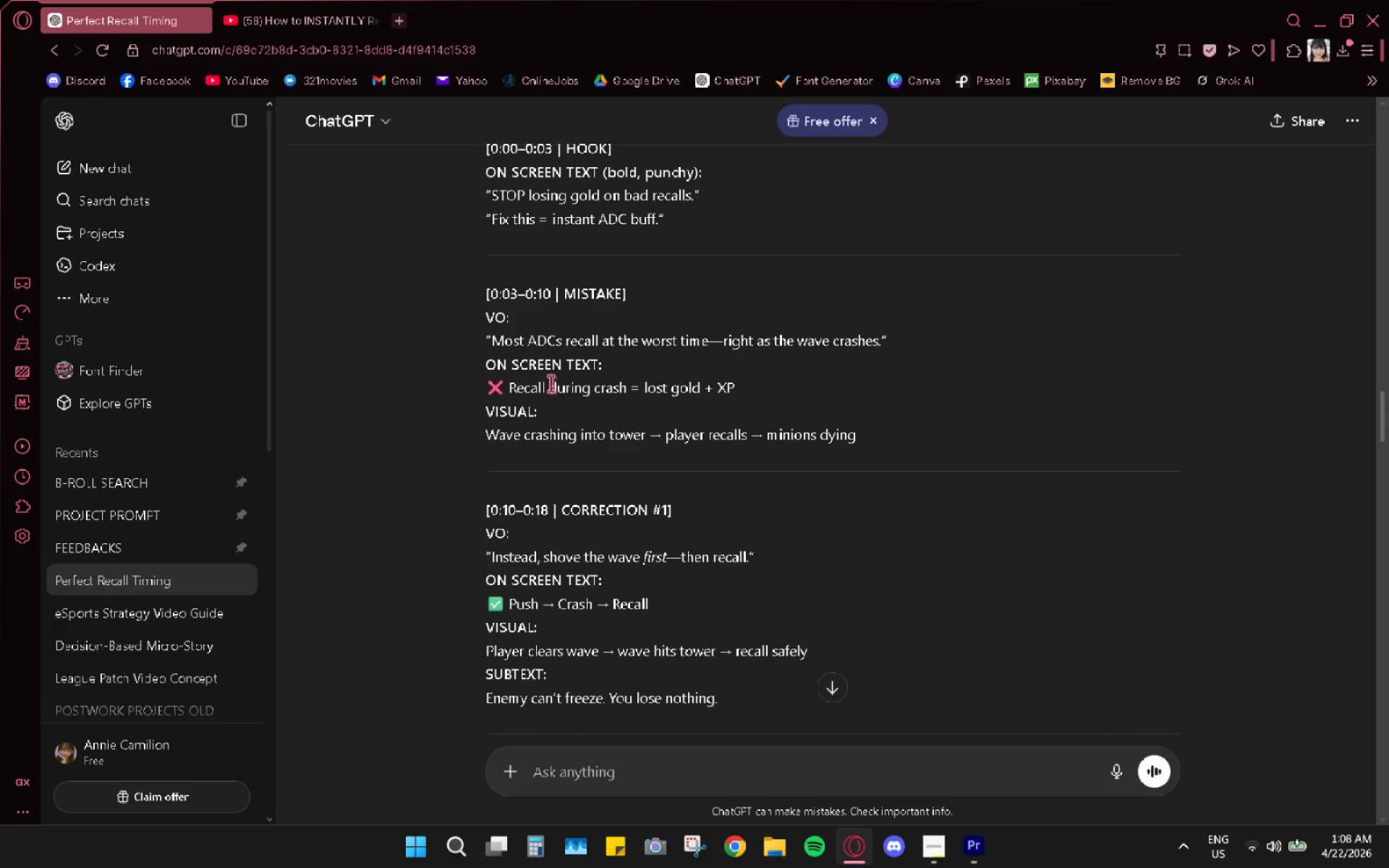 
left_click_drag(start_coordinate=[510, 396], to_coordinate=[747, 380])
 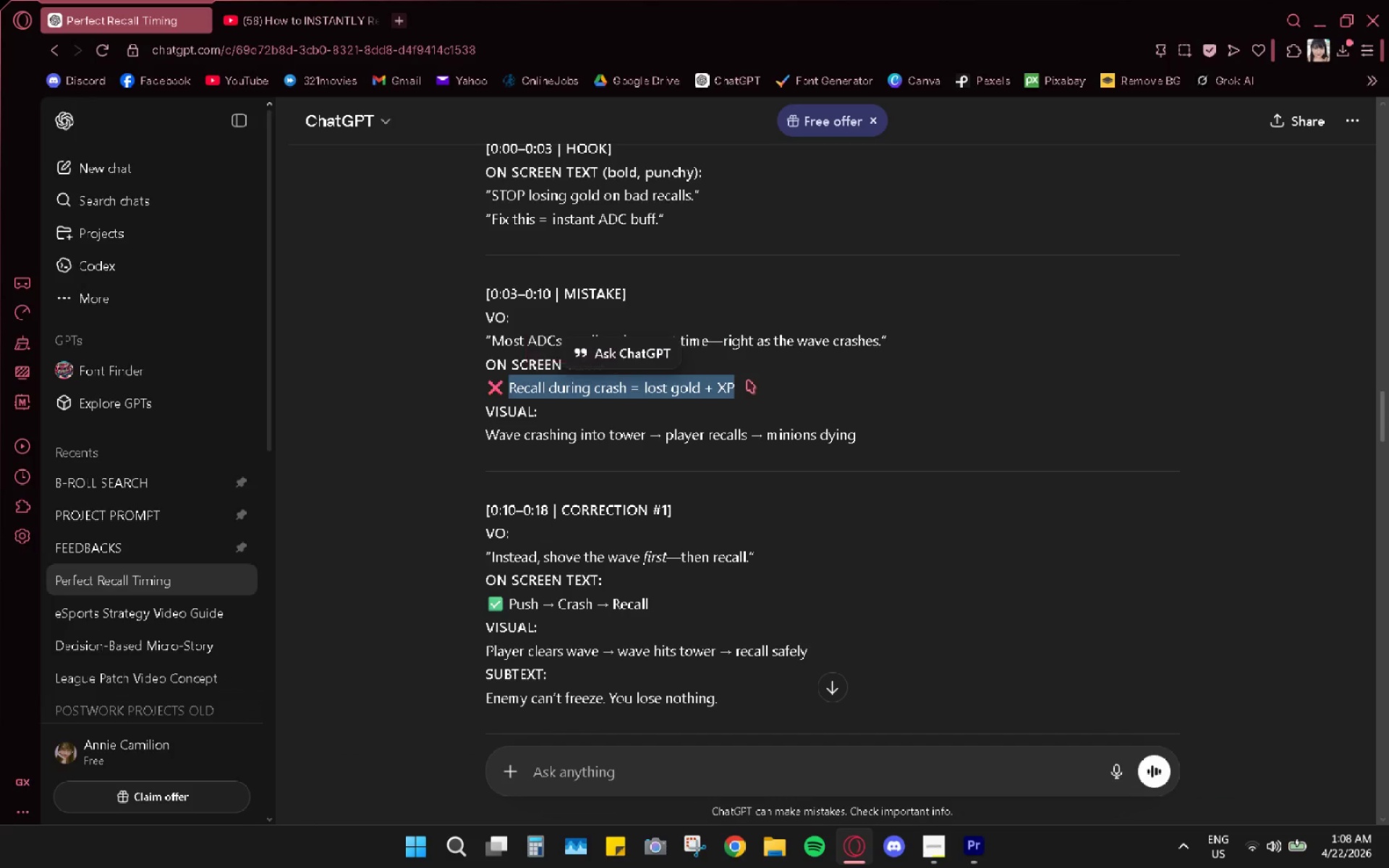 
key(Control+C)
 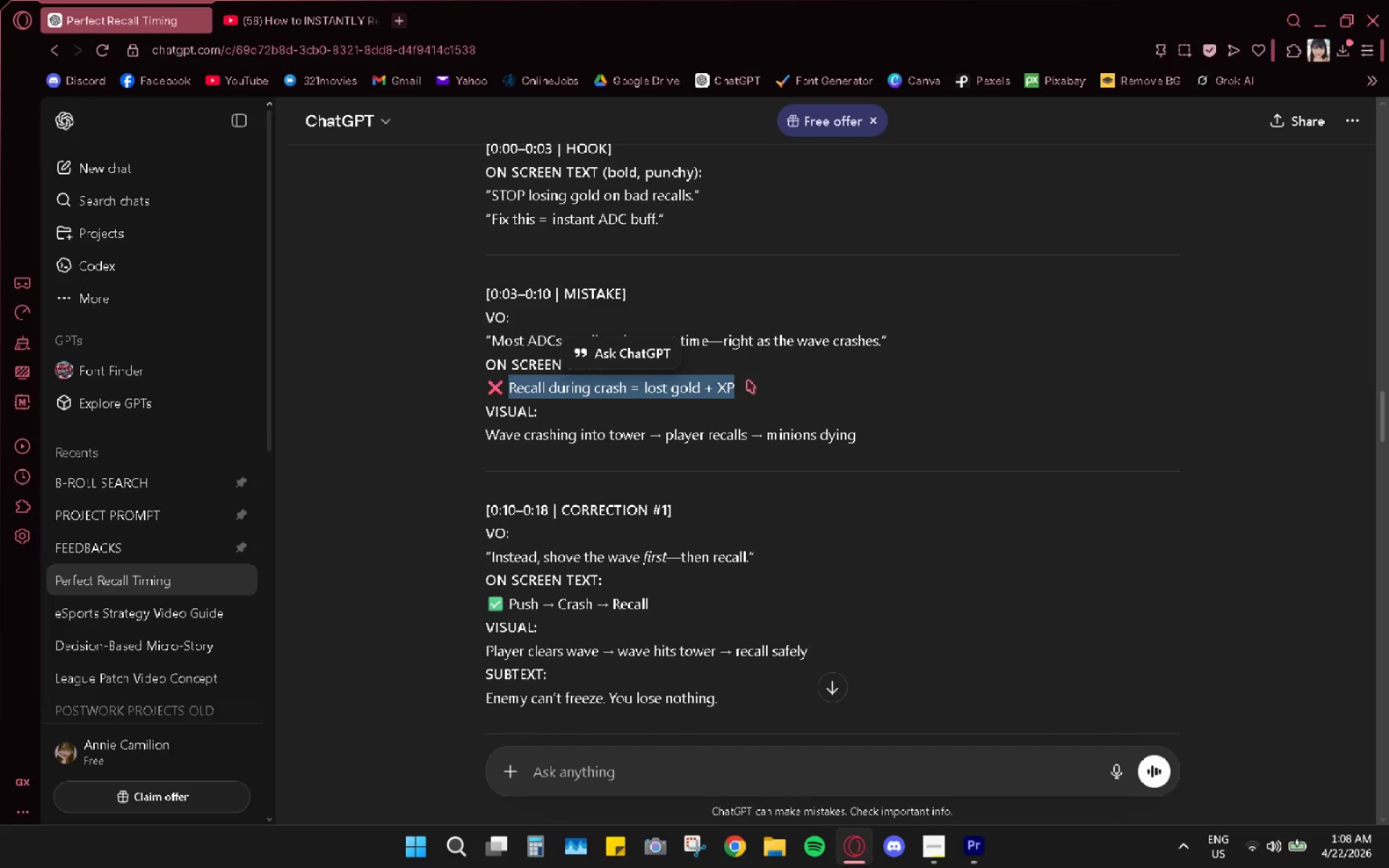 
key(Alt+AltLeft)
 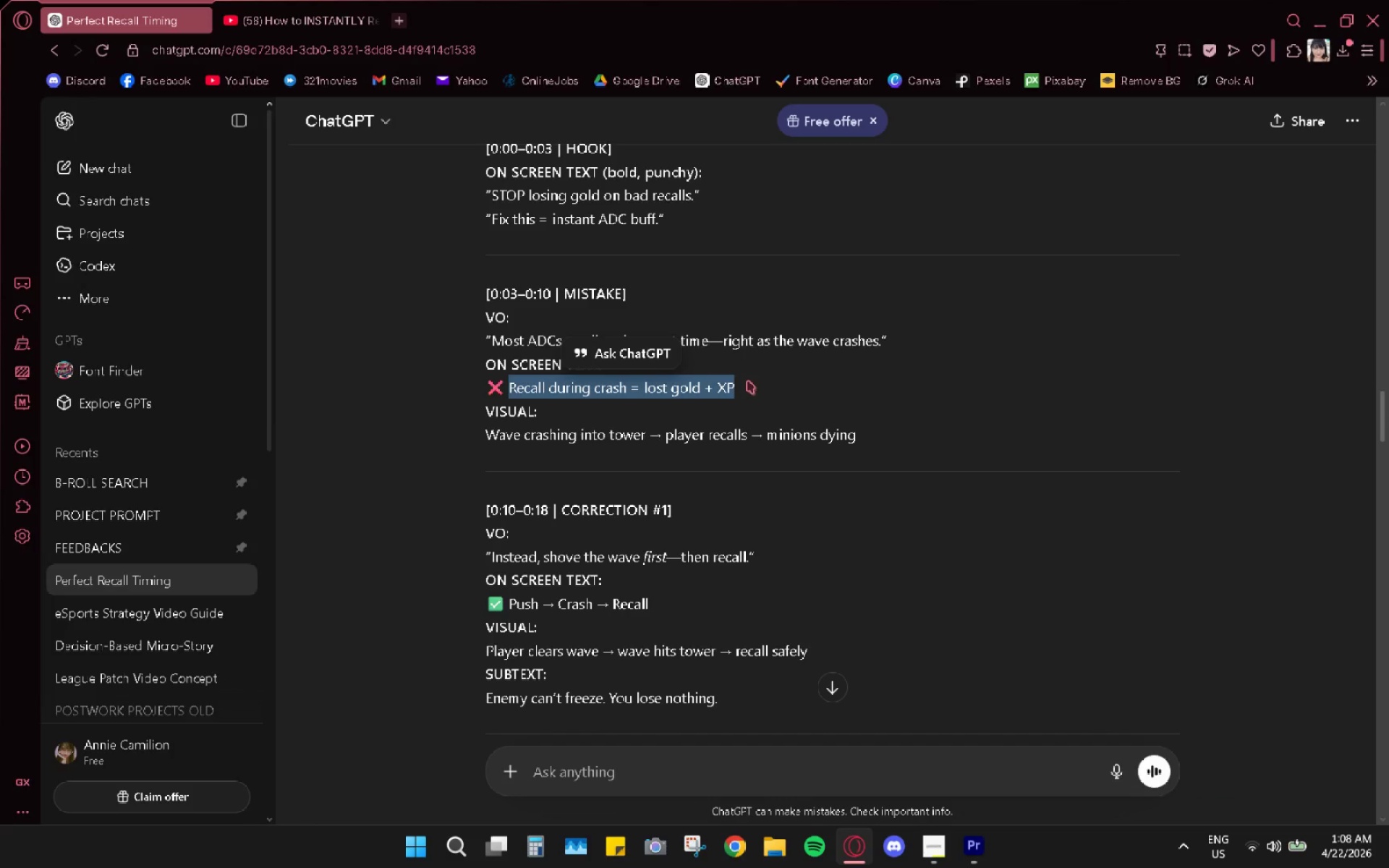 
key(Alt+Tab)
 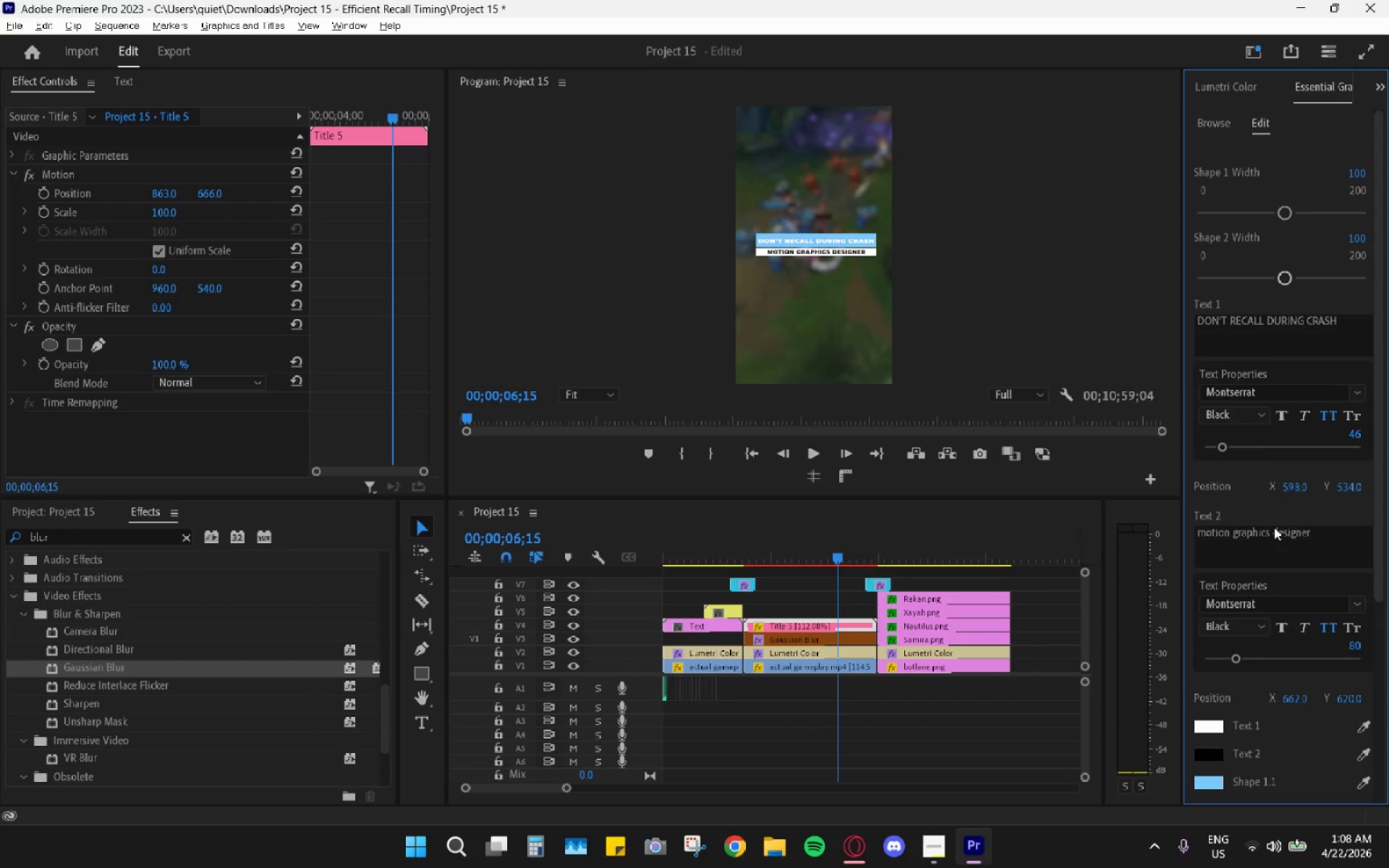 
double_click([1277, 527])
 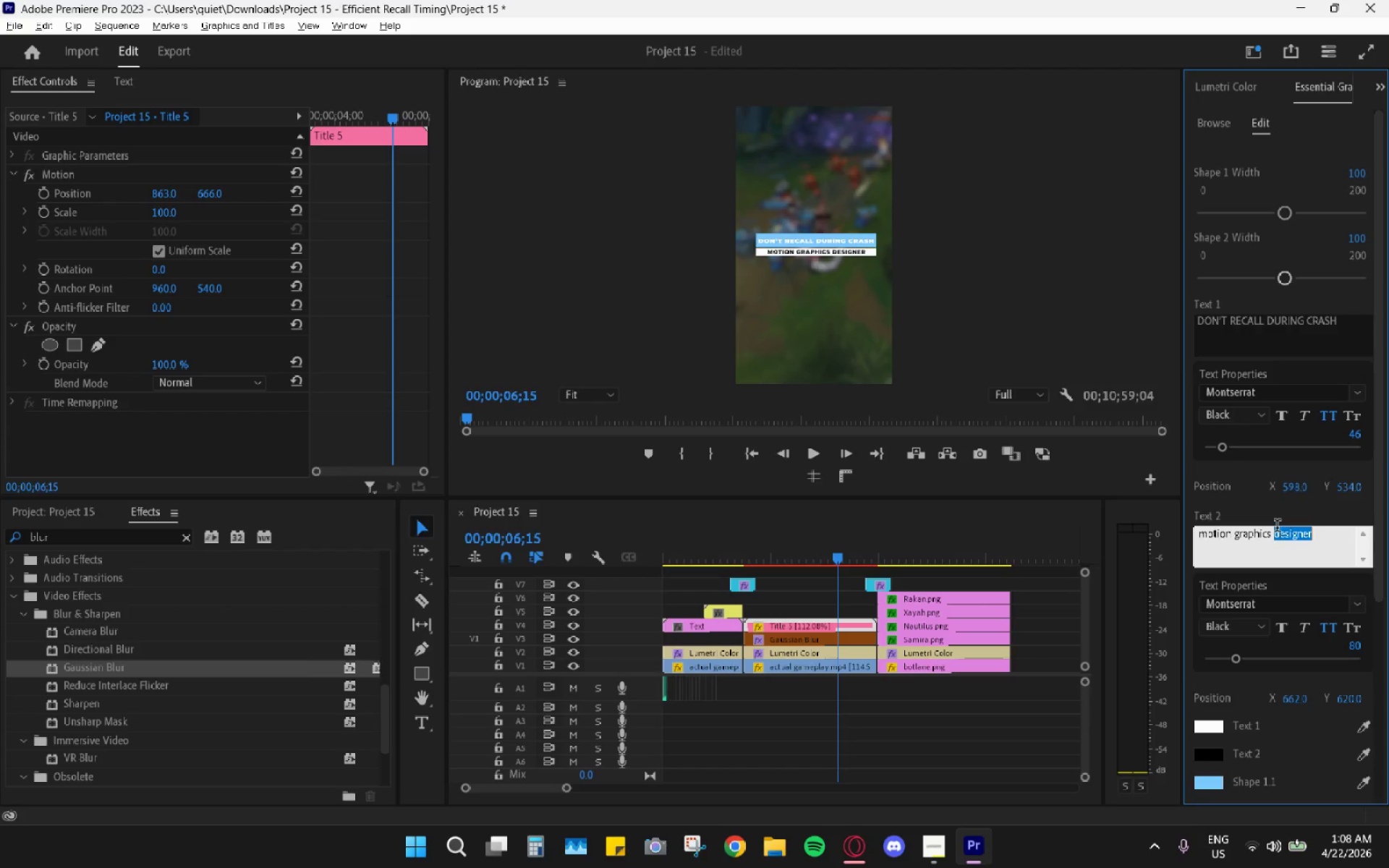 
triple_click([1277, 527])
 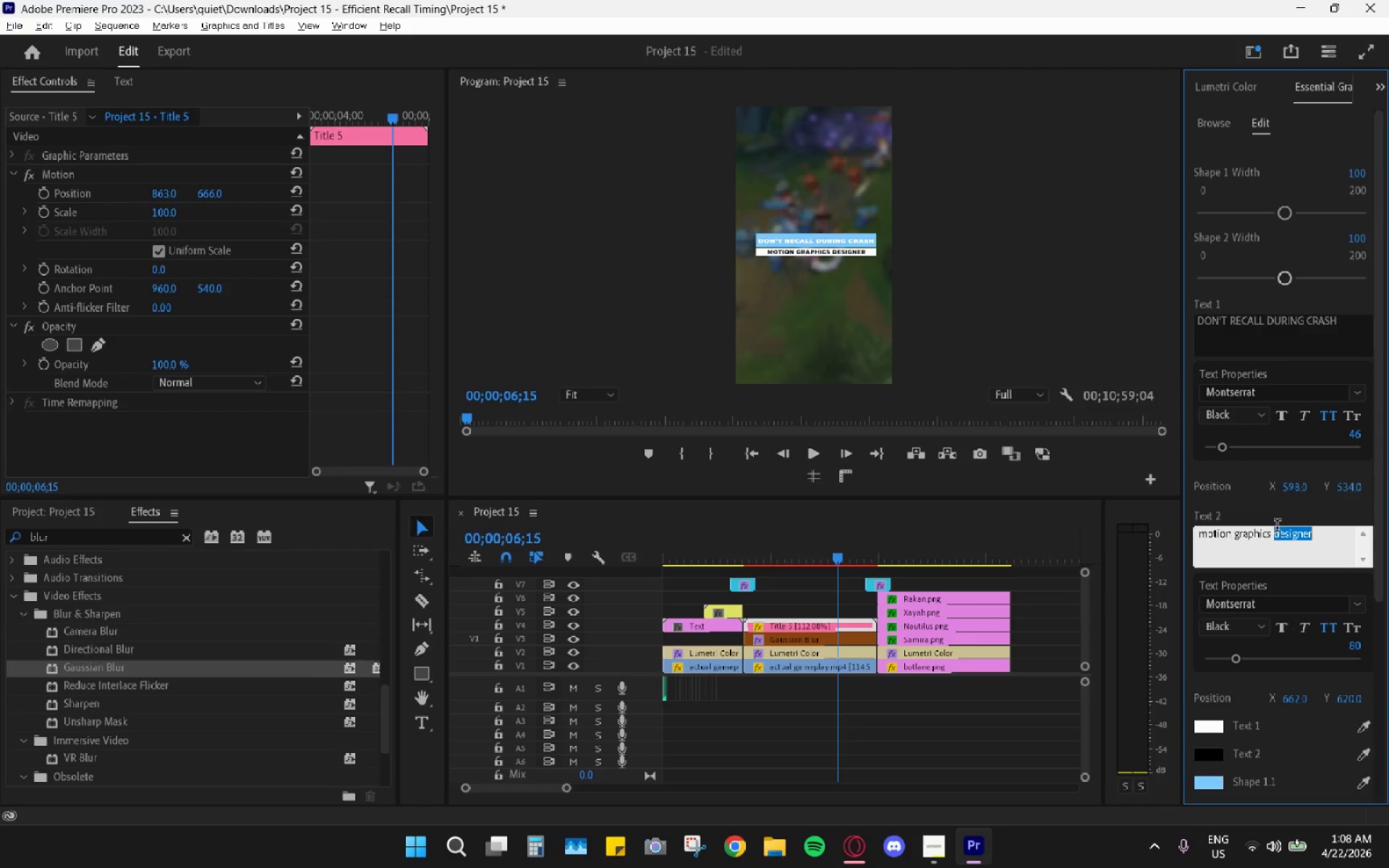 
triple_click([1277, 527])
 